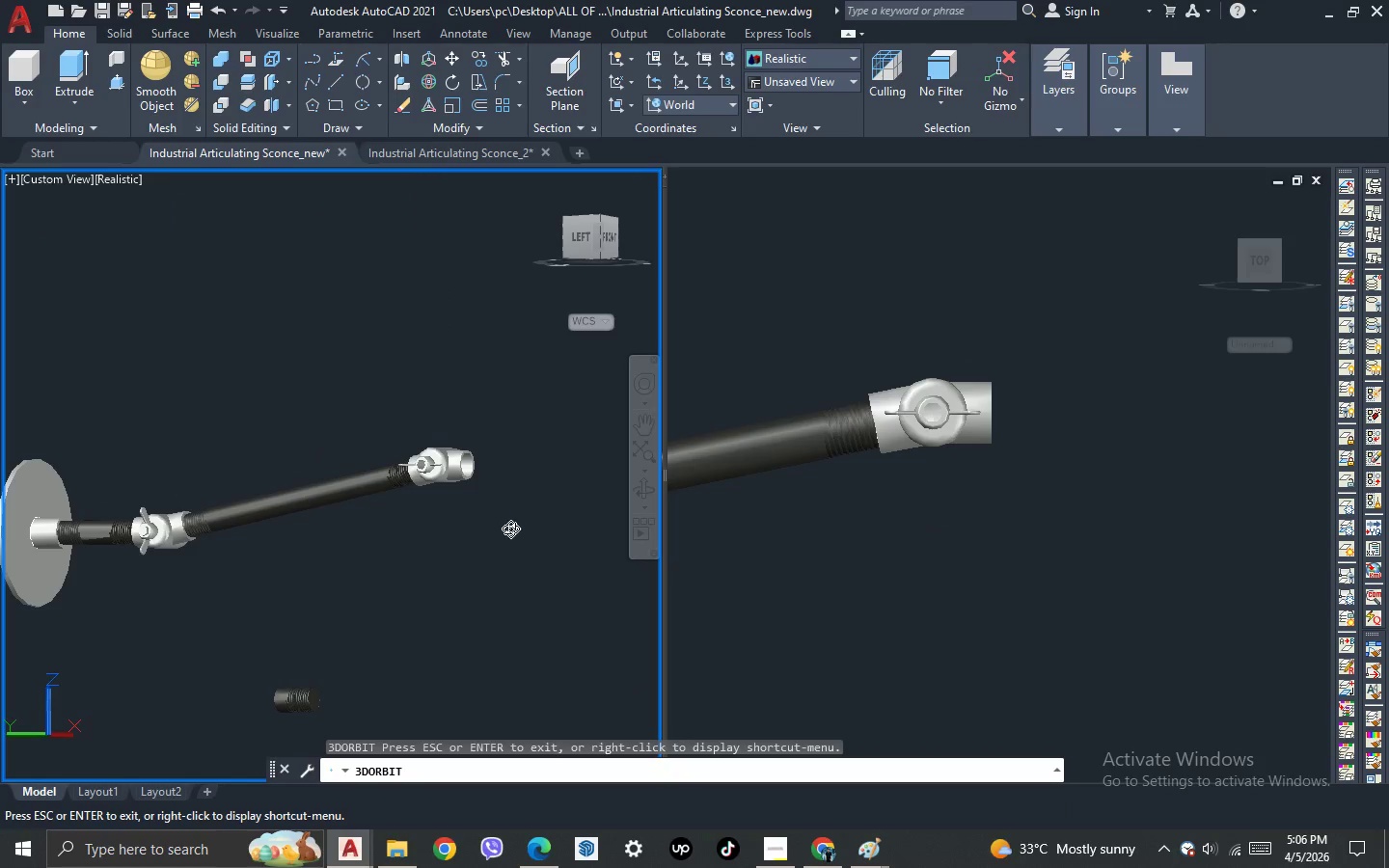 
wait(7.77)
 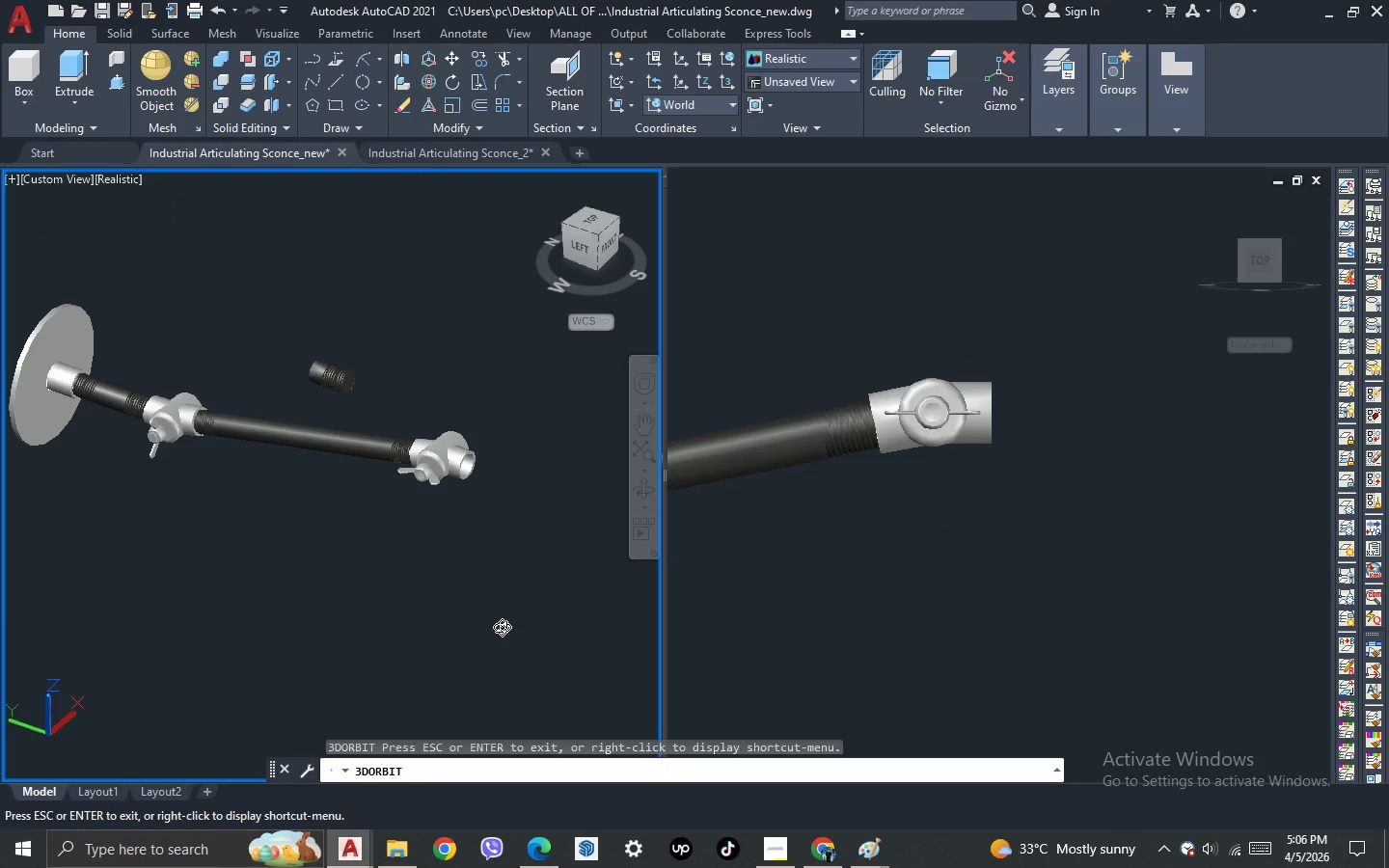 
key(Escape)
 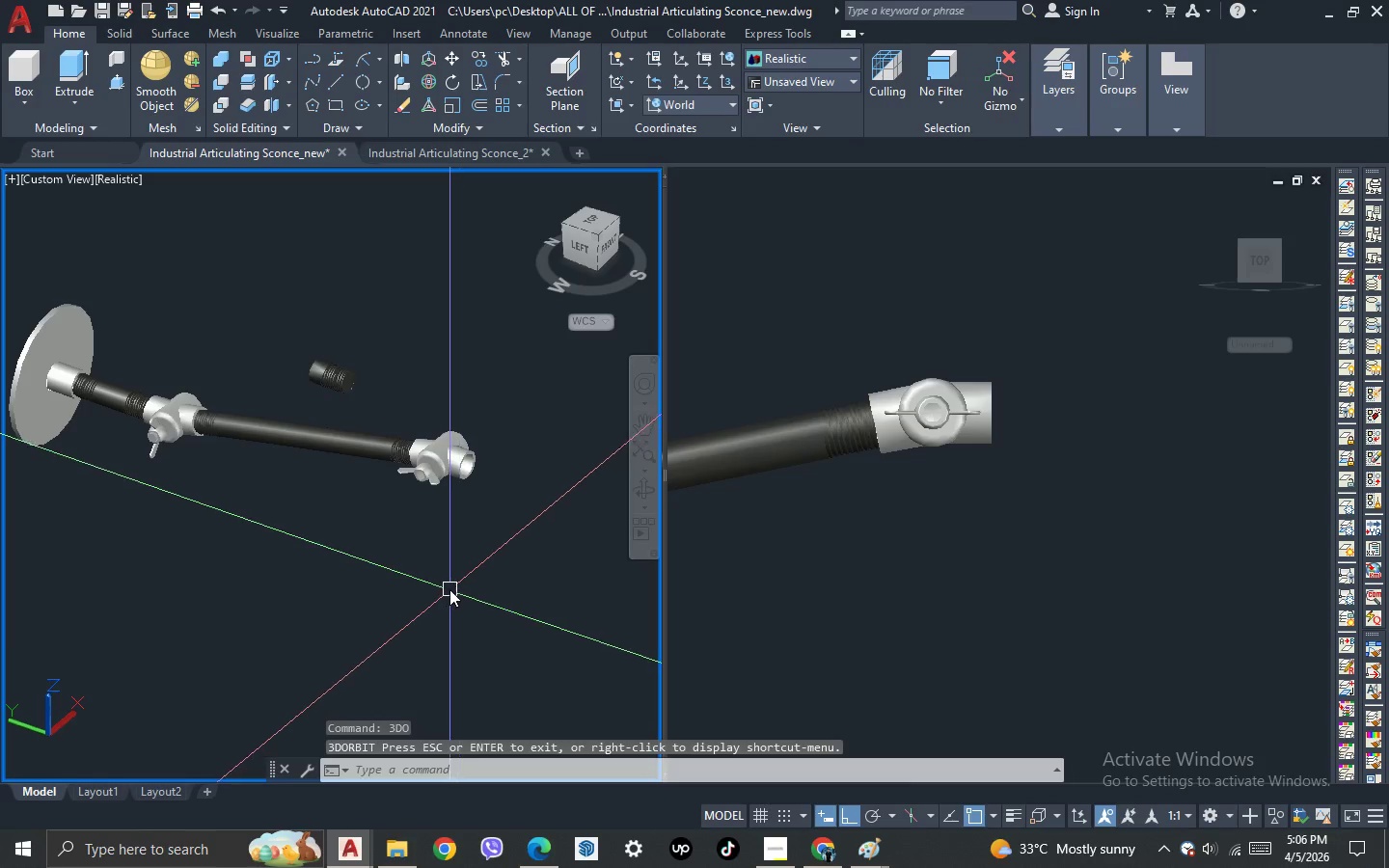 
key(Control+ControlLeft)
 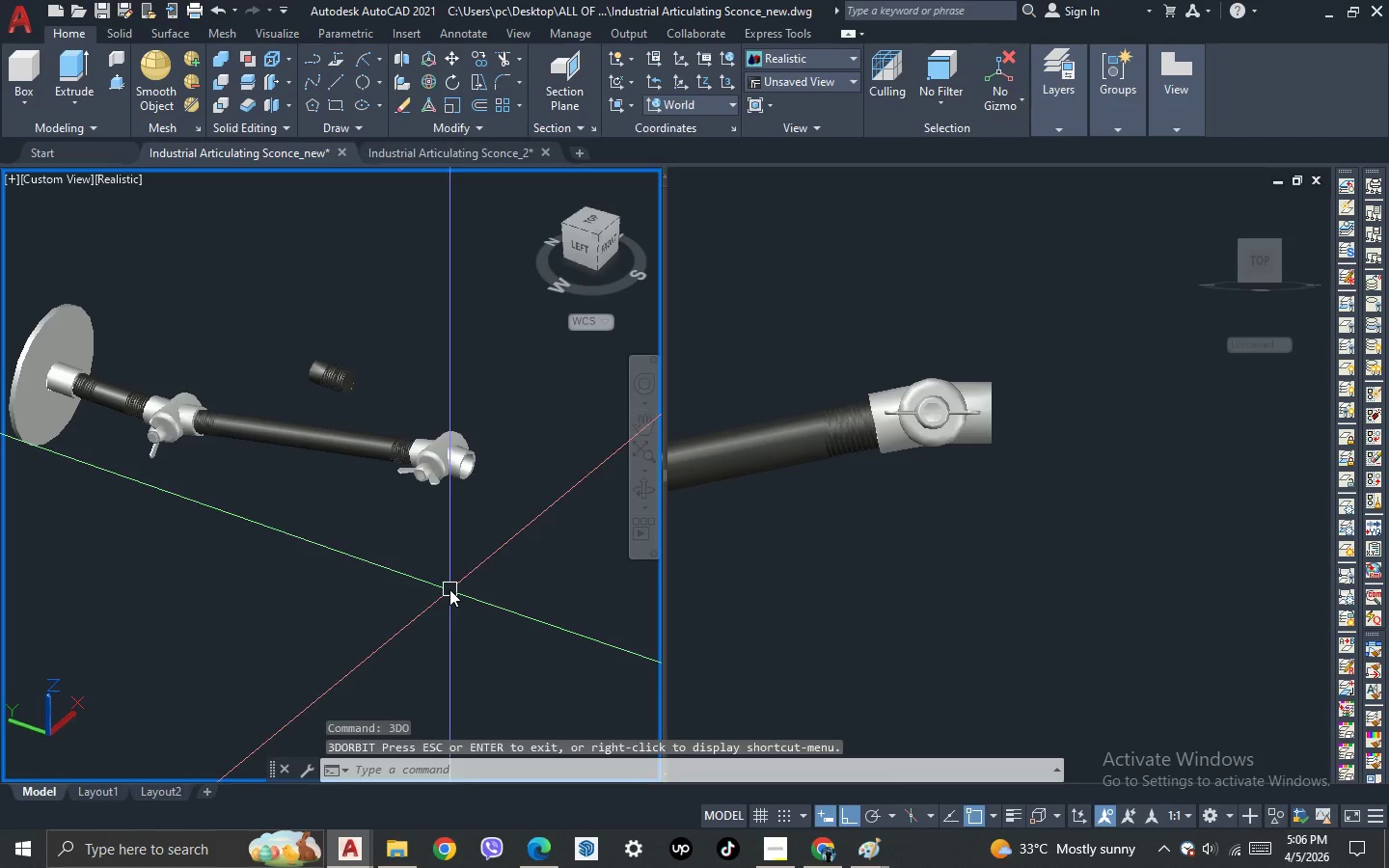 
key(Control+S)
 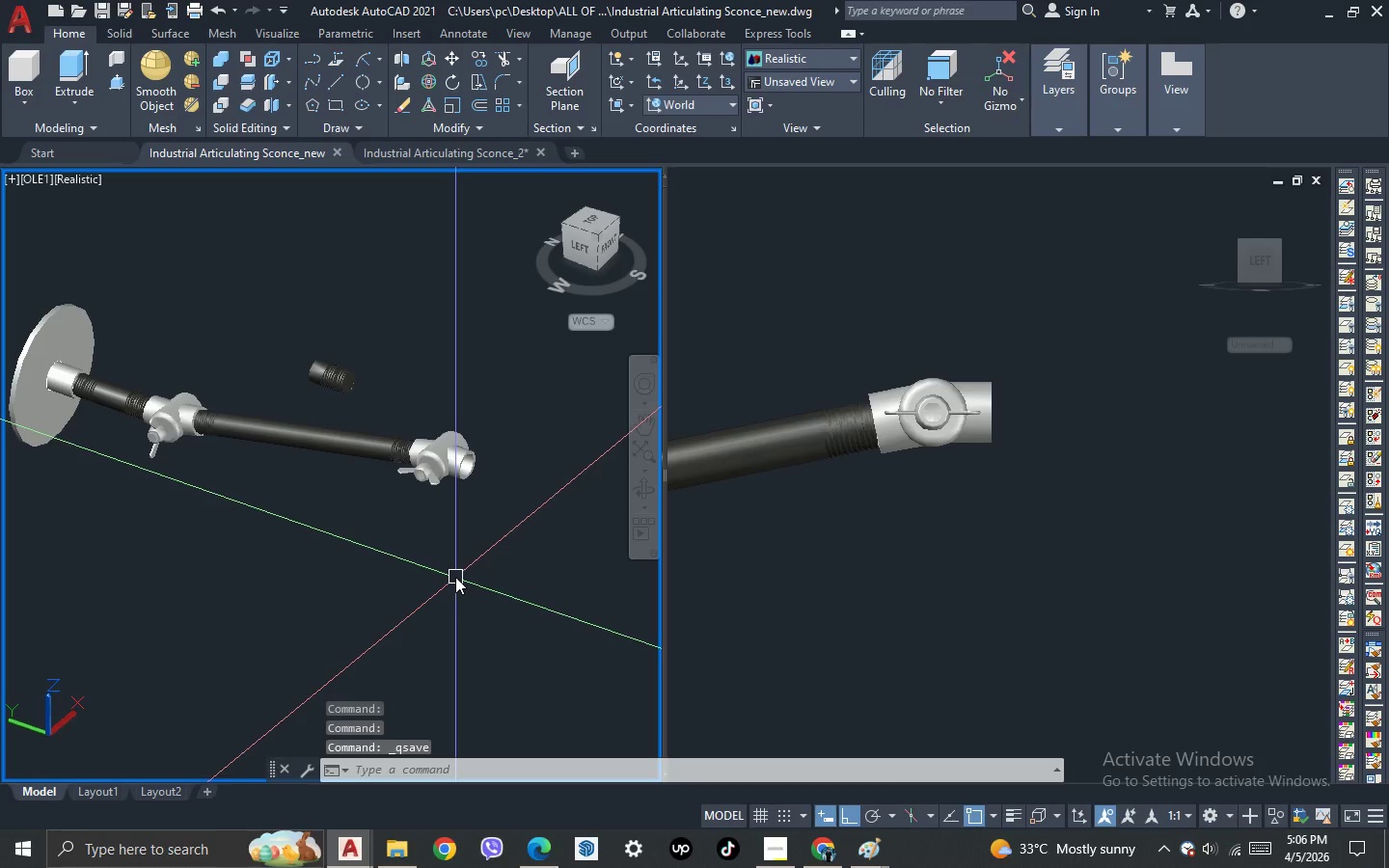 
scroll: coordinate [538, 478], scroll_direction: down, amount: 4.0
 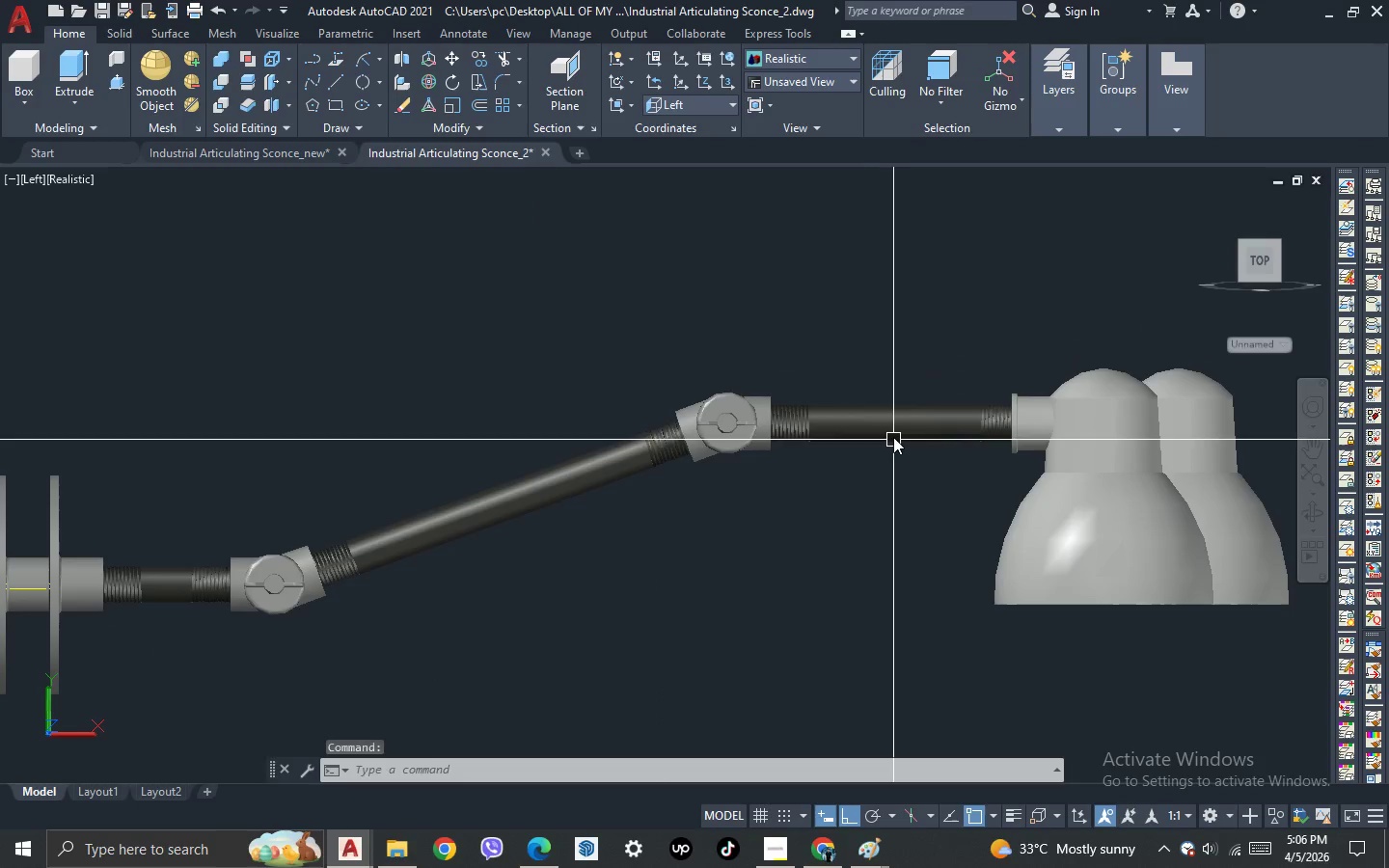 
left_click([894, 430])
 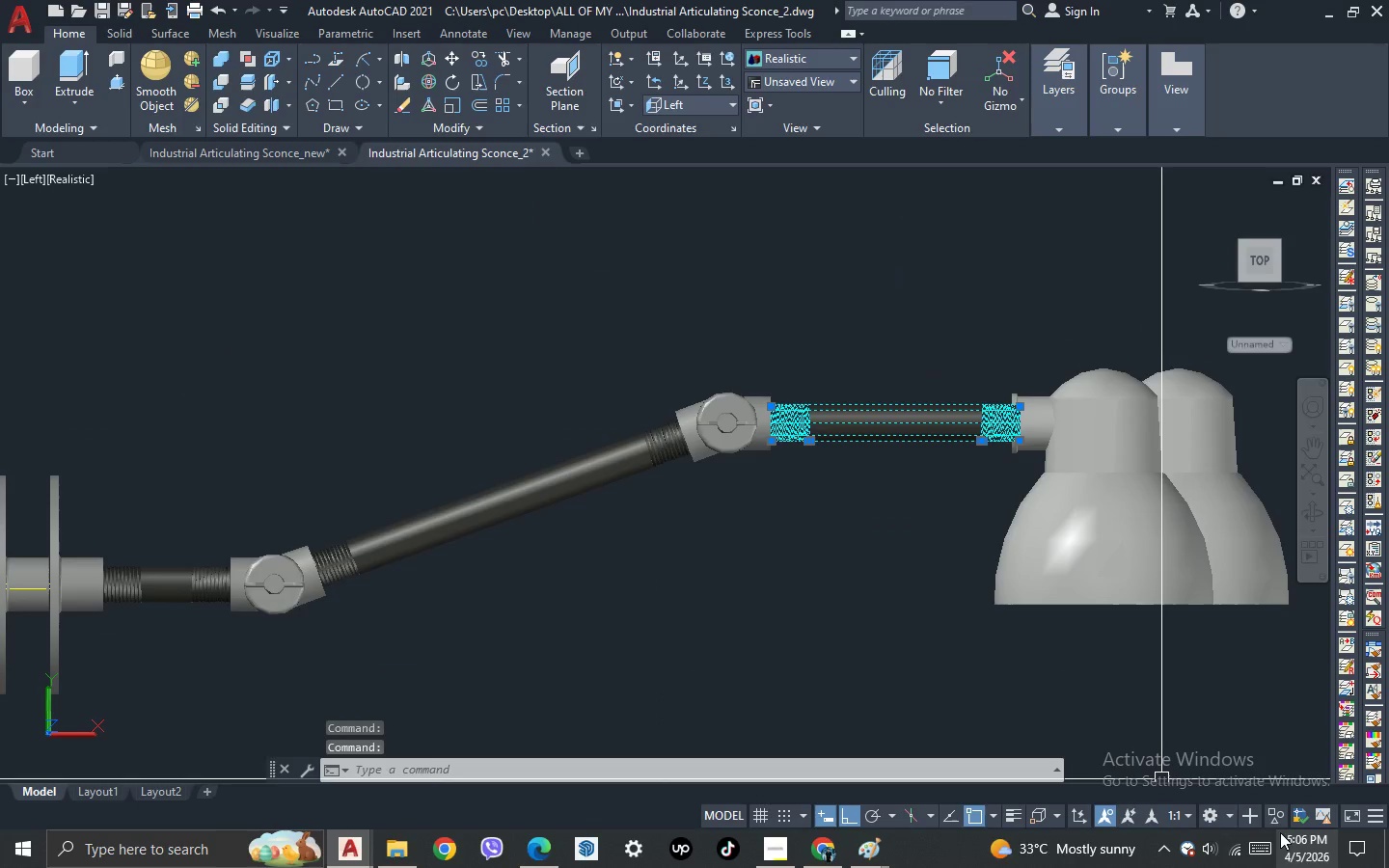 
left_click([1278, 821])
 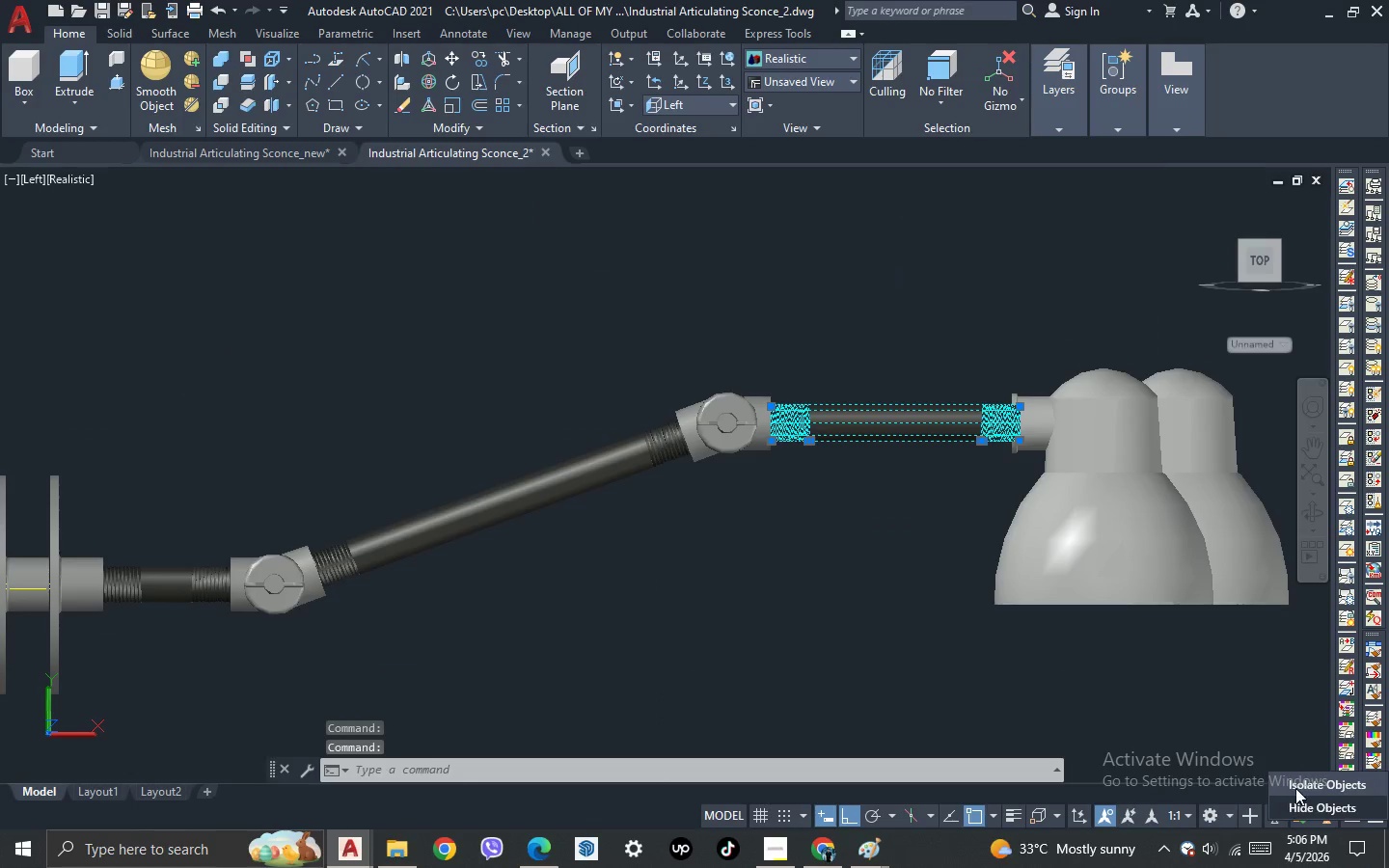 
left_click([1299, 783])
 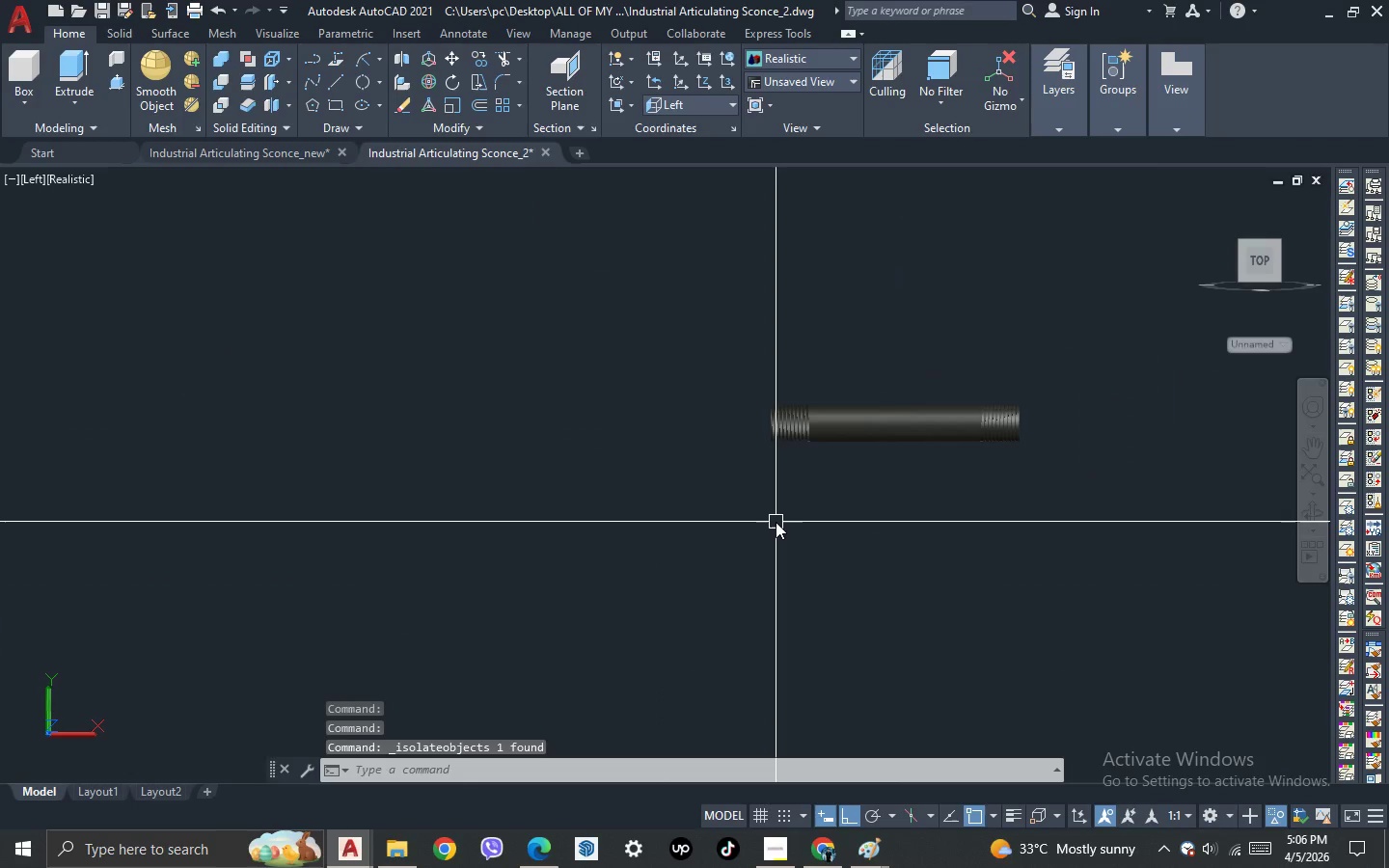 
type(dli )
 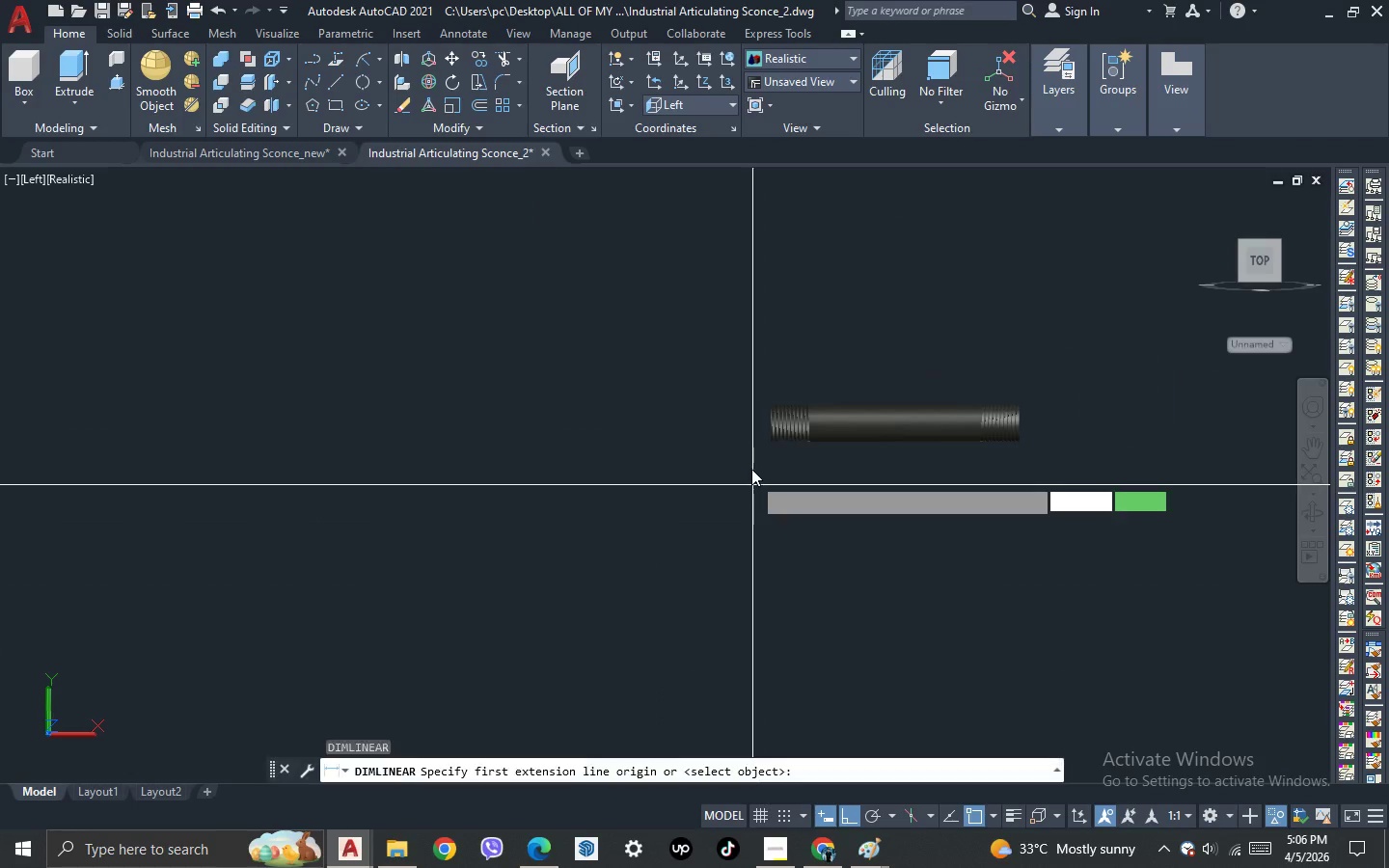 
scroll: coordinate [790, 387], scroll_direction: up, amount: 4.0
 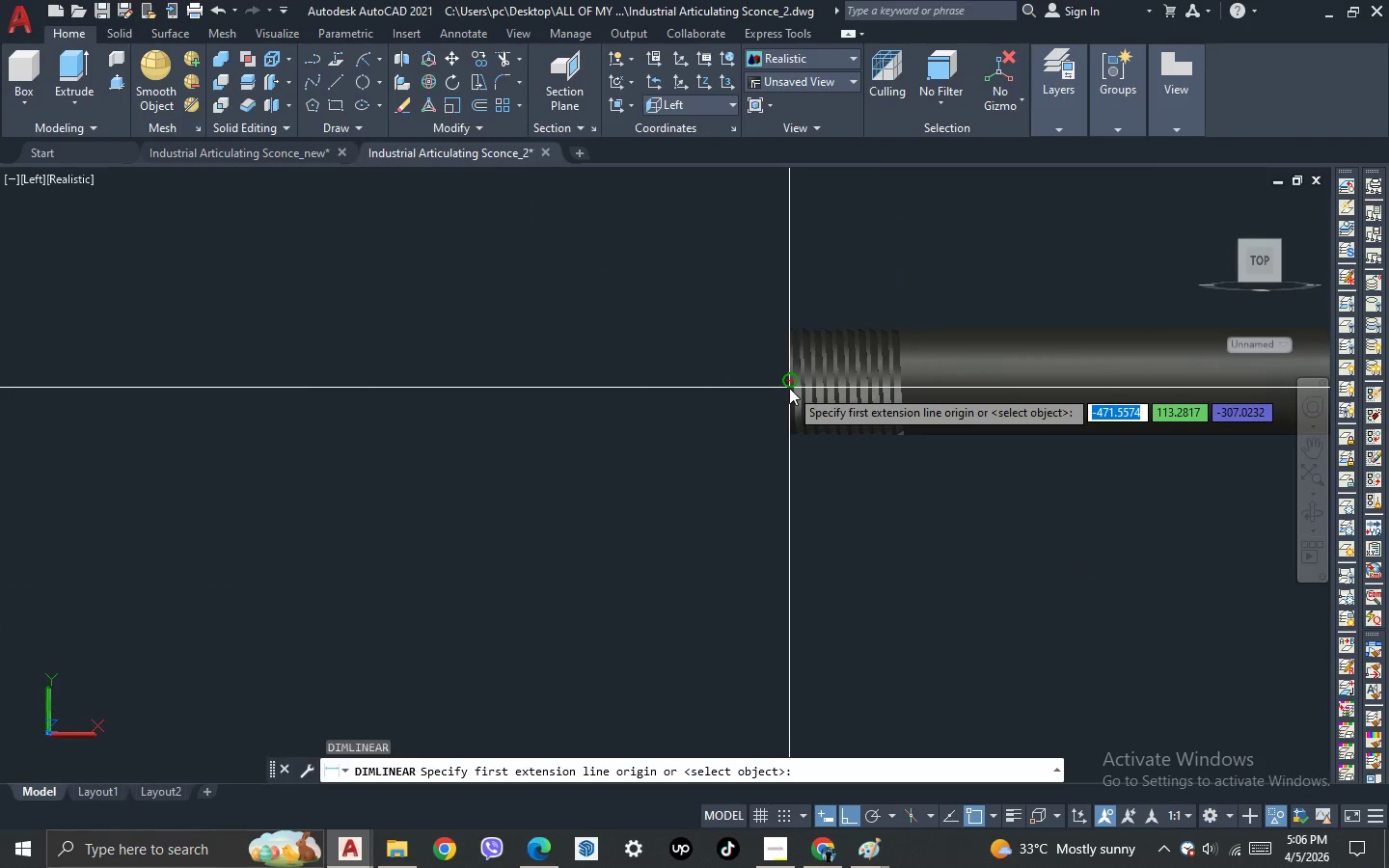 
left_click([789, 388])
 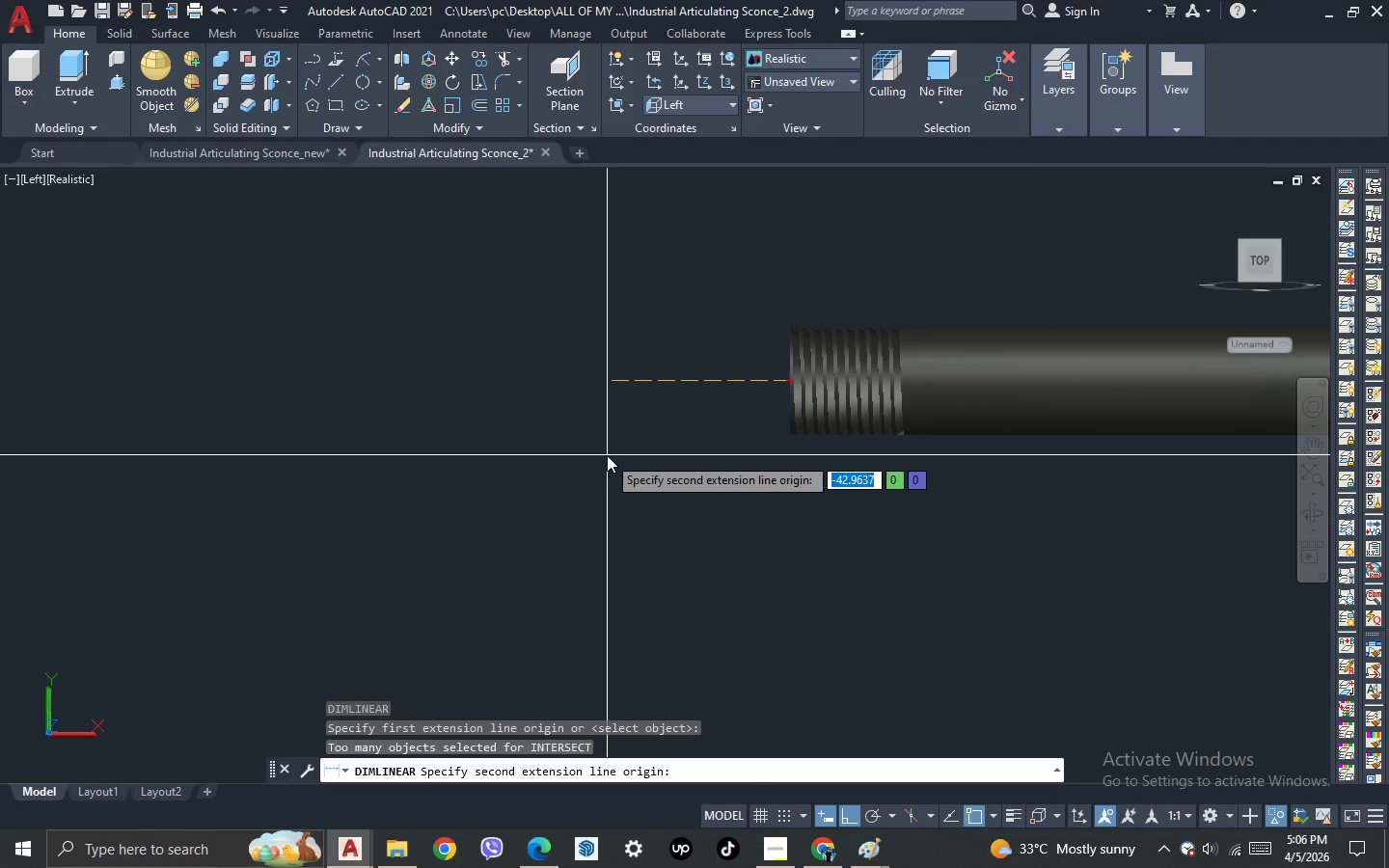 
scroll: coordinate [607, 448], scroll_direction: down, amount: 2.0
 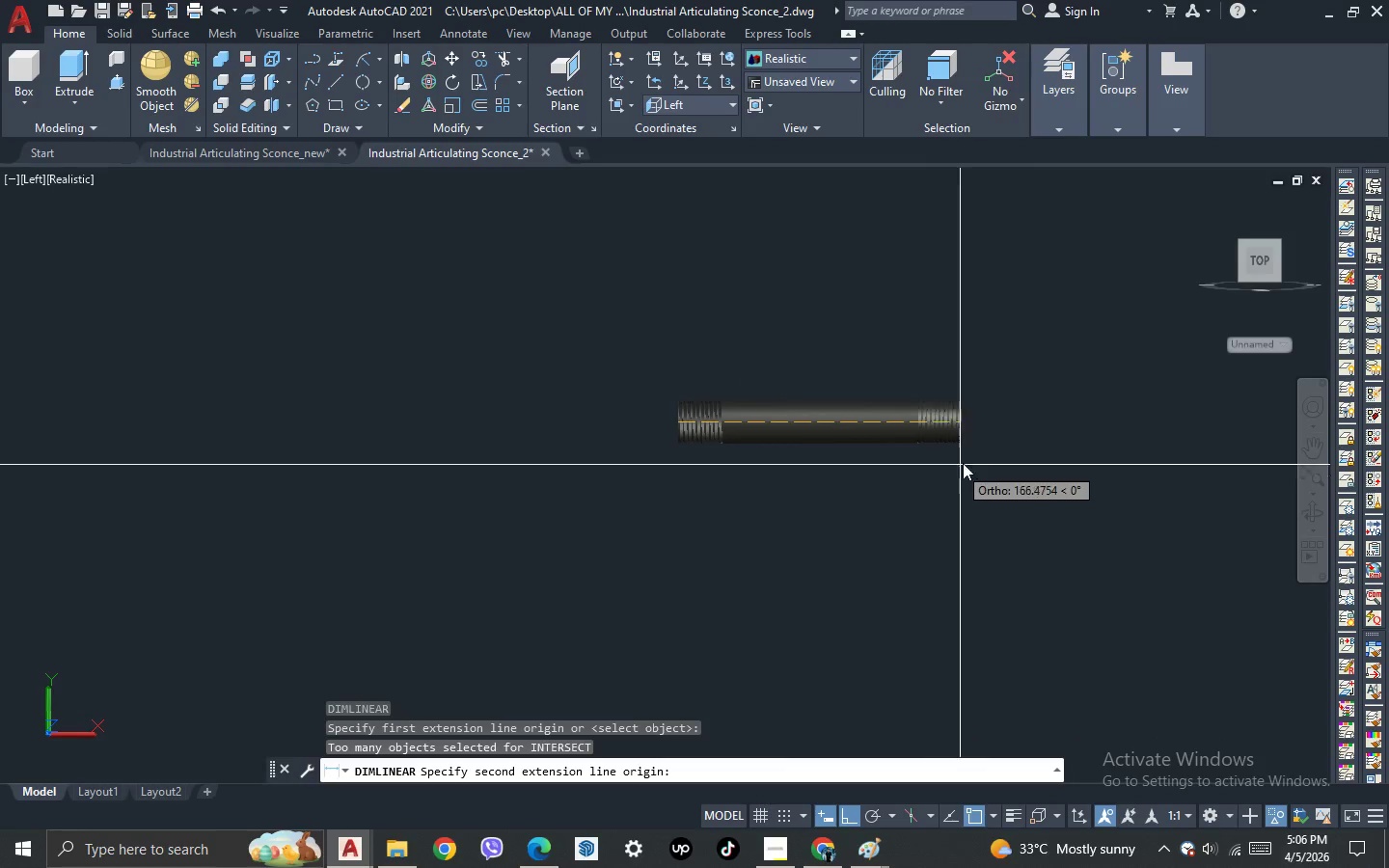 
scroll: coordinate [981, 452], scroll_direction: up, amount: 2.0
 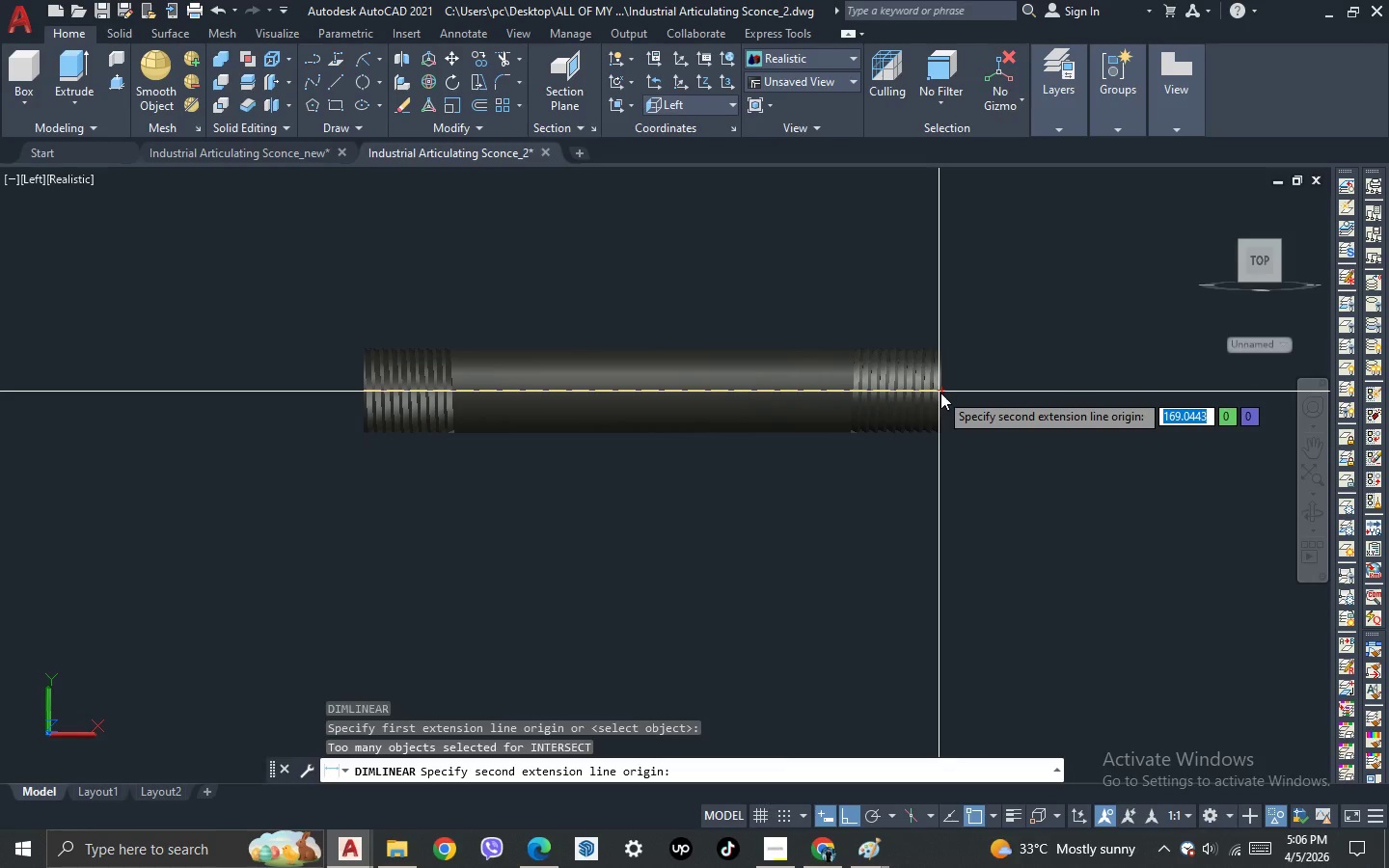 
left_click([943, 395])
 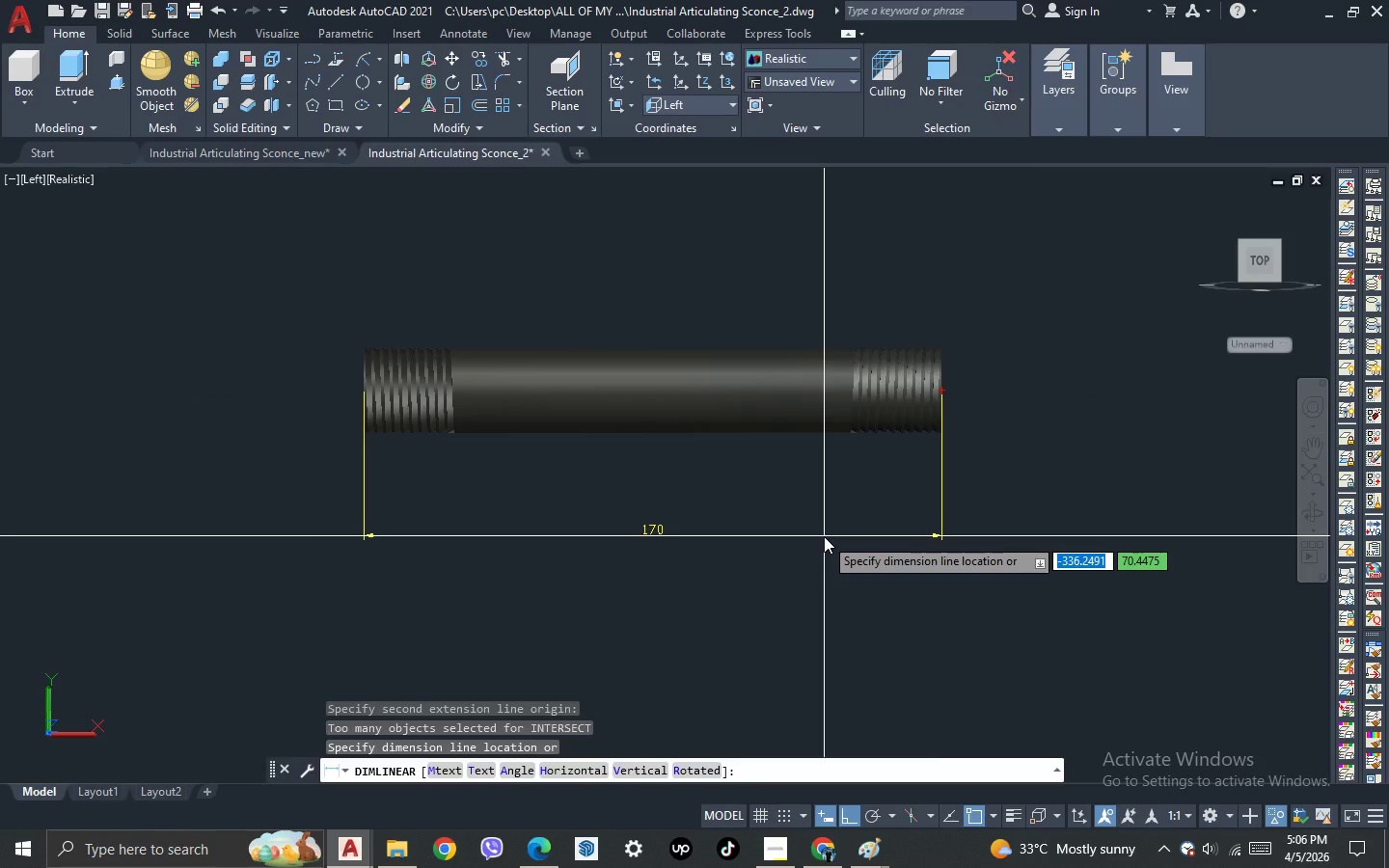 
key(Escape)
 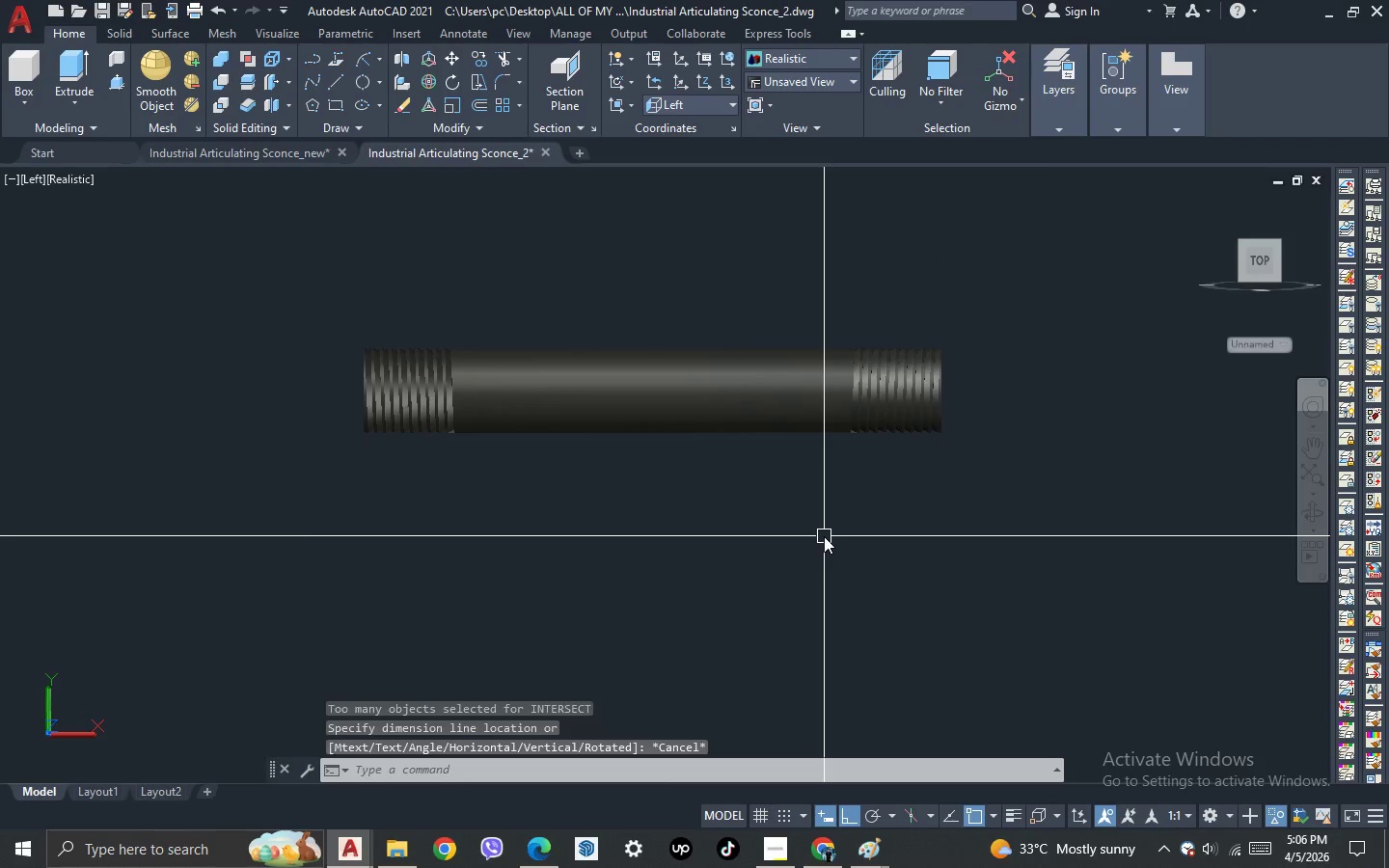 
key(Escape)
 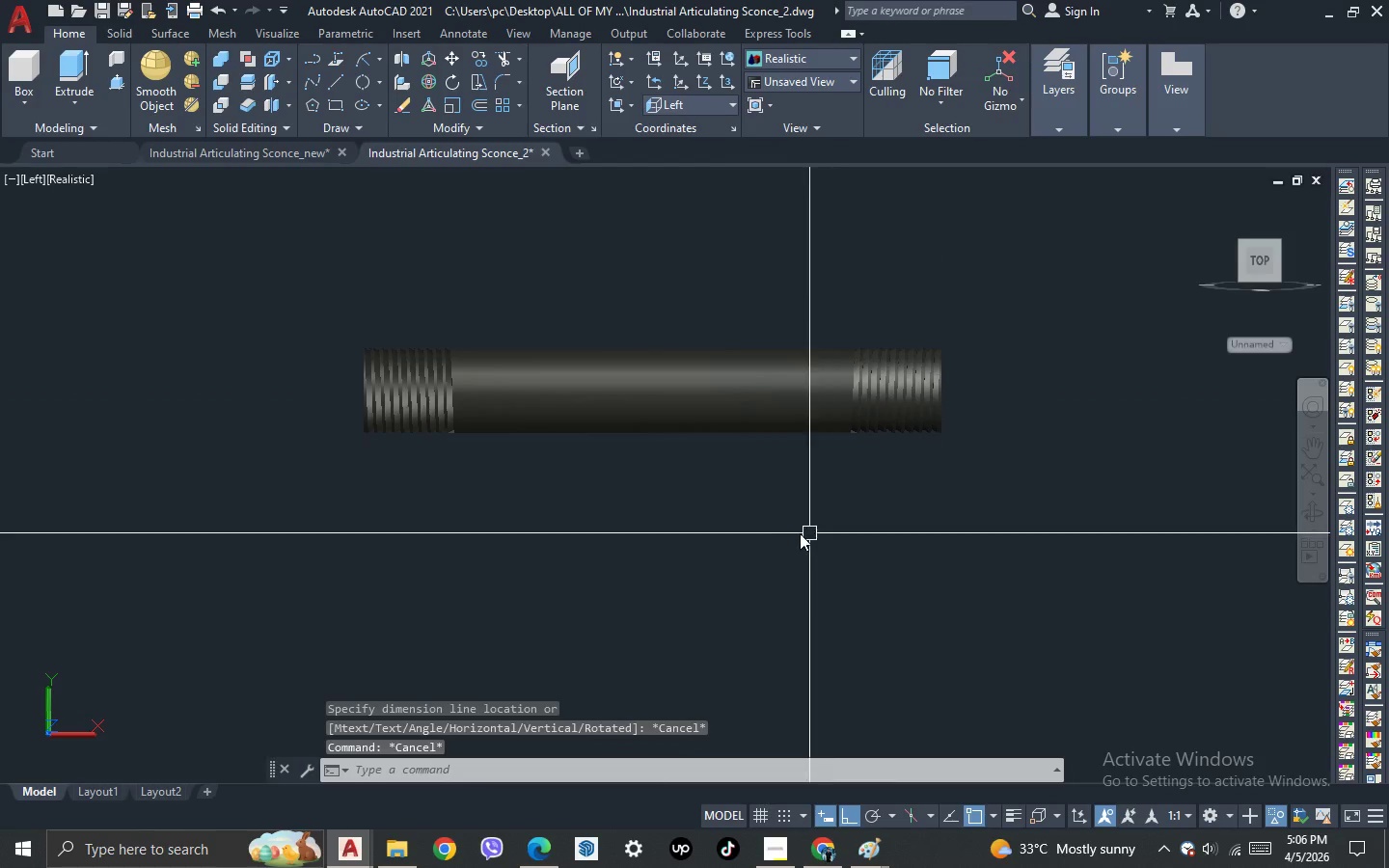 
key(Escape)
 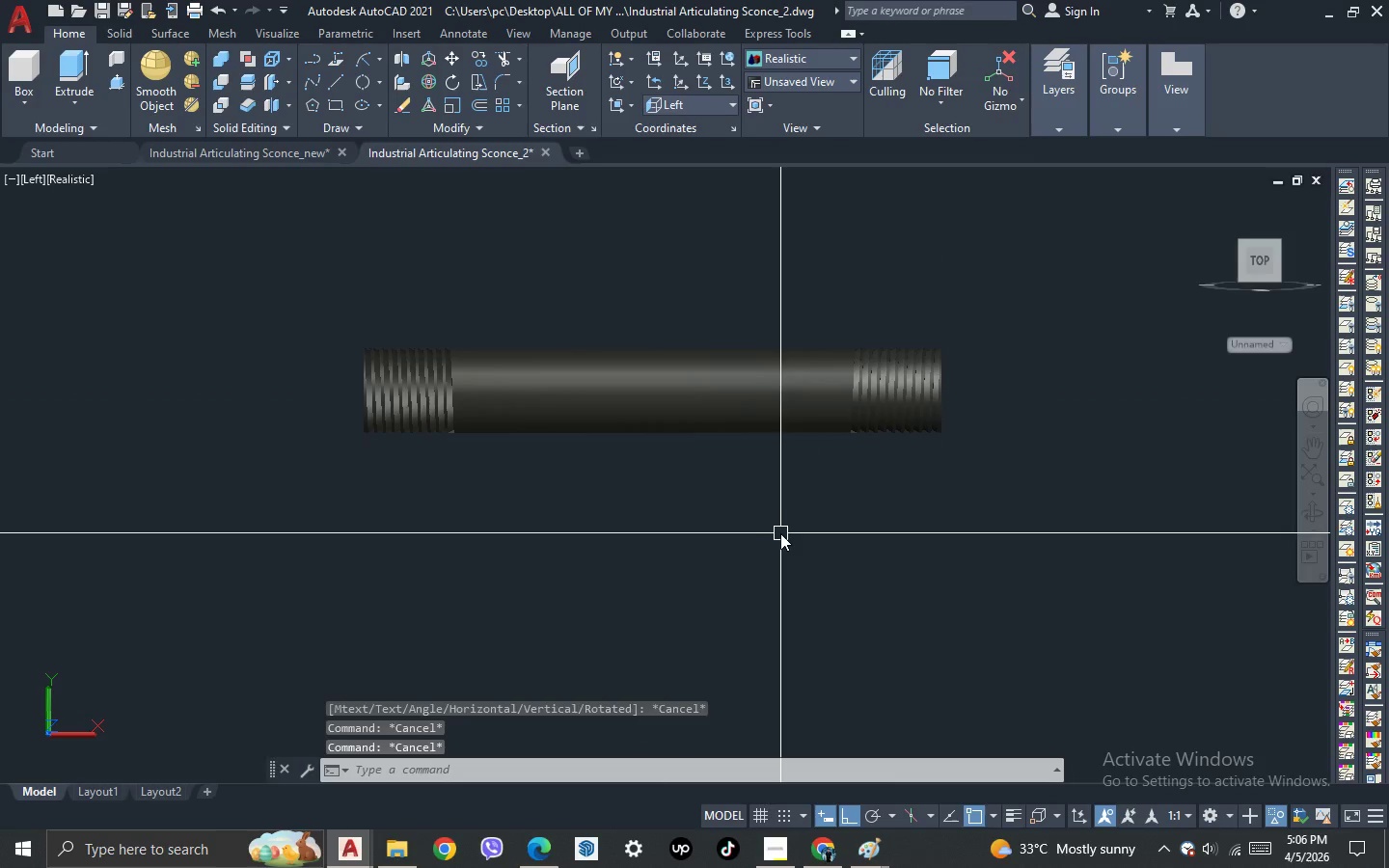 
key(Escape)
 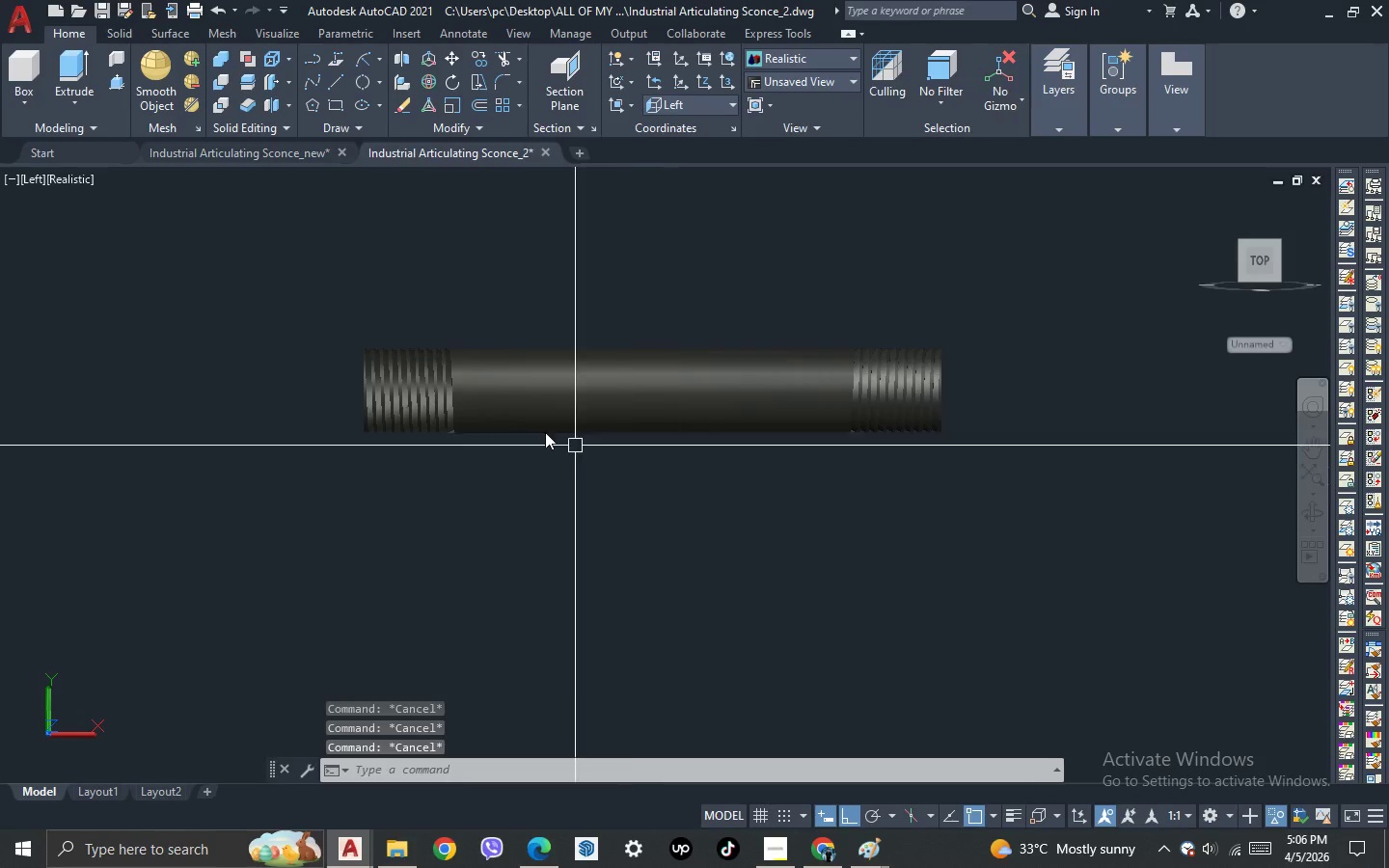 
left_click([269, 149])
 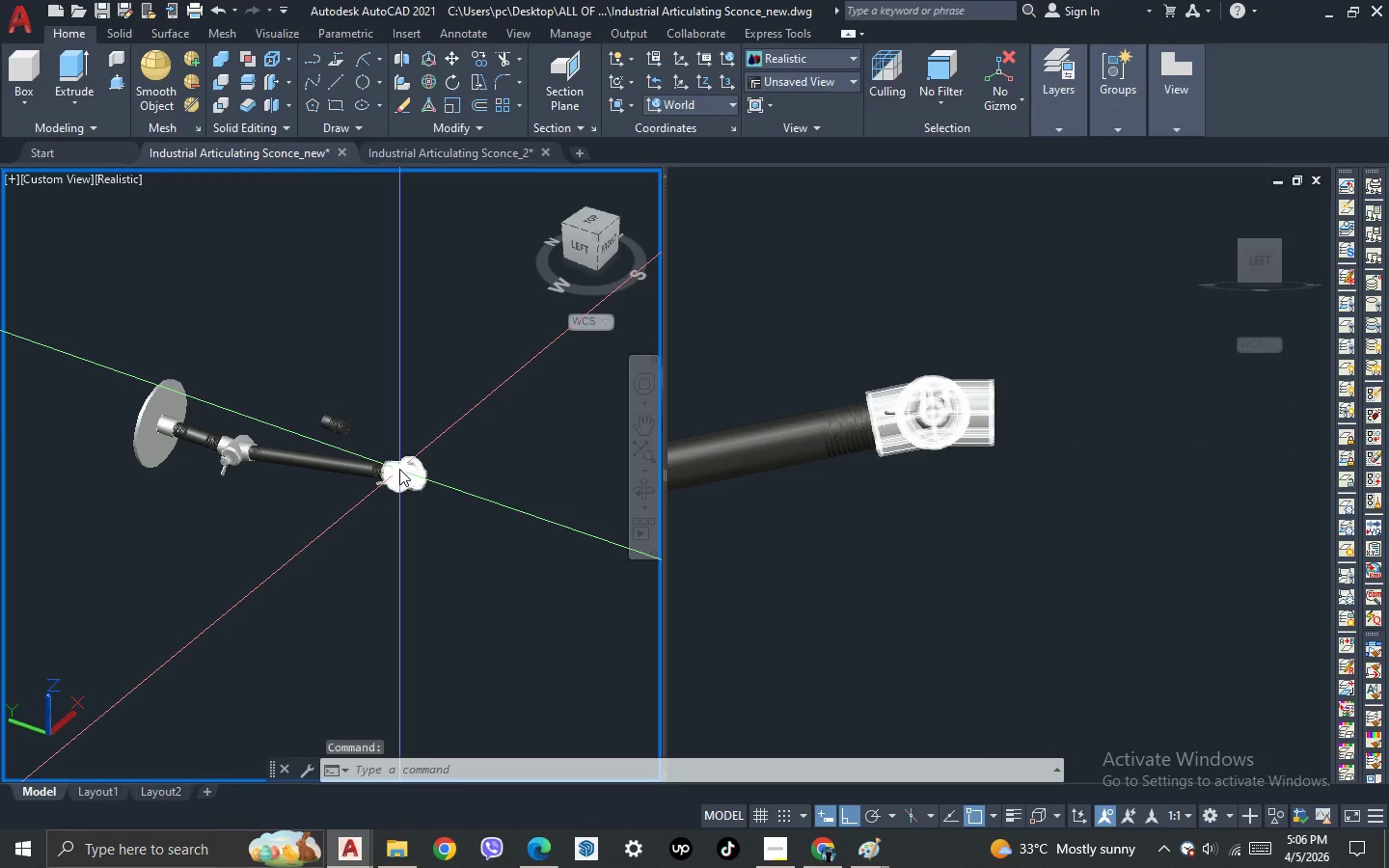 
scroll: coordinate [309, 389], scroll_direction: up, amount: 4.0
 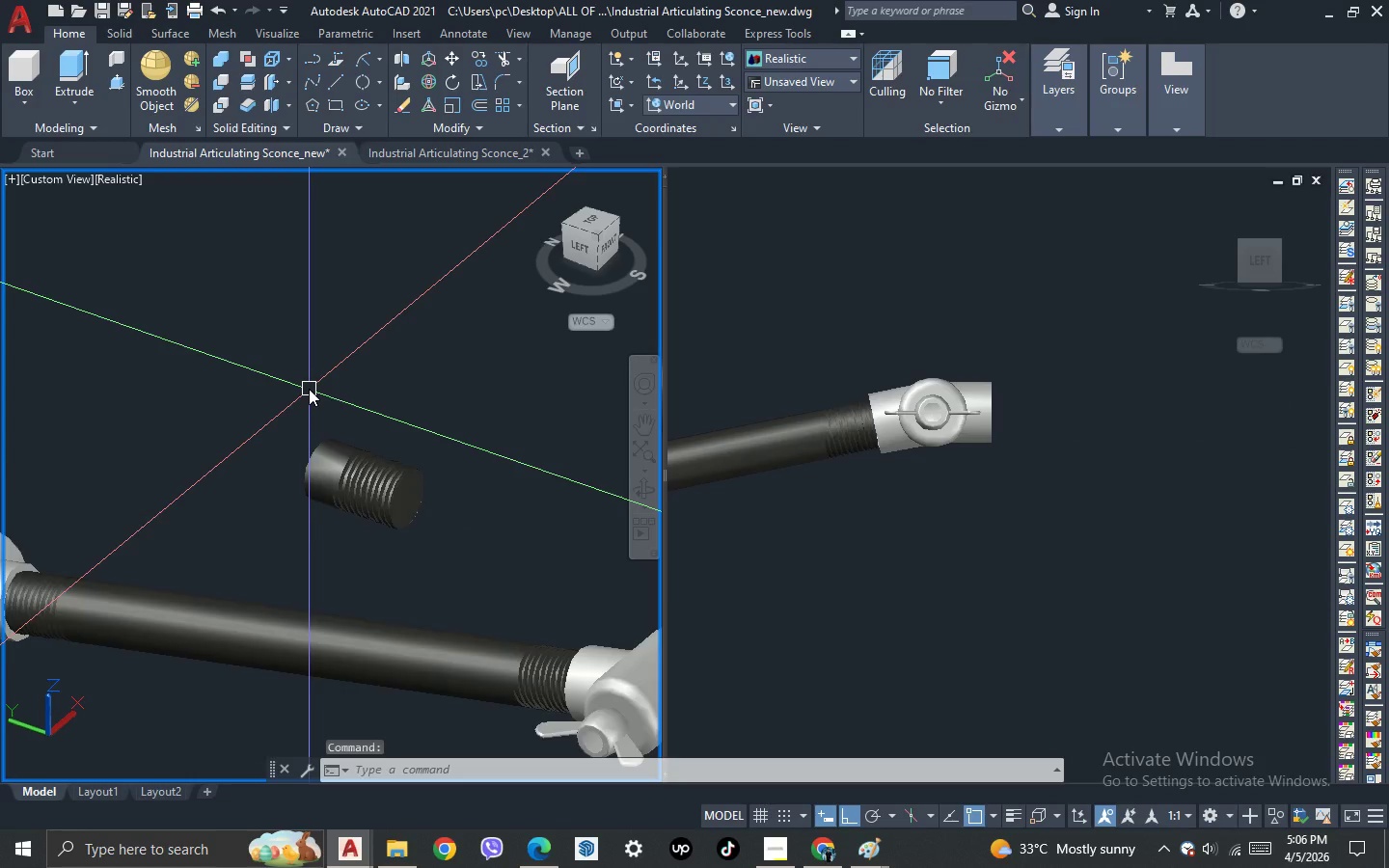 
scroll: coordinate [309, 389], scroll_direction: down, amount: 1.0
 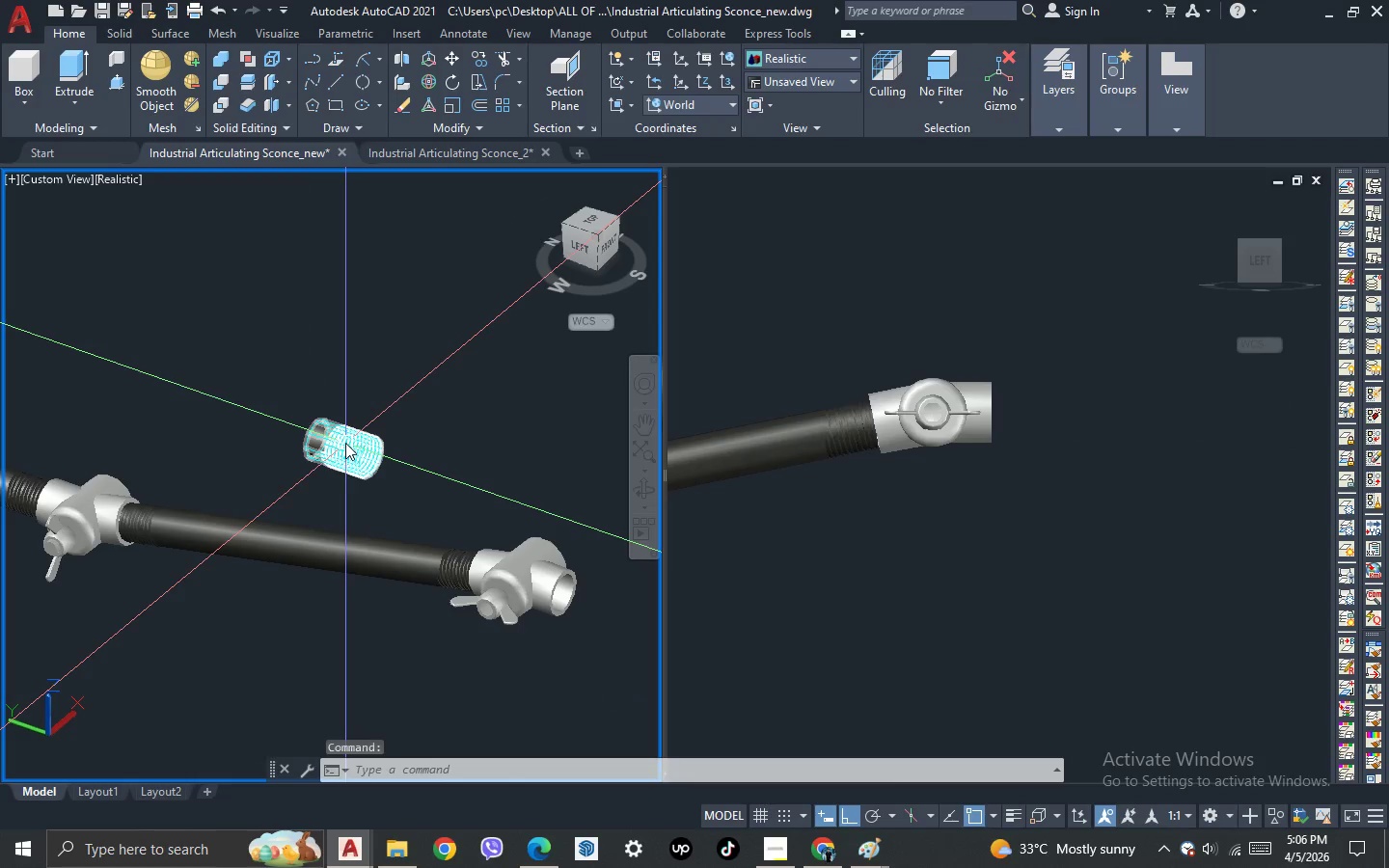 
left_click([346, 443])
 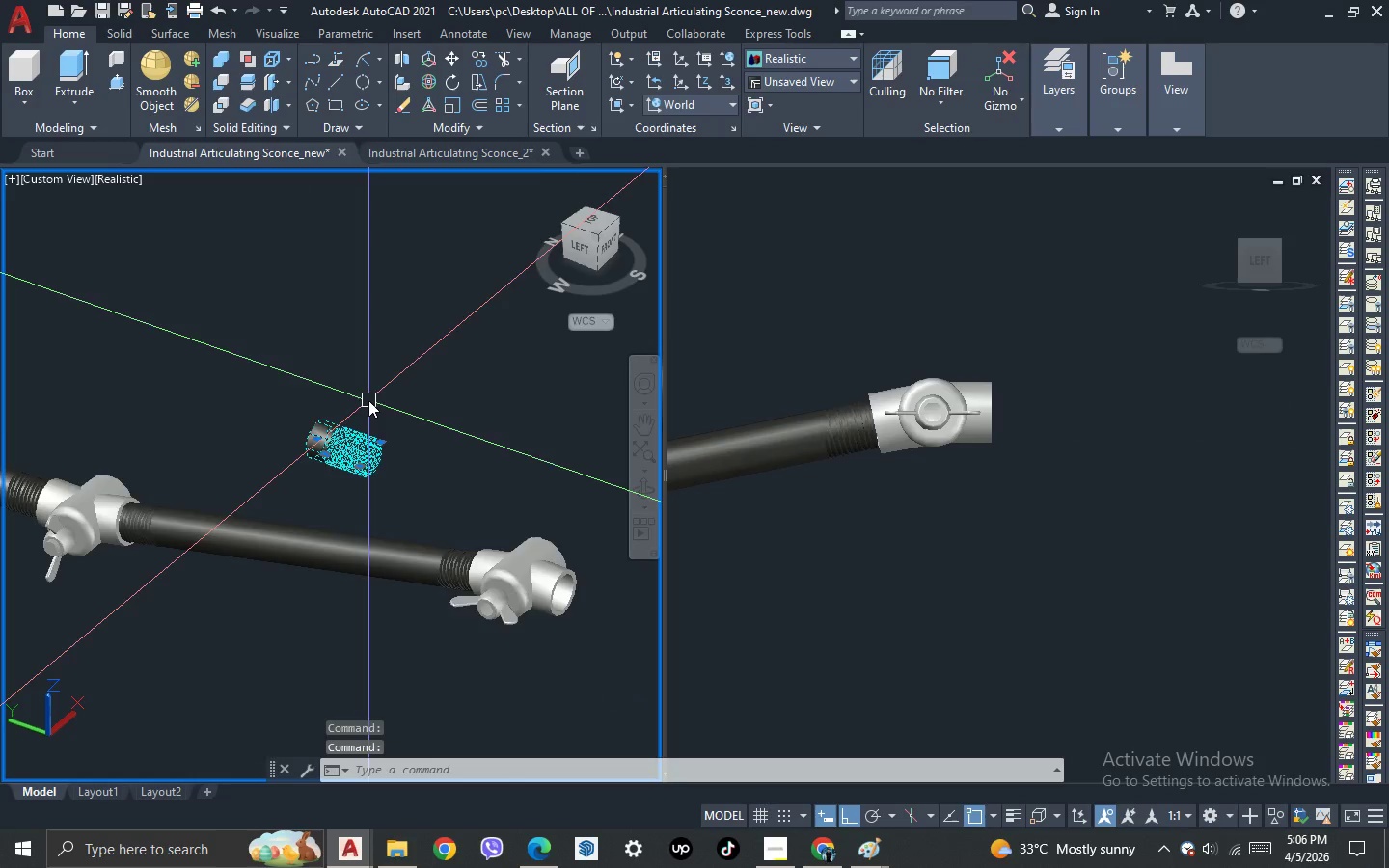 
scroll: coordinate [368, 399], scroll_direction: down, amount: 2.0
 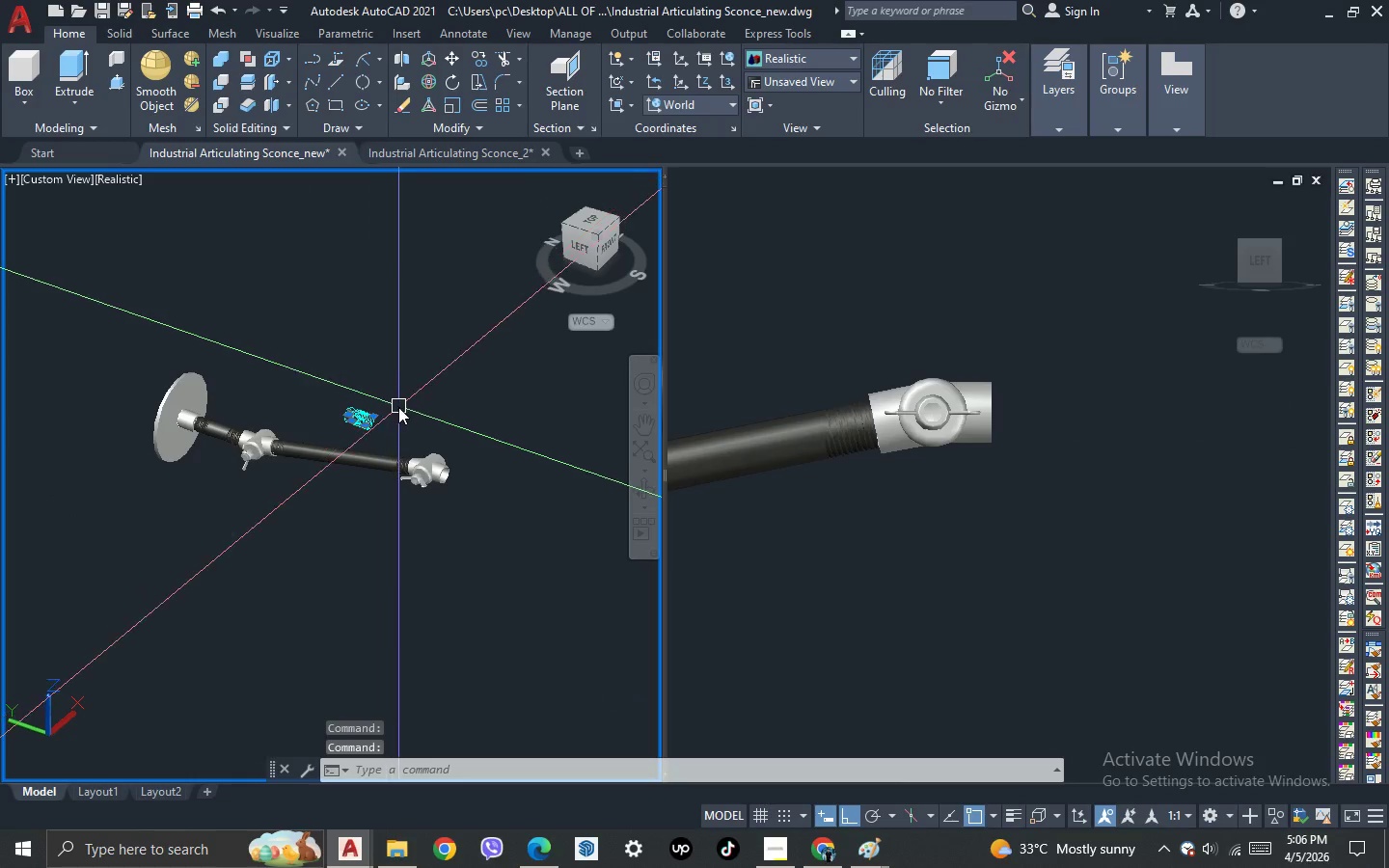 
scroll: coordinate [399, 407], scroll_direction: up, amount: 1.0
 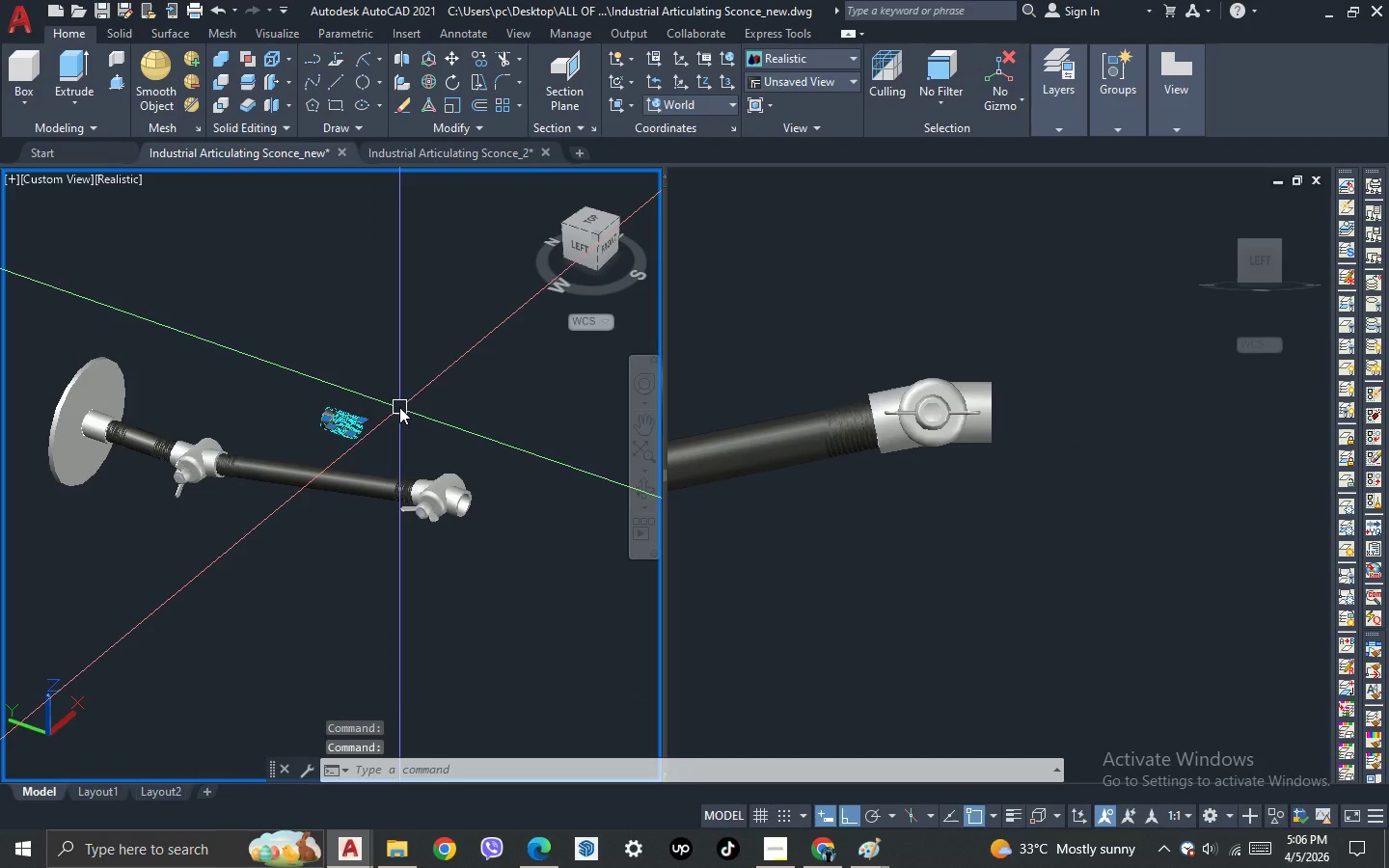 
key(M)
 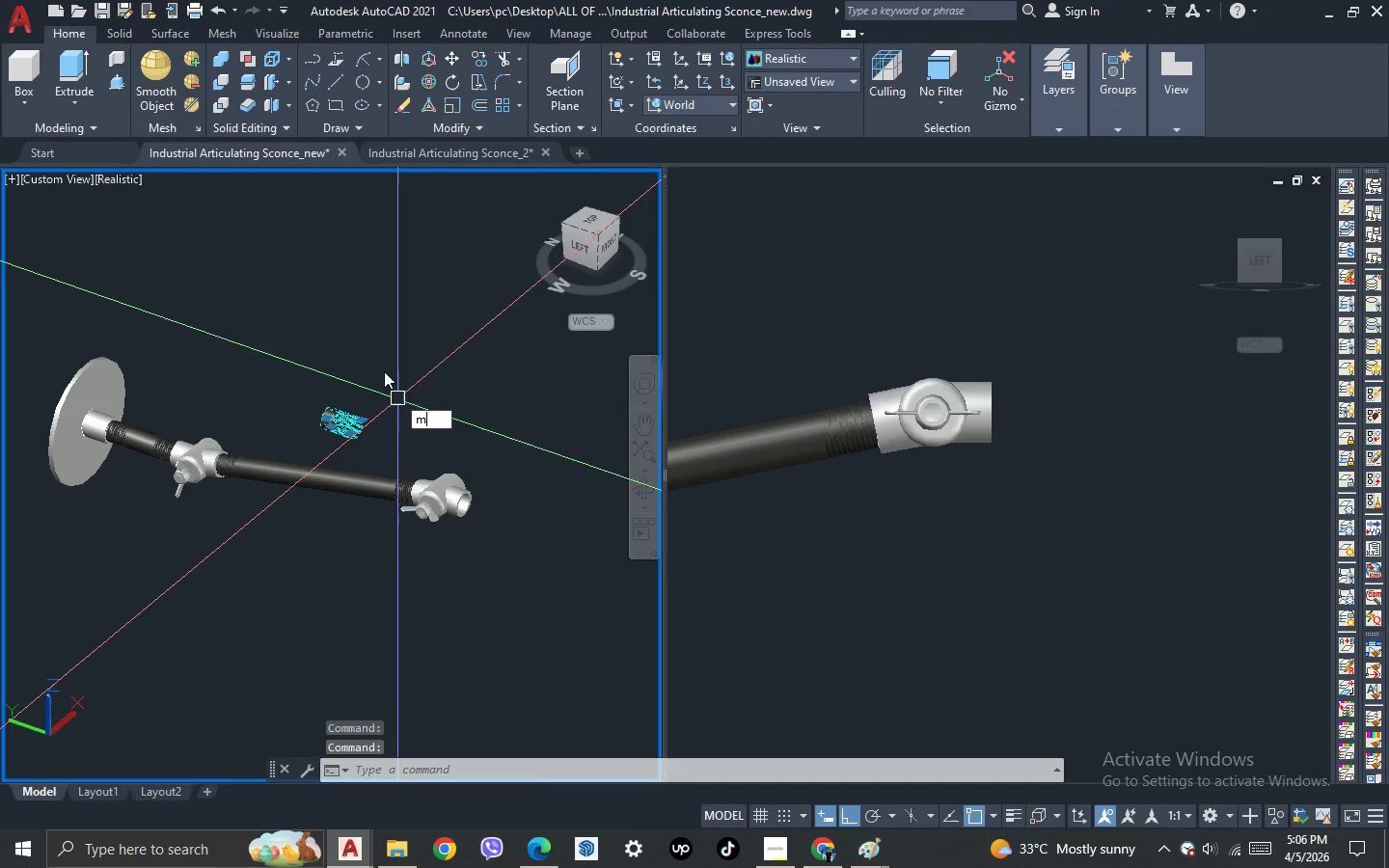 
key(Space)
 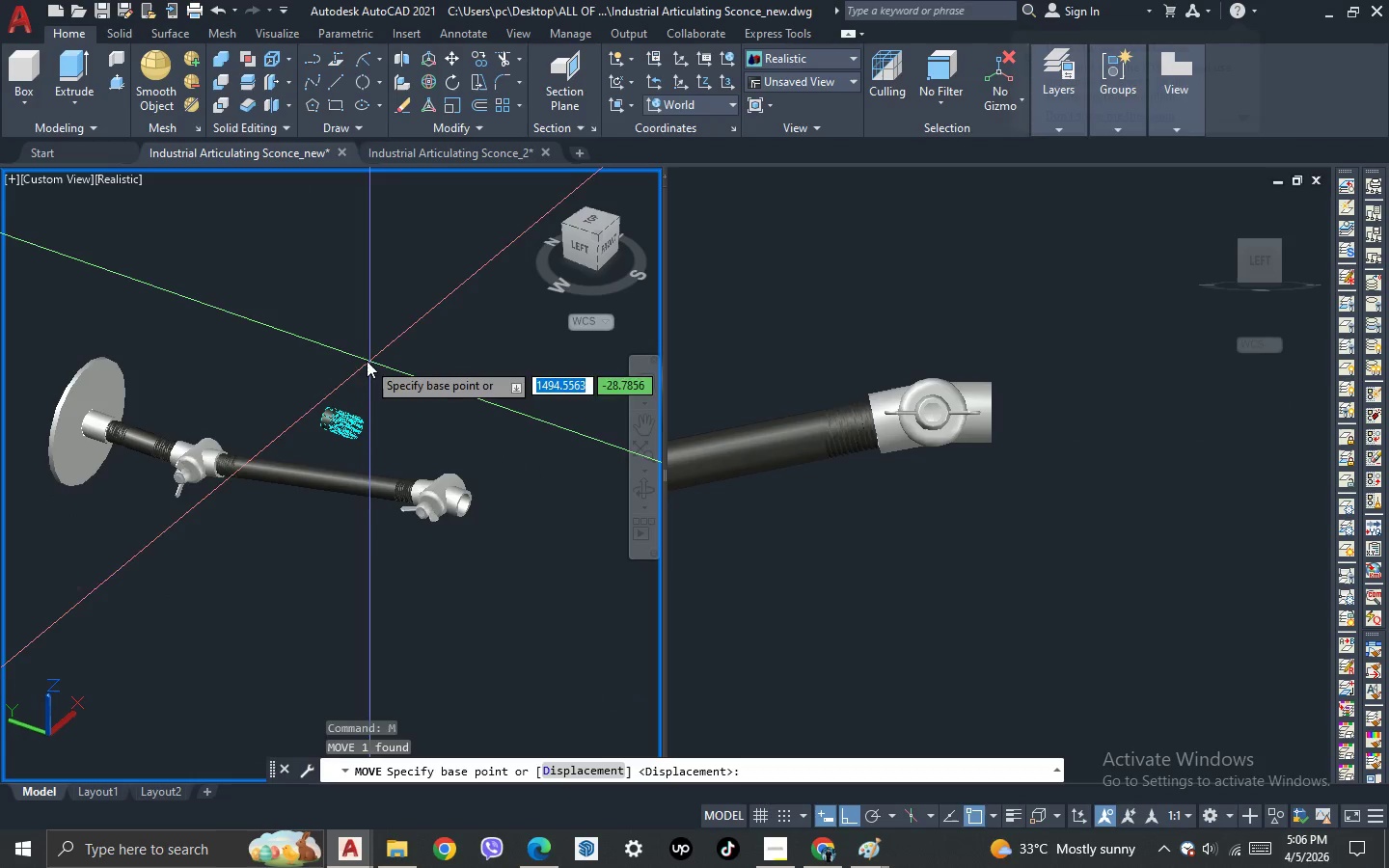 
left_click([350, 352])
 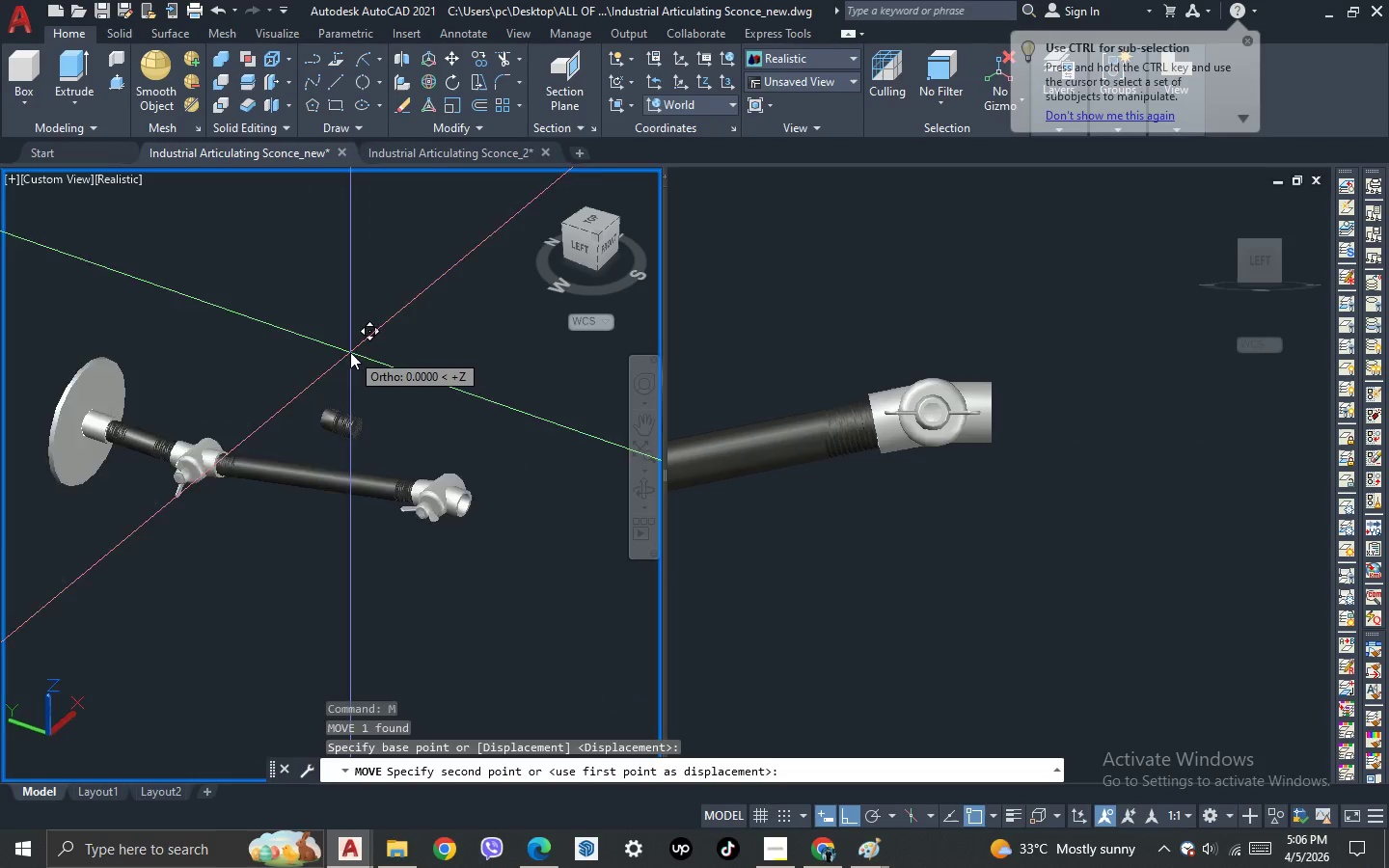 
scroll: coordinate [350, 352], scroll_direction: down, amount: 2.0
 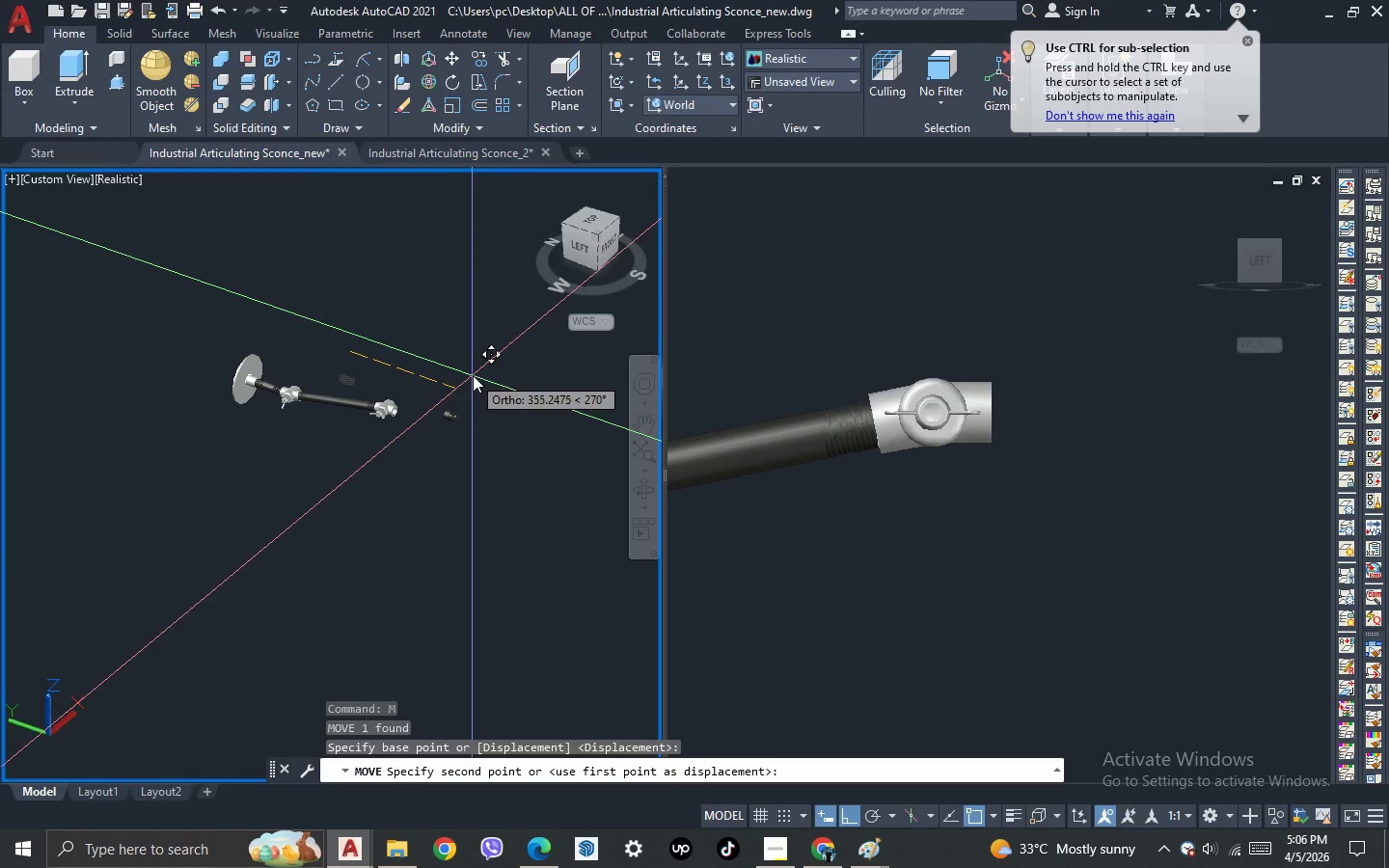 
left_click([474, 376])
 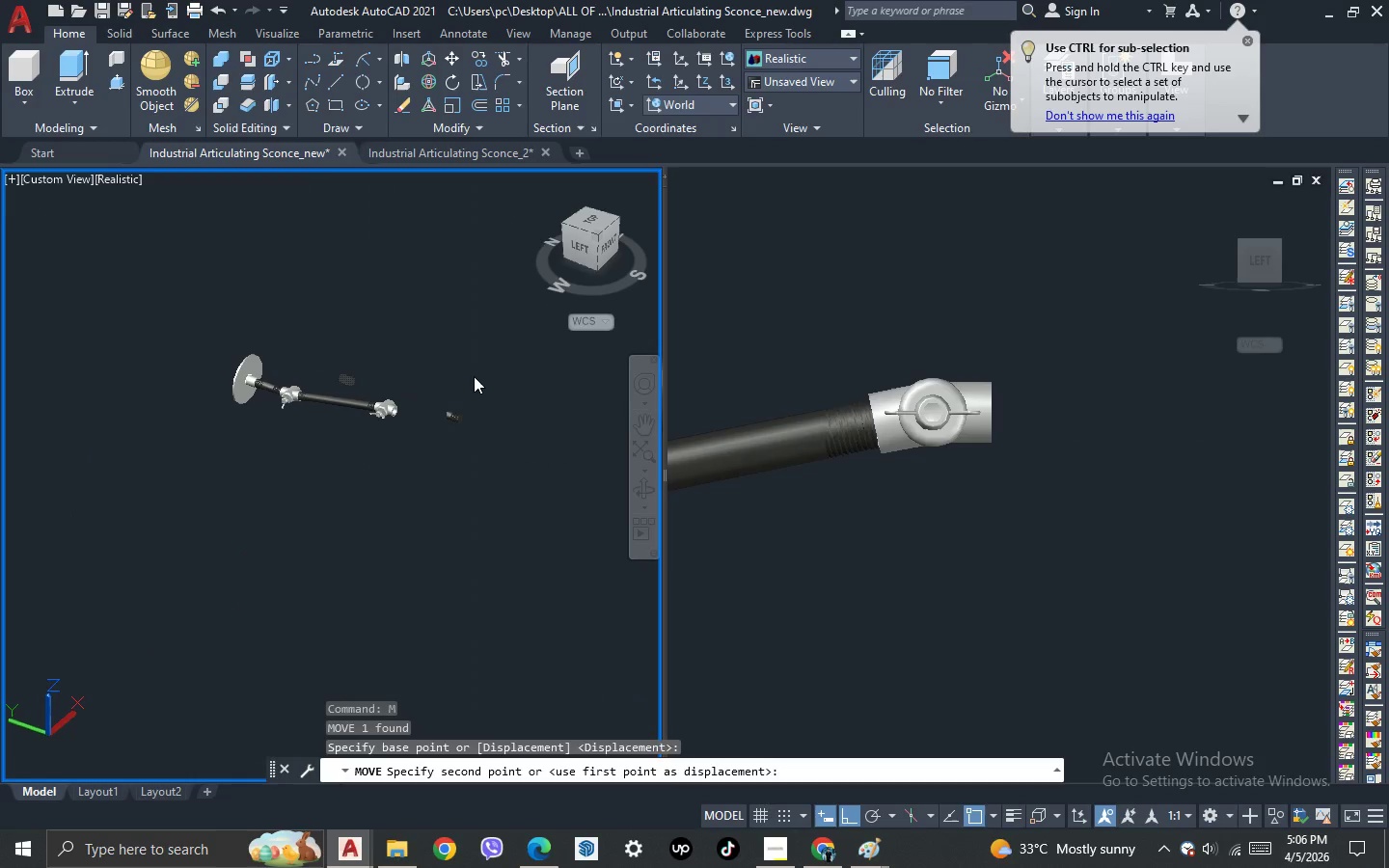 
key(Escape)
 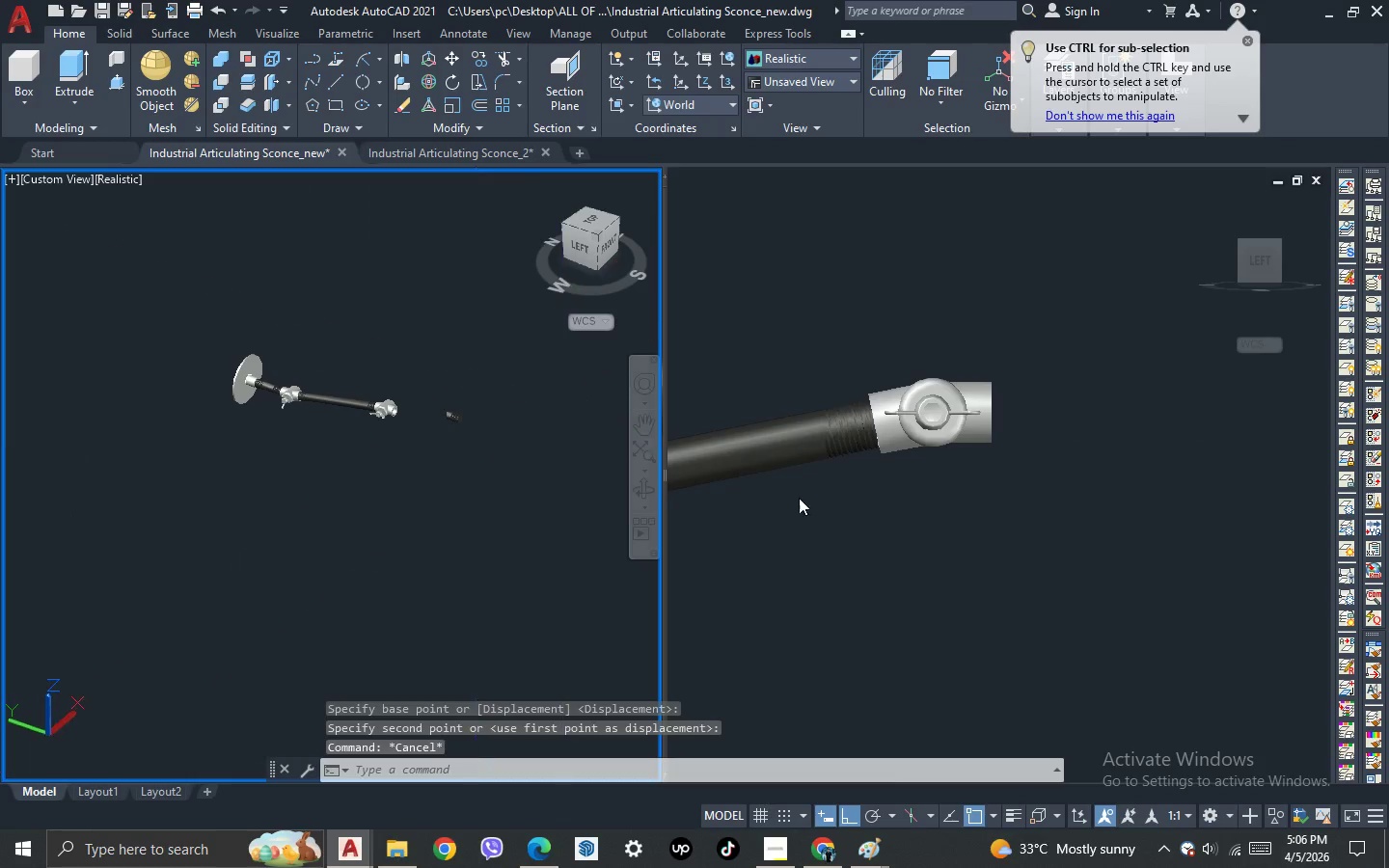 
left_click([833, 505])
 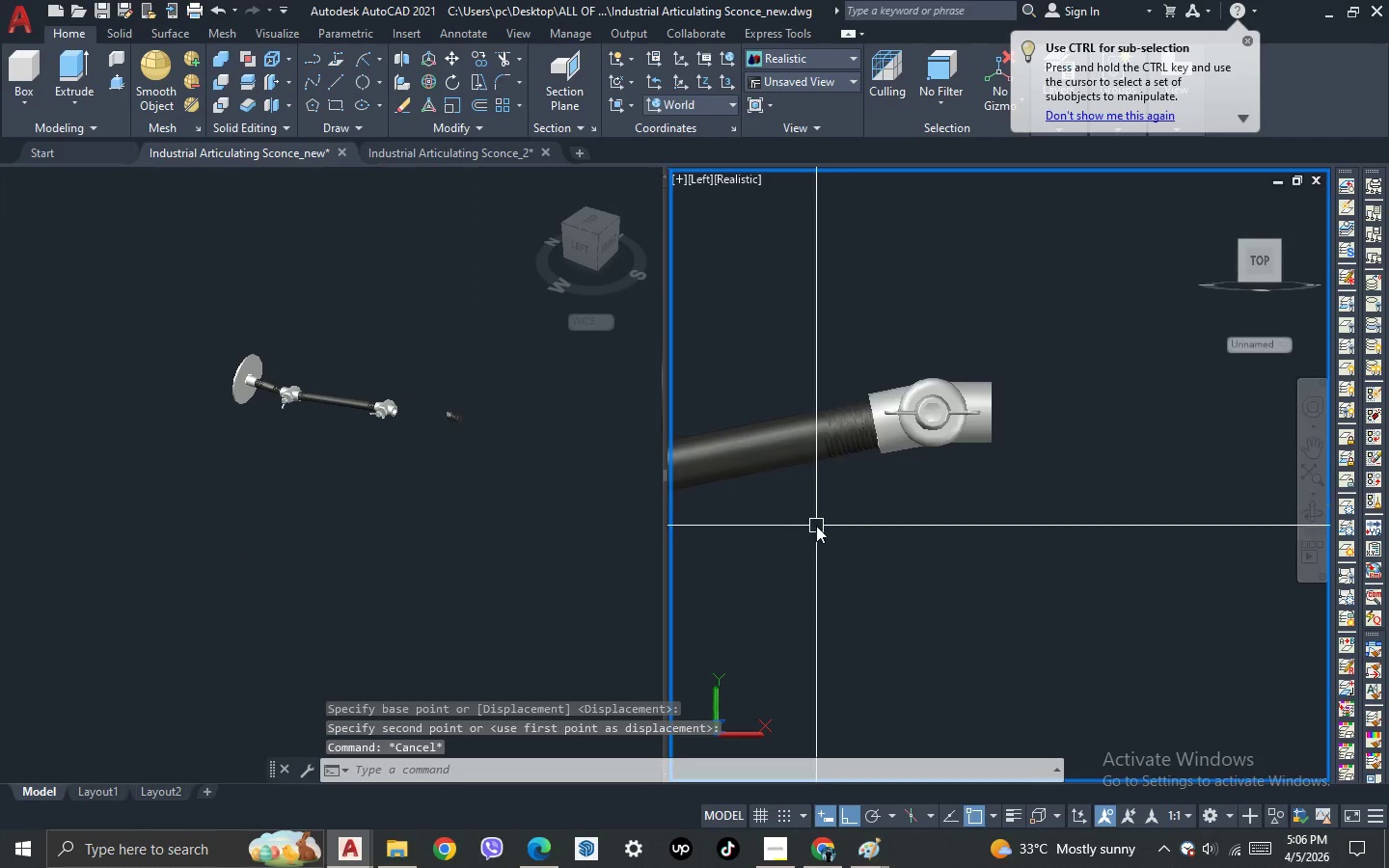 
scroll: coordinate [812, 568], scroll_direction: up, amount: 3.0
 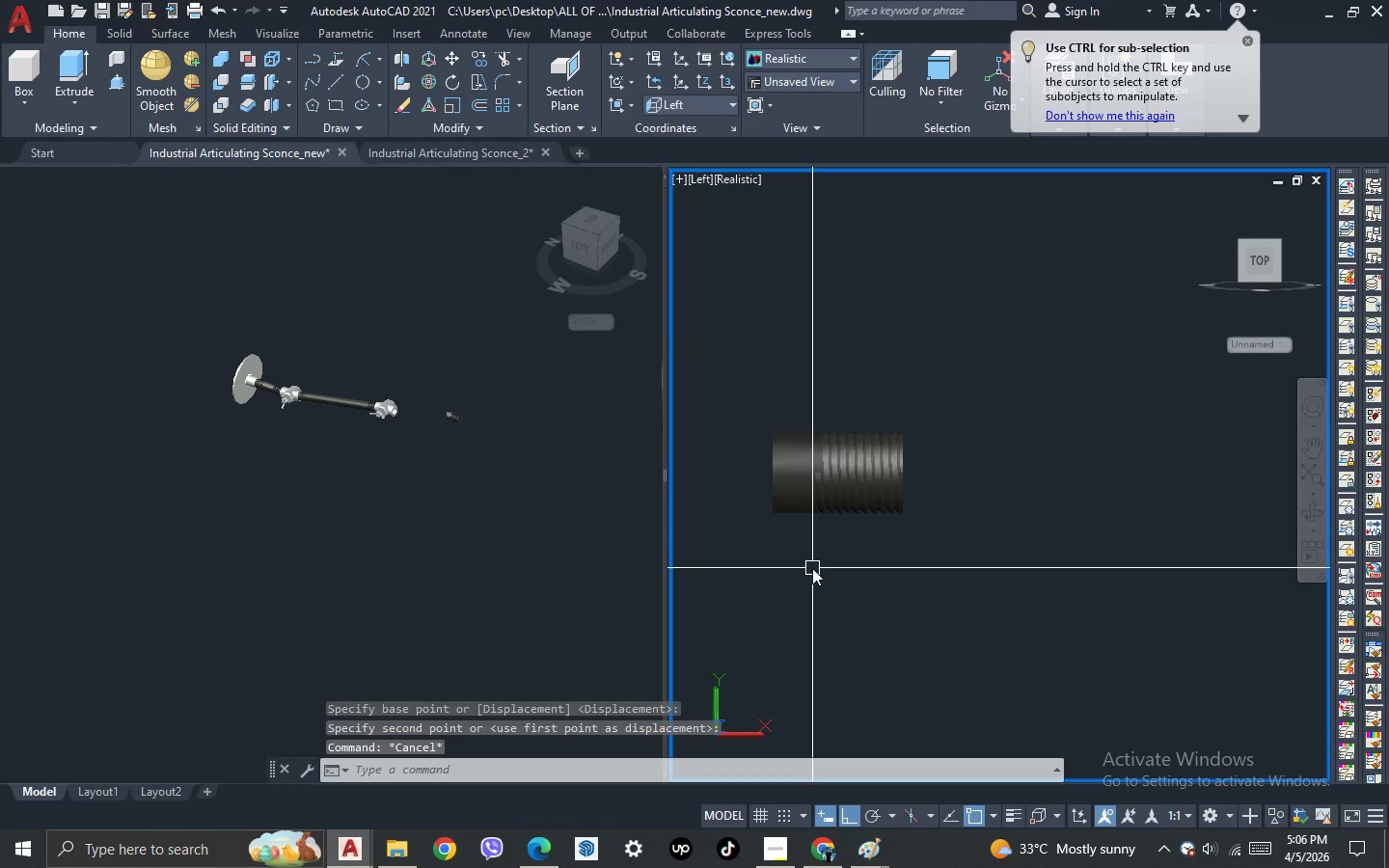 
key(L)
 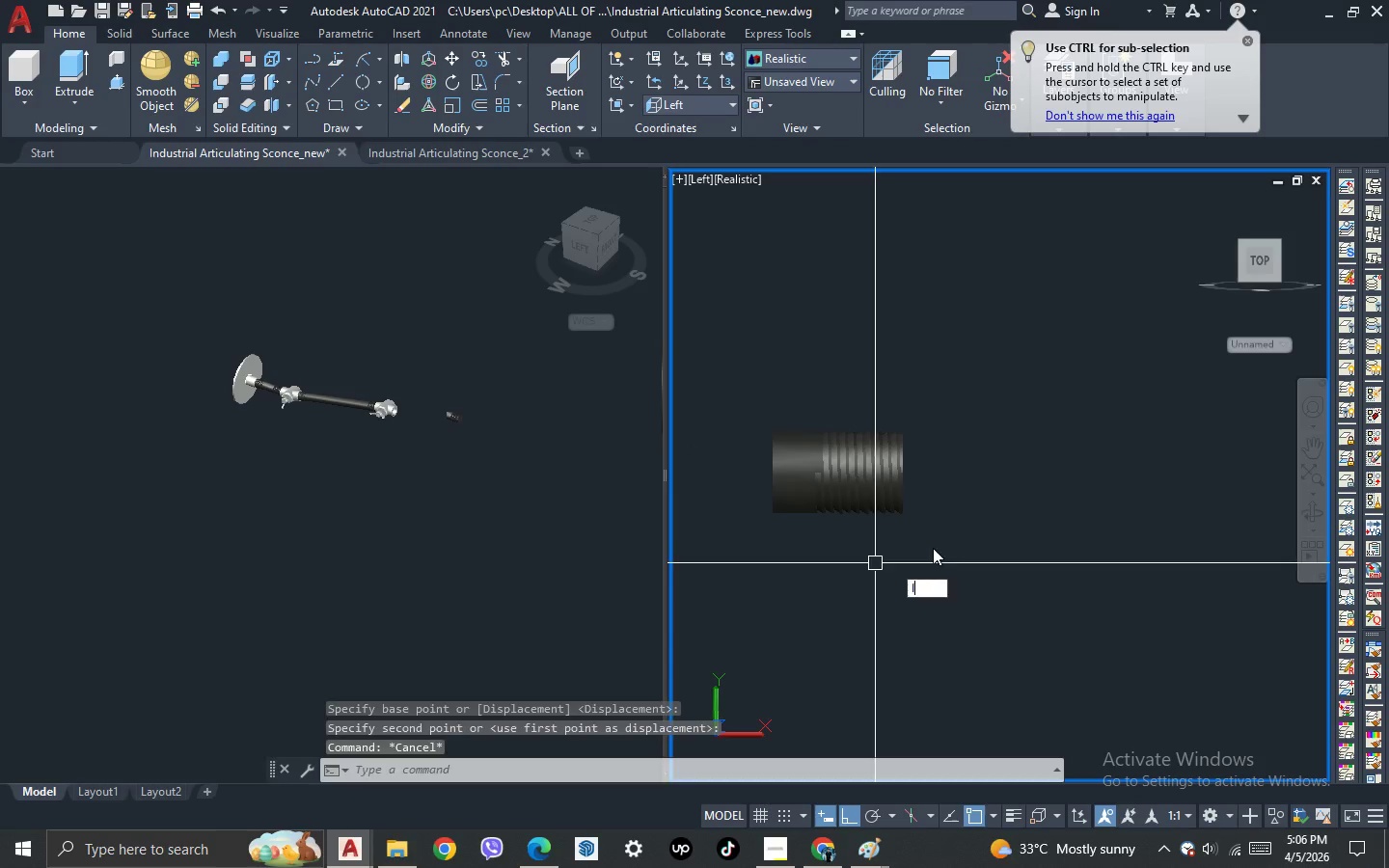 
key(Space)
 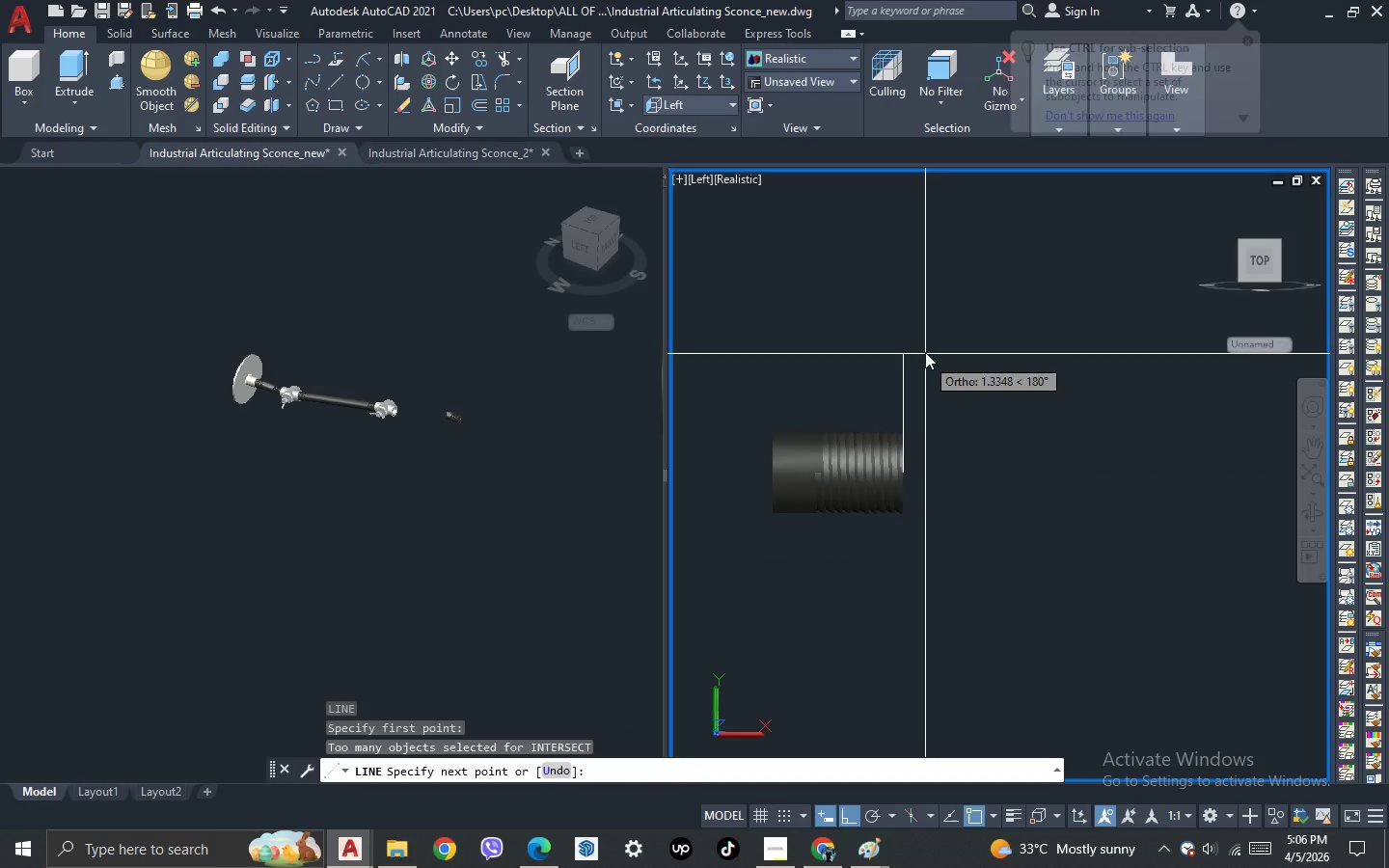 
key(Escape)
 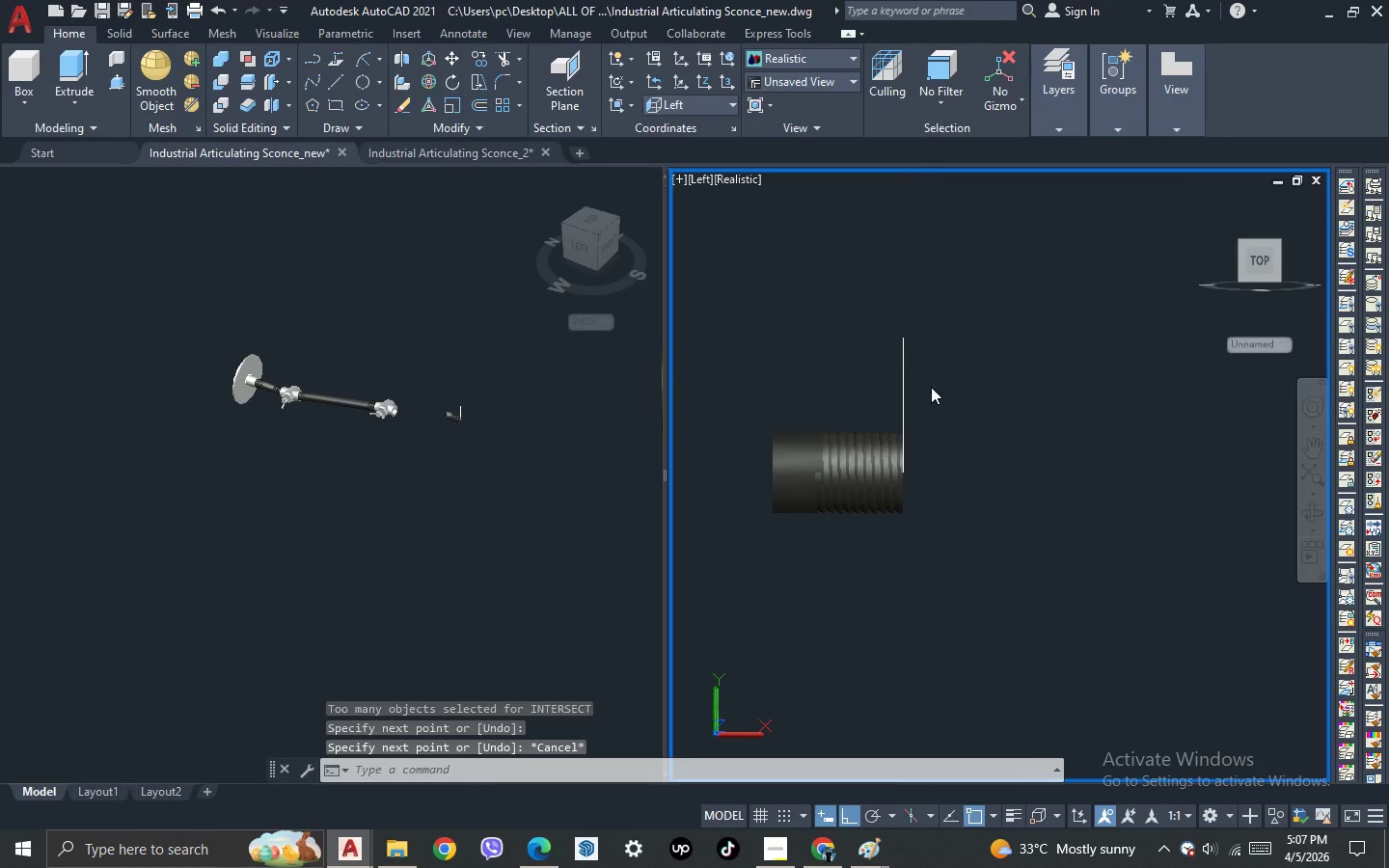 
double_click([867, 367])
 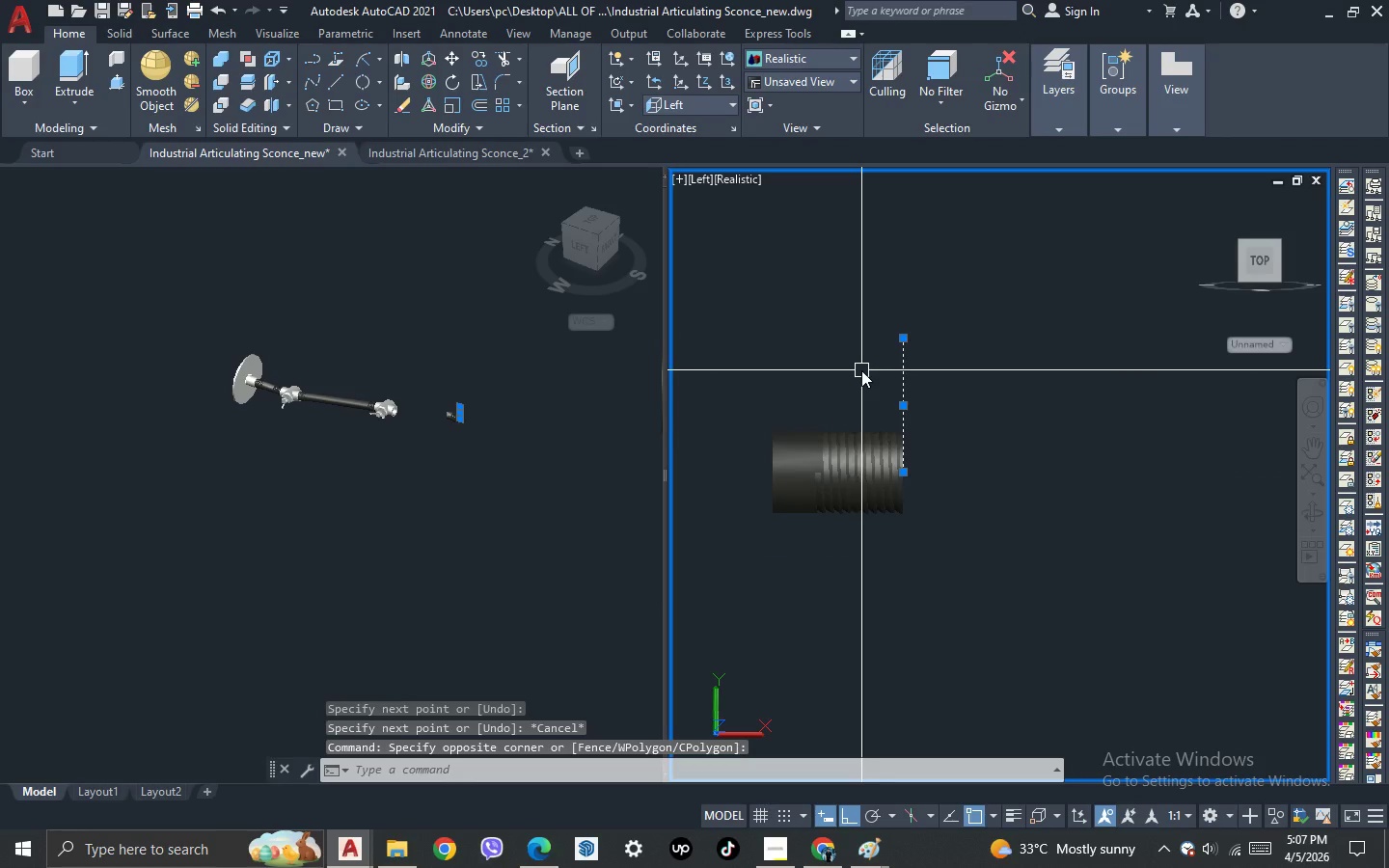 
key(M)
 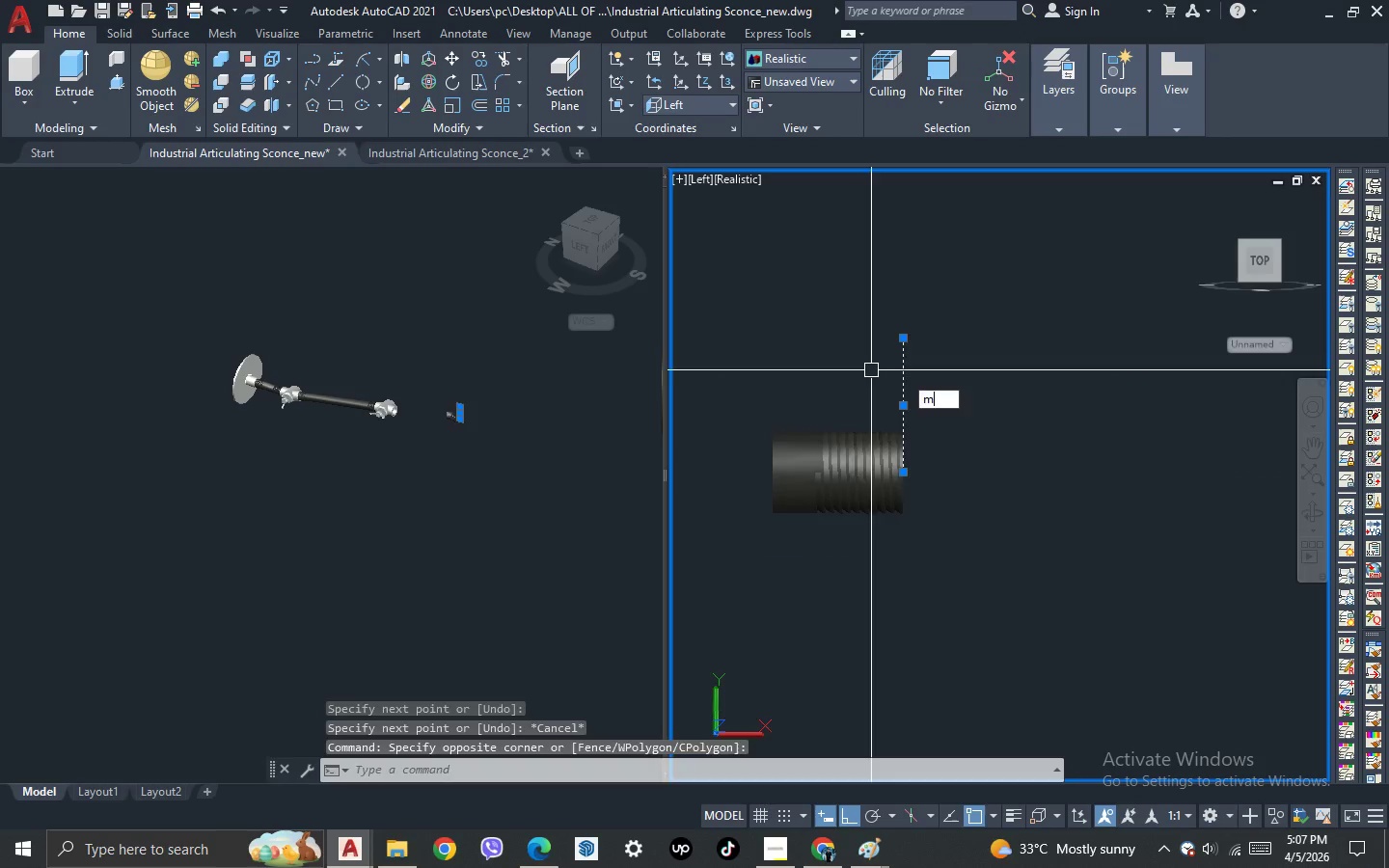 
key(Space)
 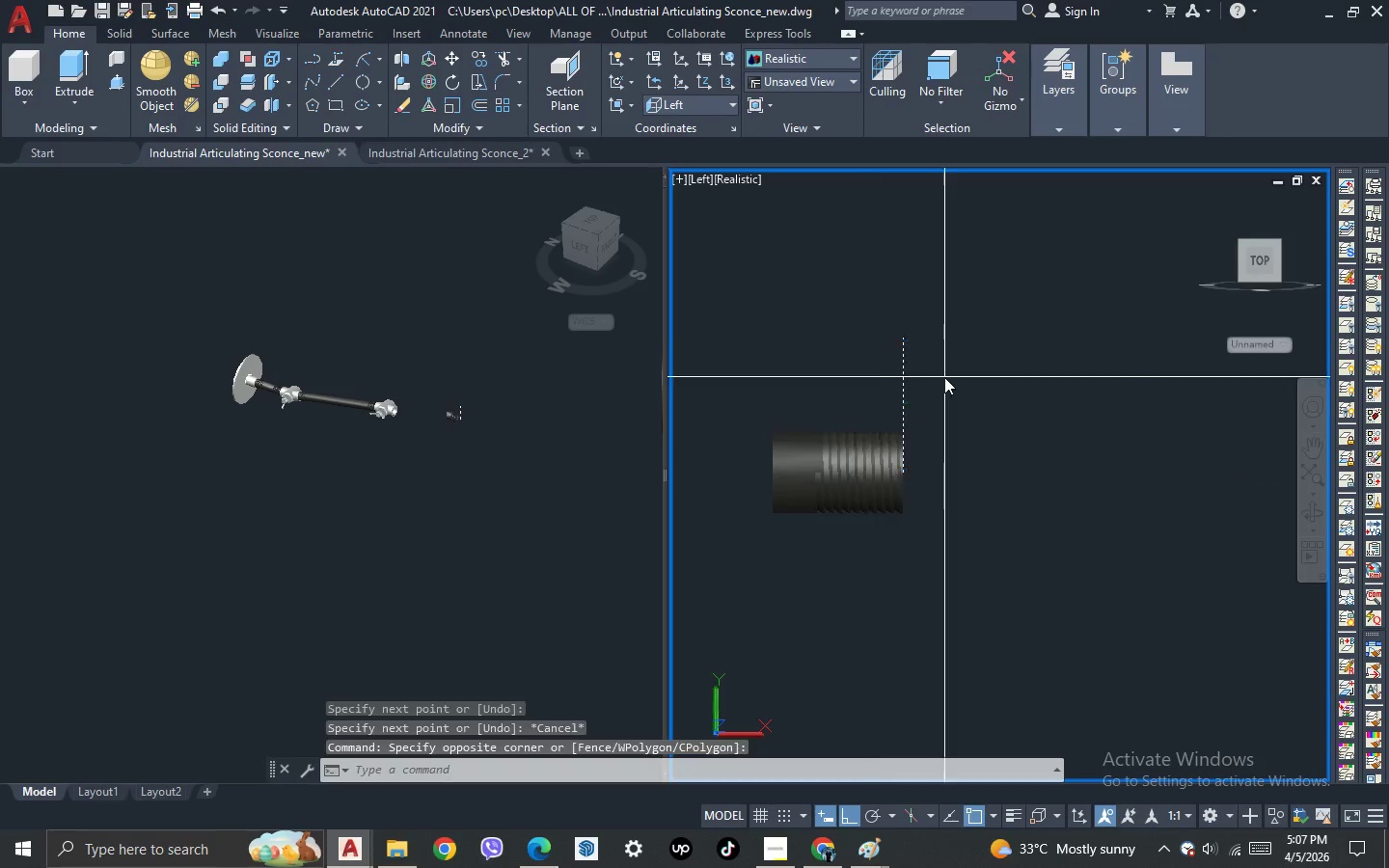 
scroll: coordinate [949, 384], scroll_direction: down, amount: 3.0
 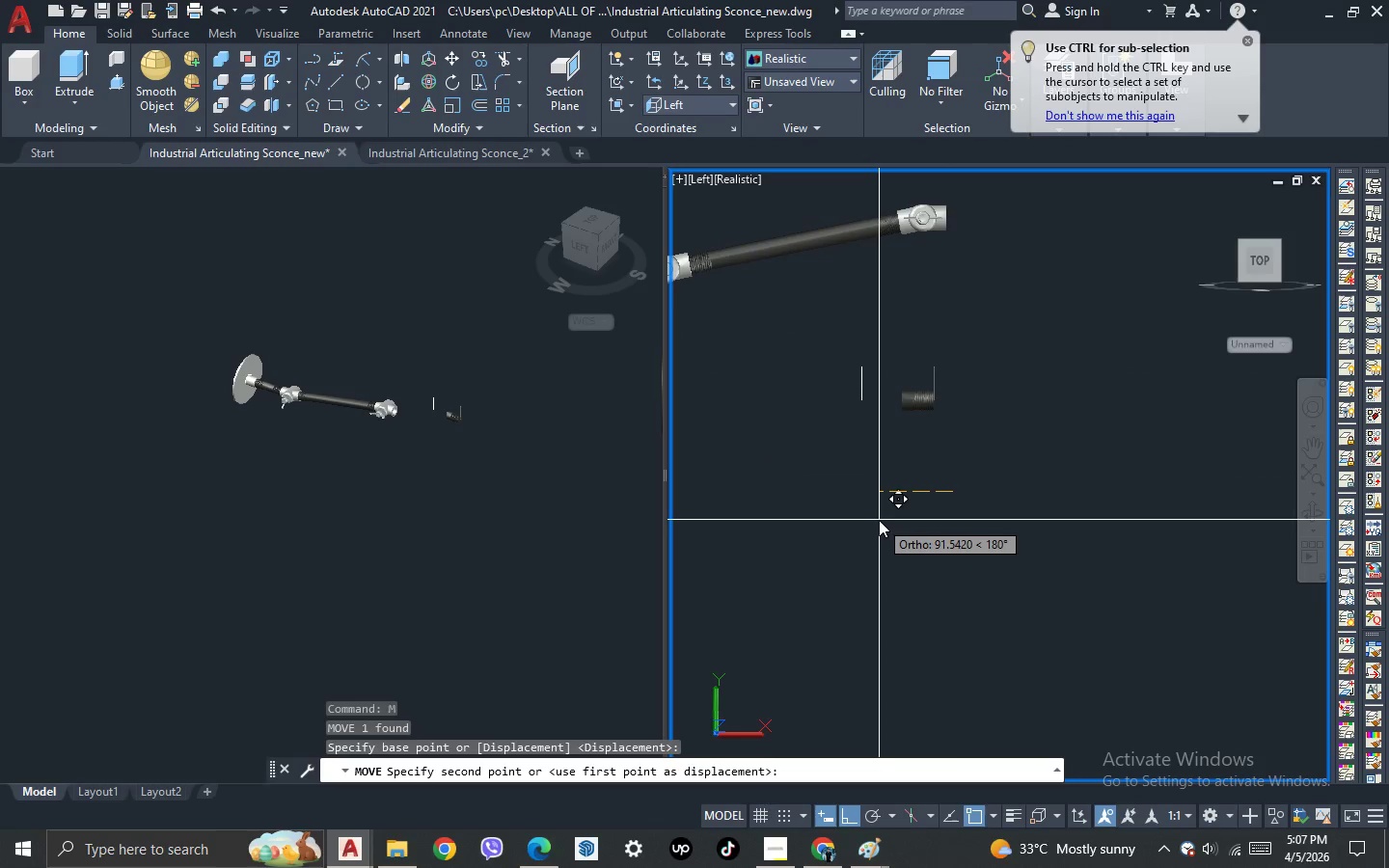 
type(170)
 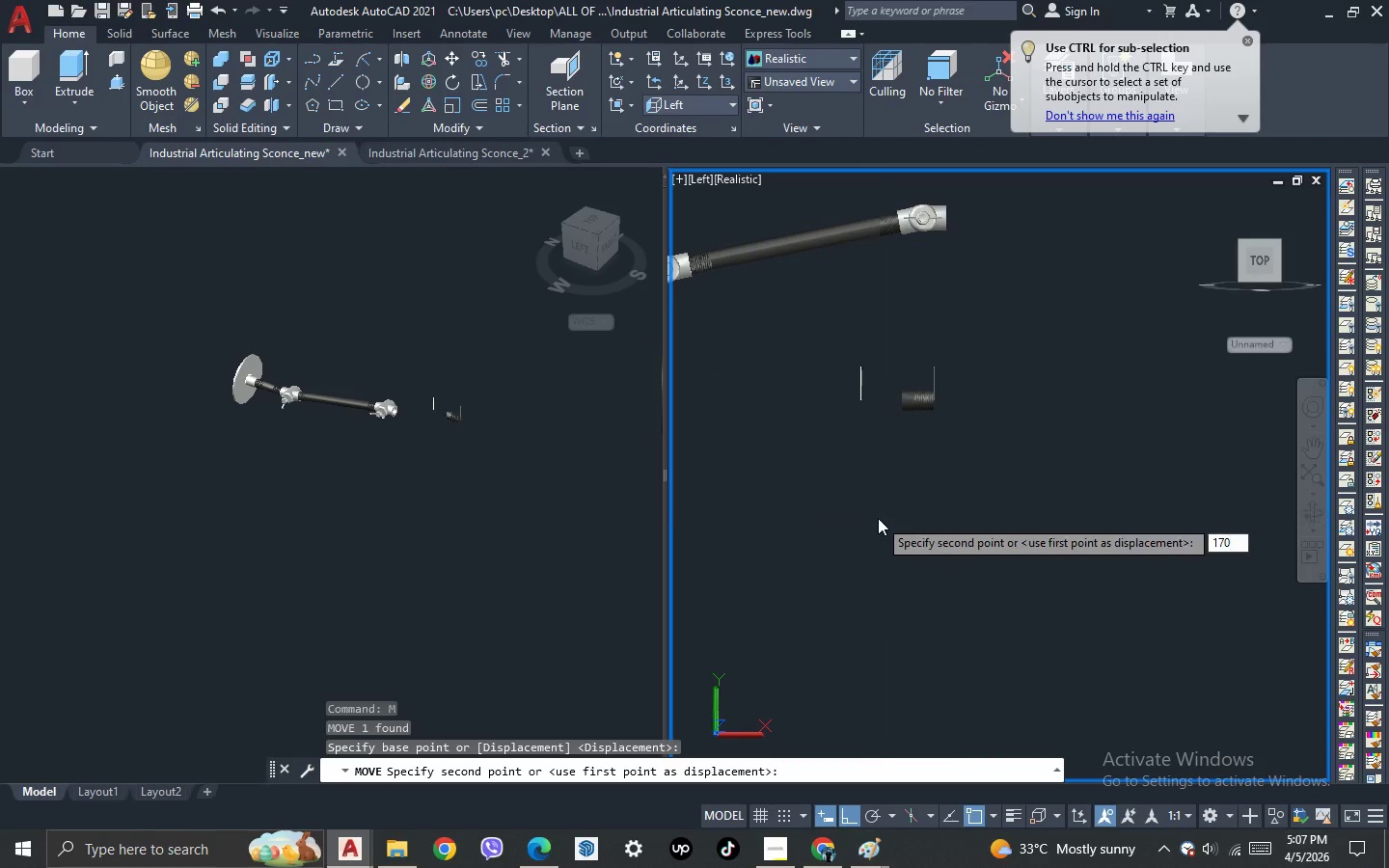 
key(Enter)
 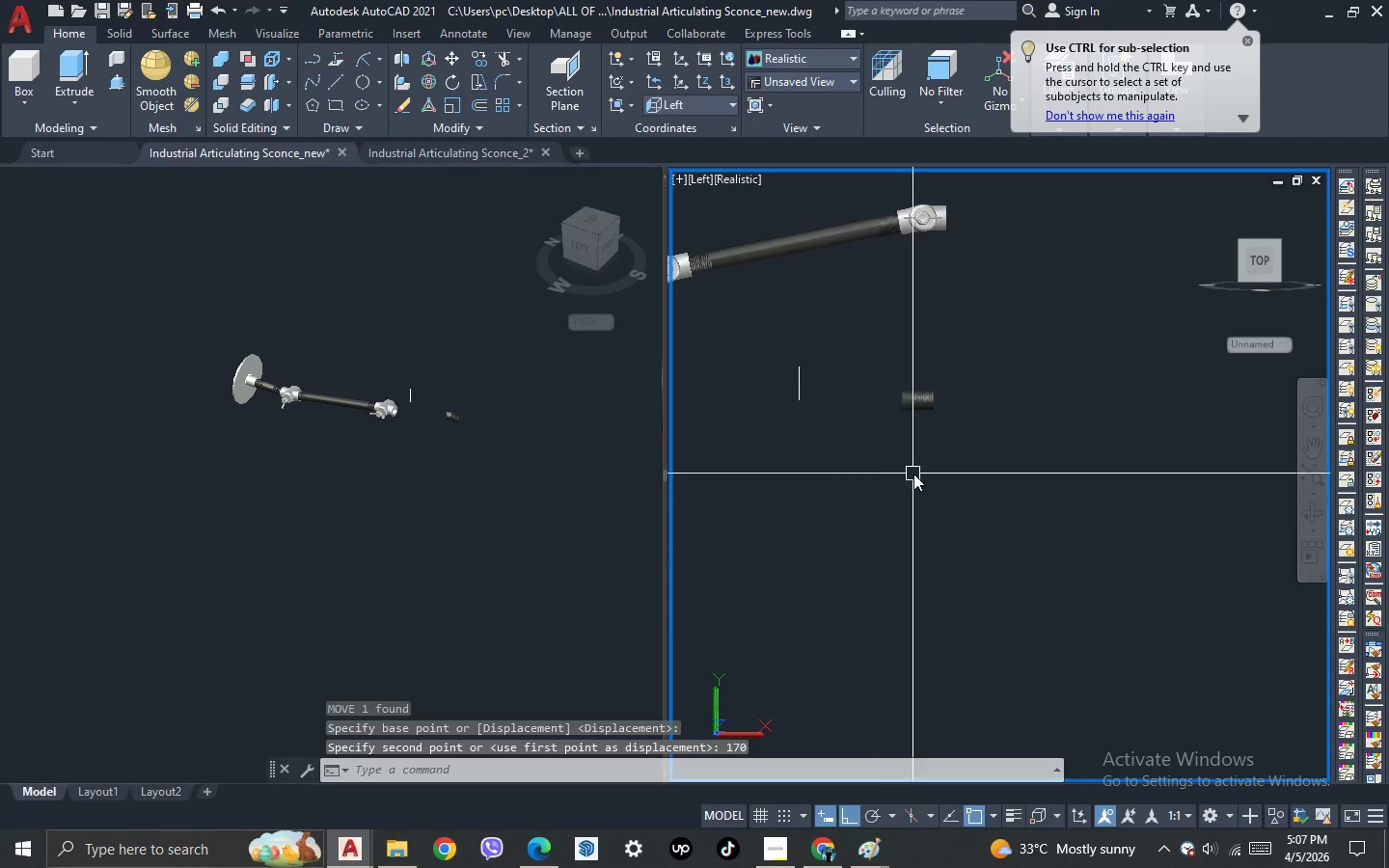 
scroll: coordinate [902, 444], scroll_direction: none, amount: 0.0
 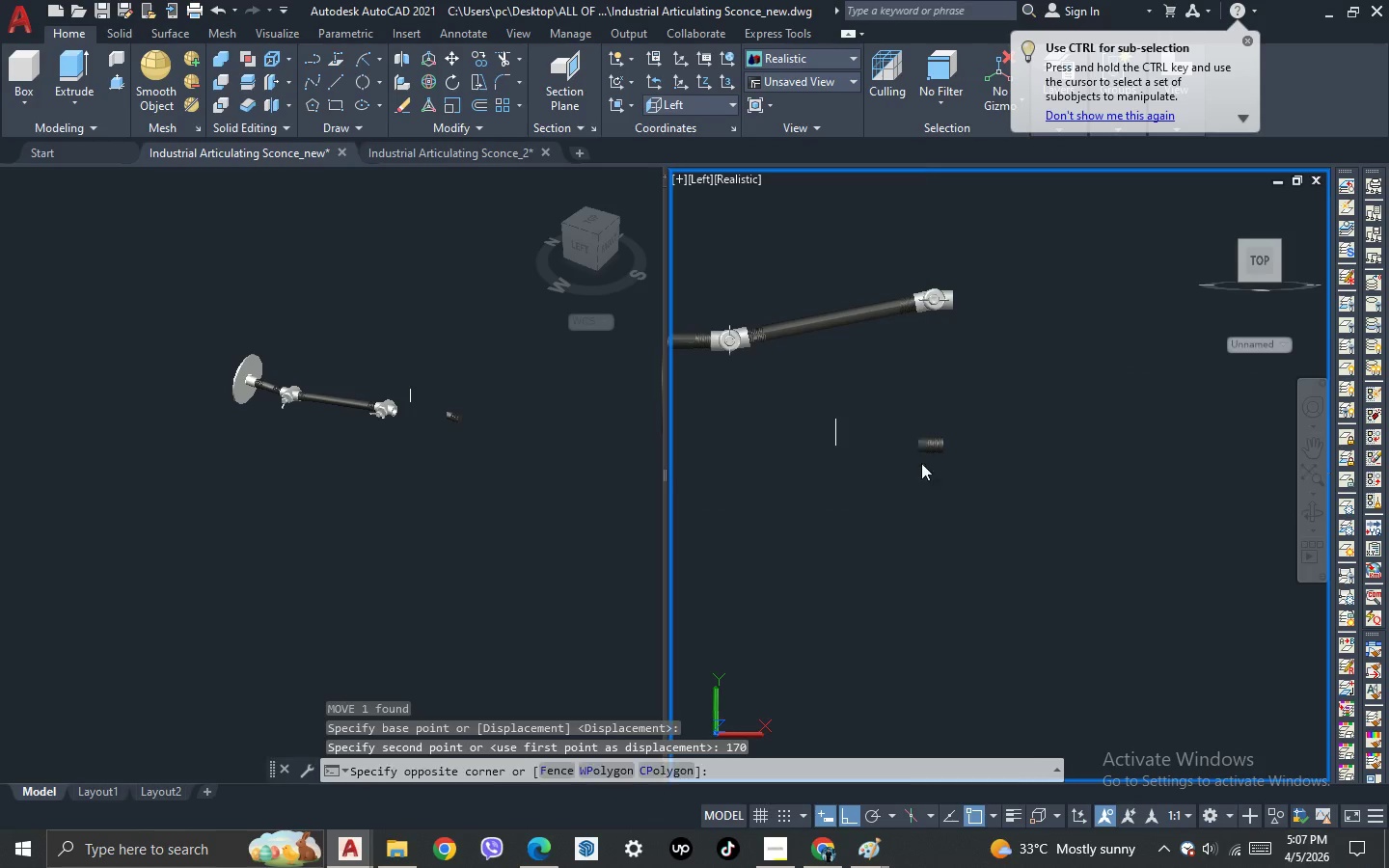 
double_click([893, 409])
 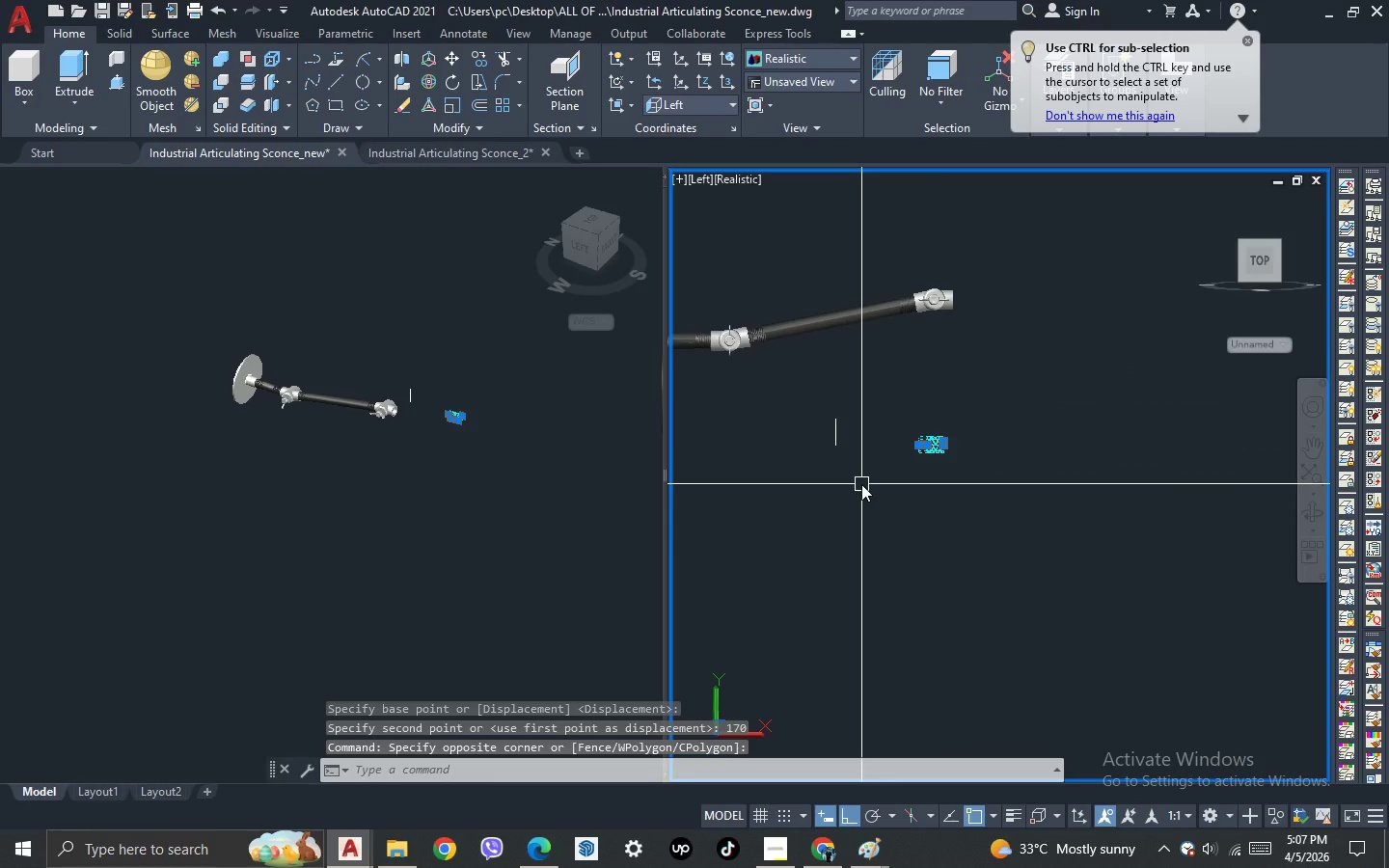 
type(mi )
 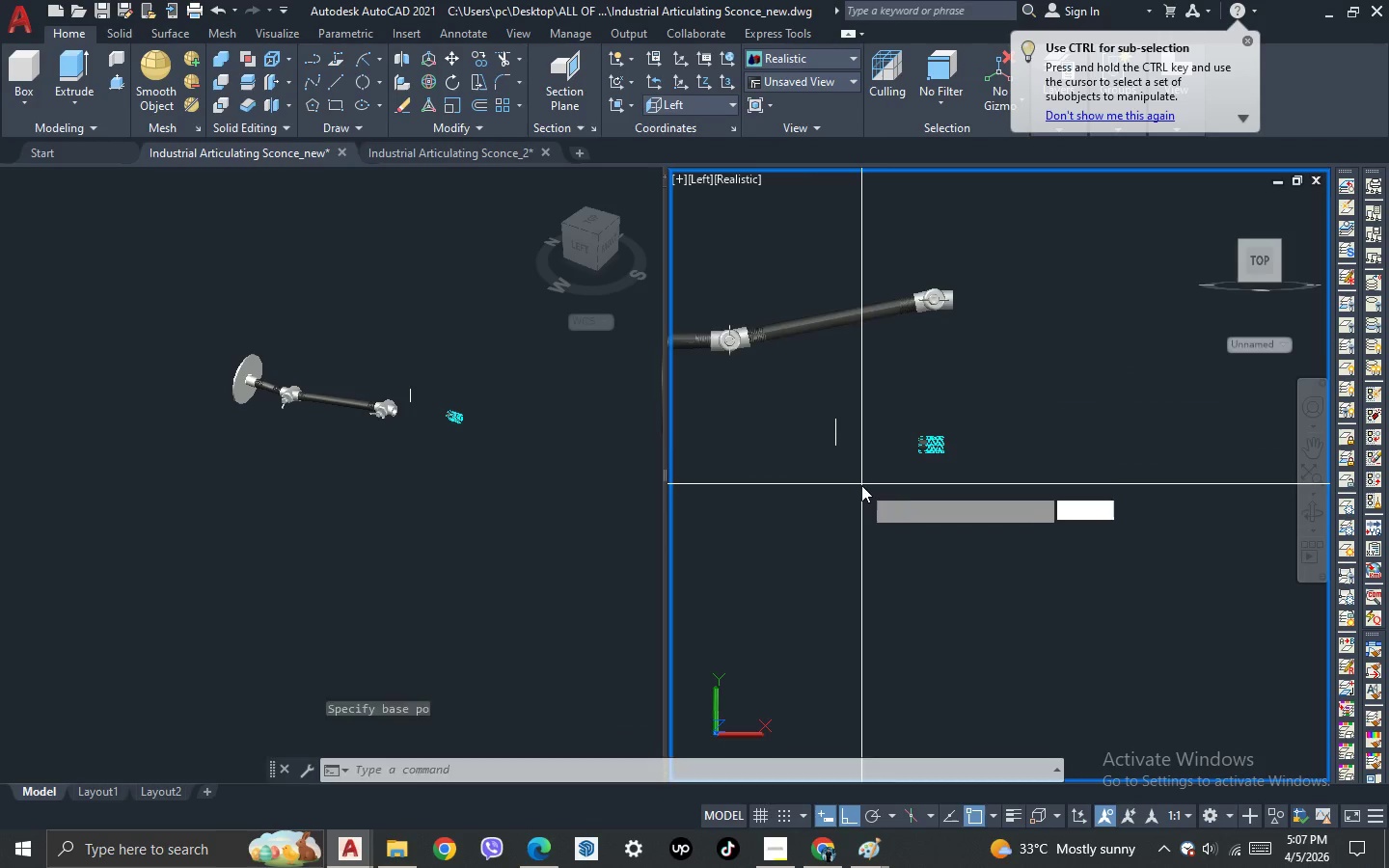 
hold_key(key=ShiftLeft, duration=0.34)
 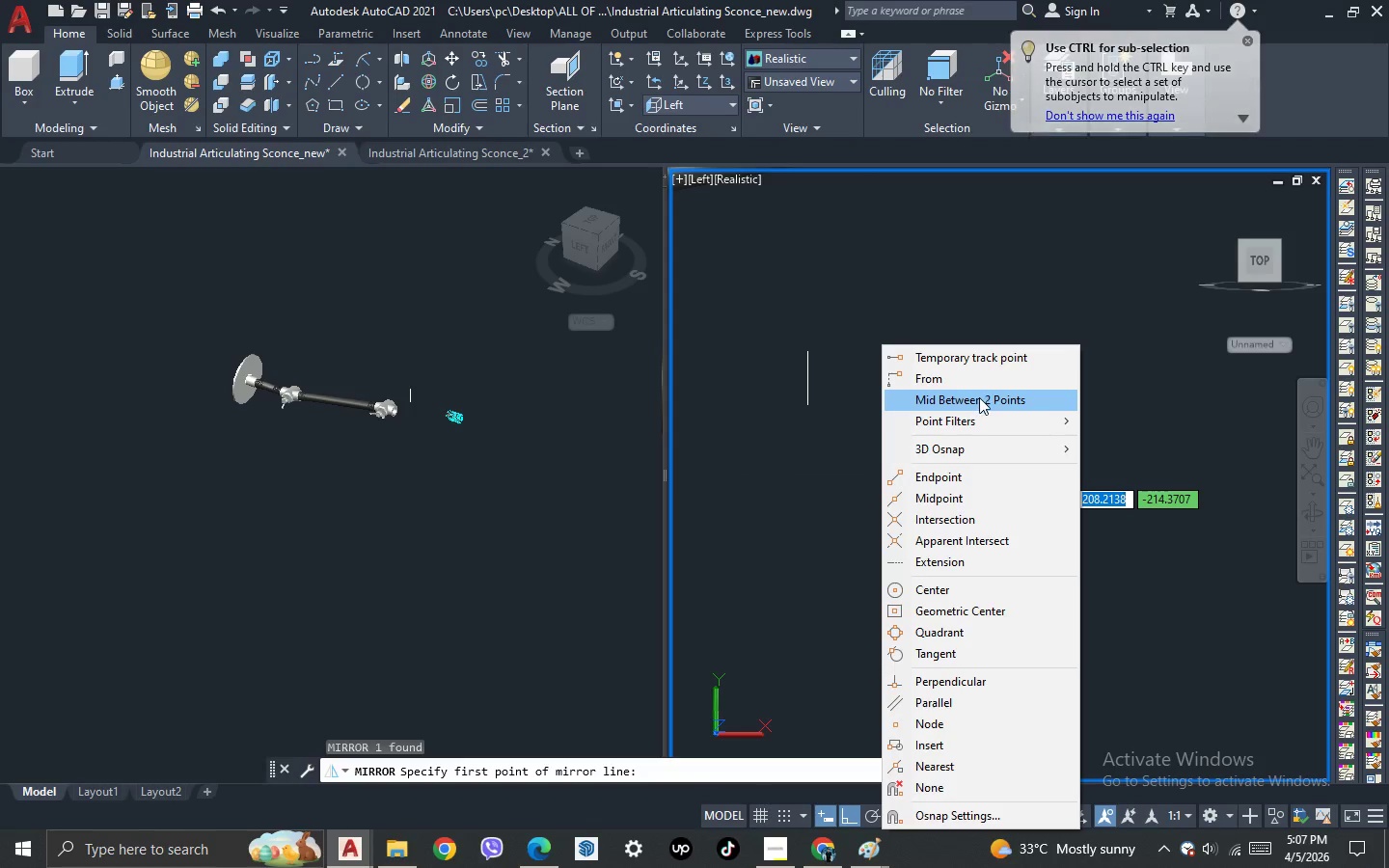 
scroll: coordinate [861, 485], scroll_direction: up, amount: 2.0
 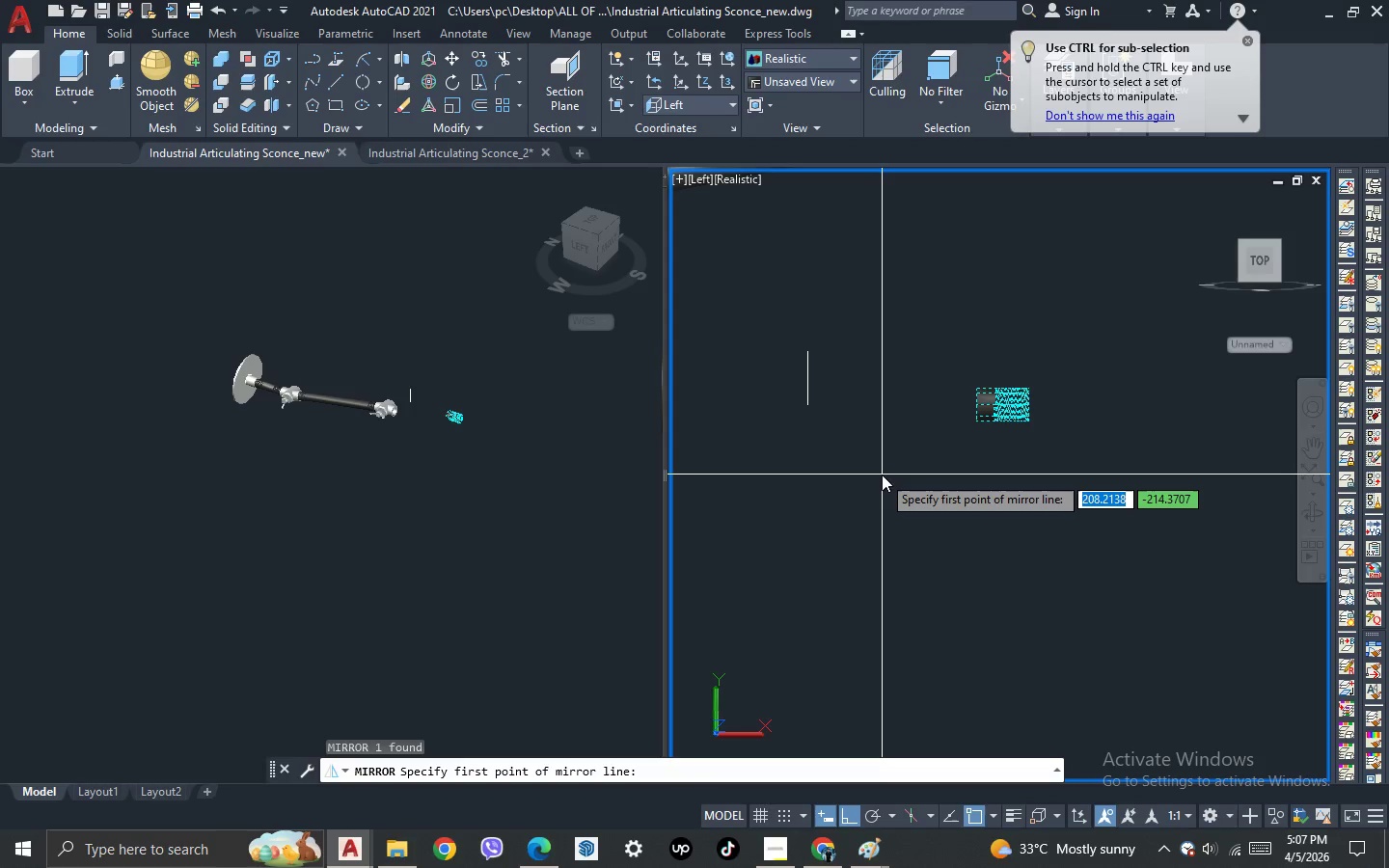 
right_click([882, 475])
 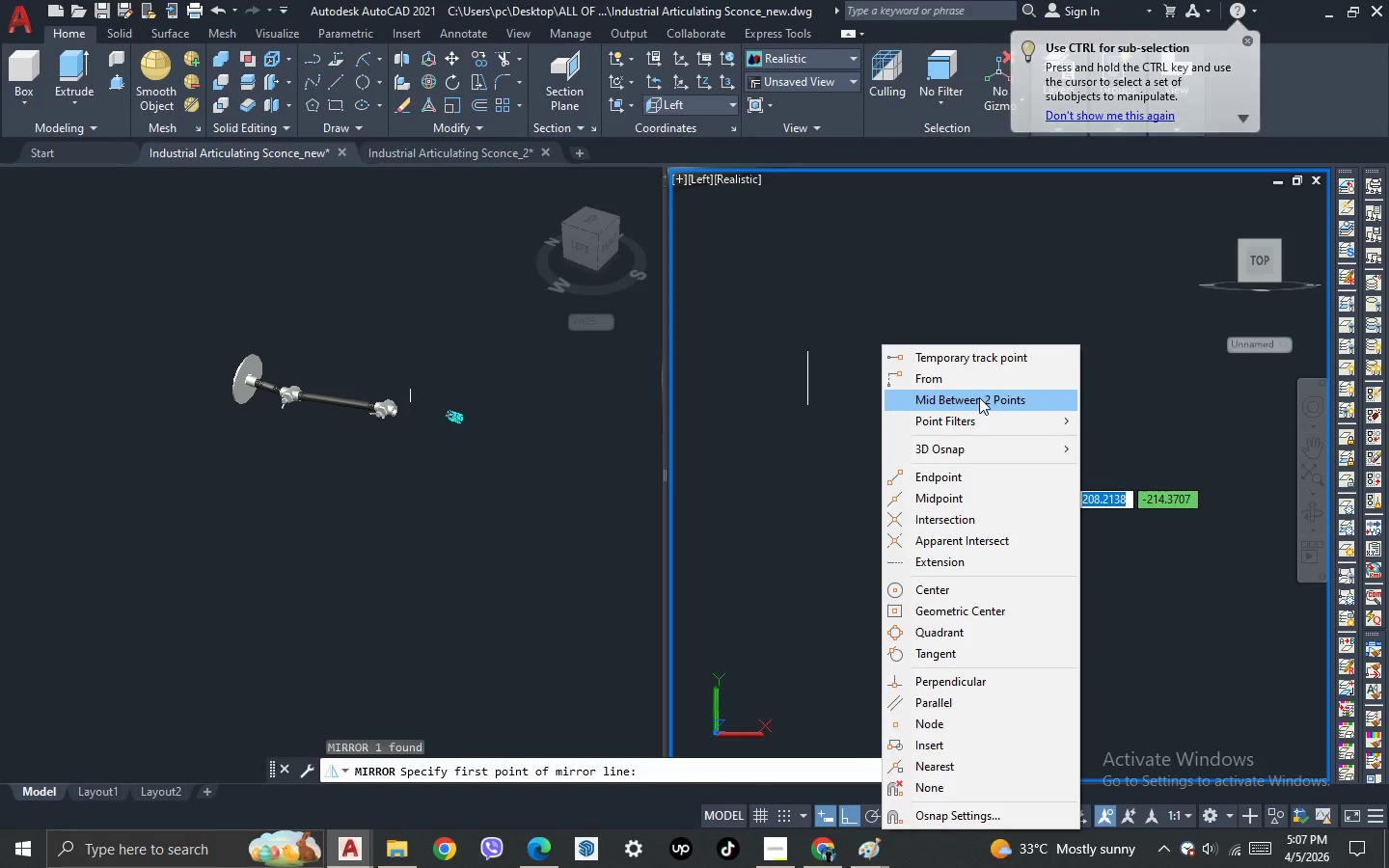 
left_click([979, 397])
 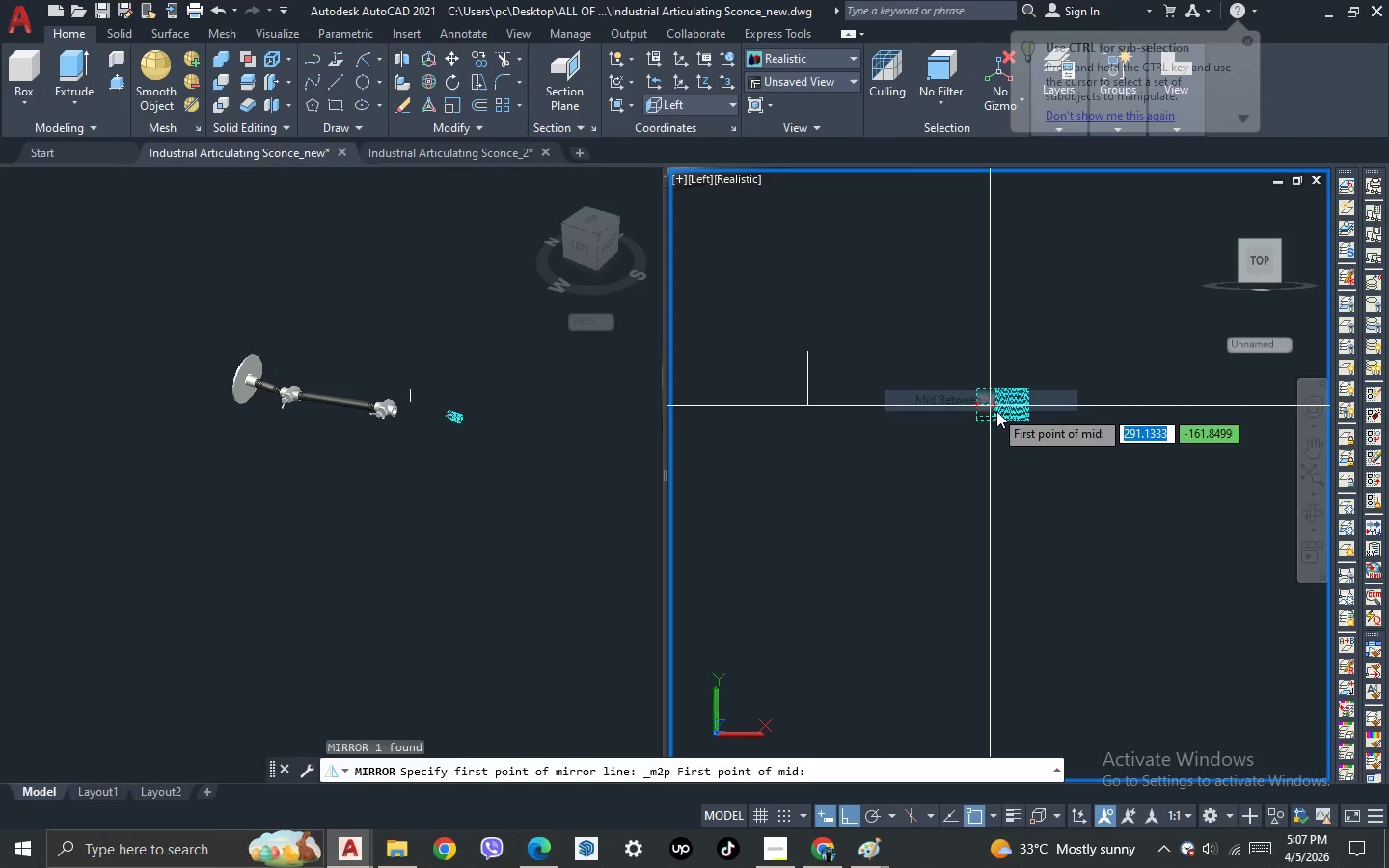 
scroll: coordinate [999, 414], scroll_direction: up, amount: 2.0
 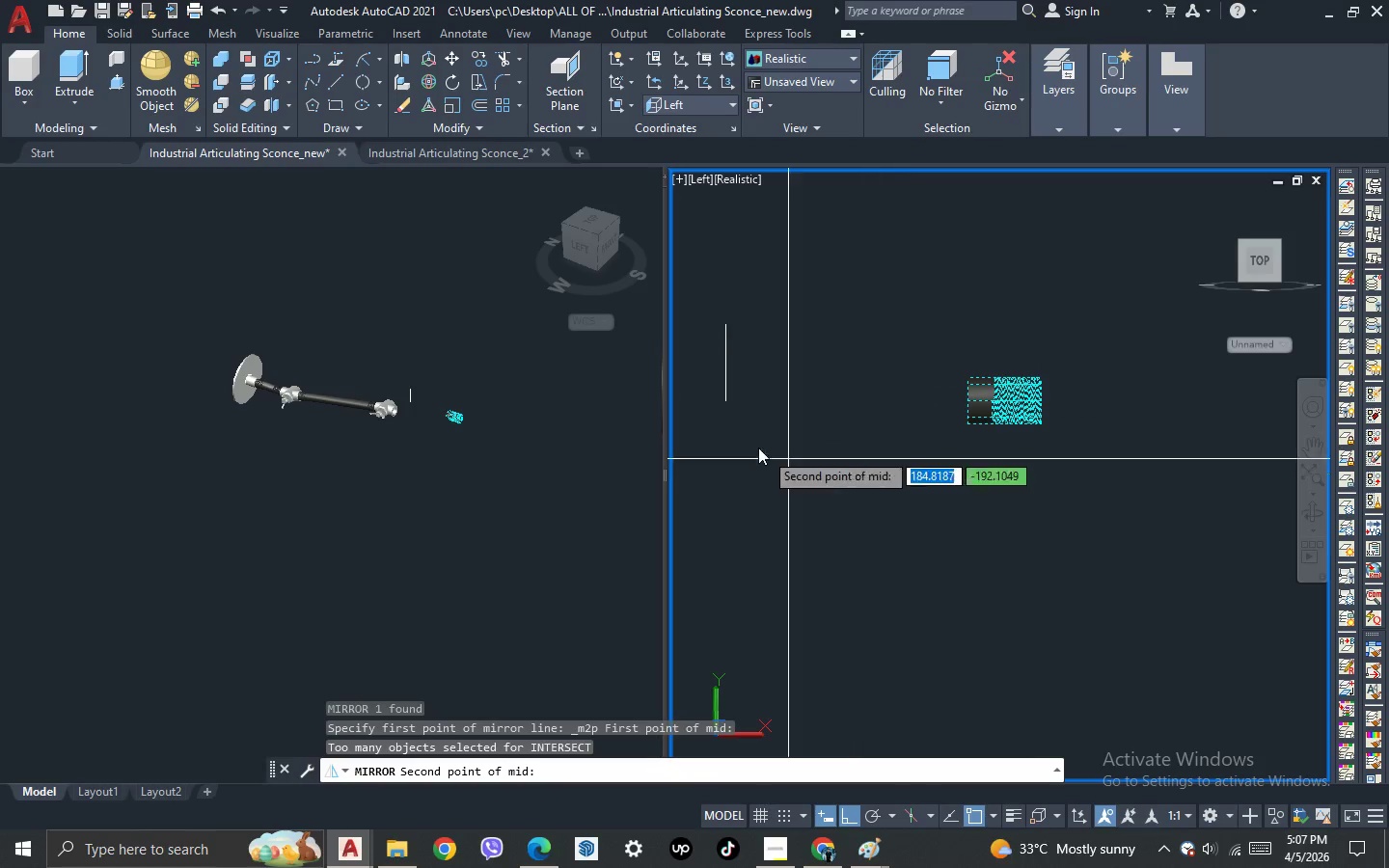 
left_click_drag(start_coordinate=[726, 405], to_coordinate=[727, 411])
 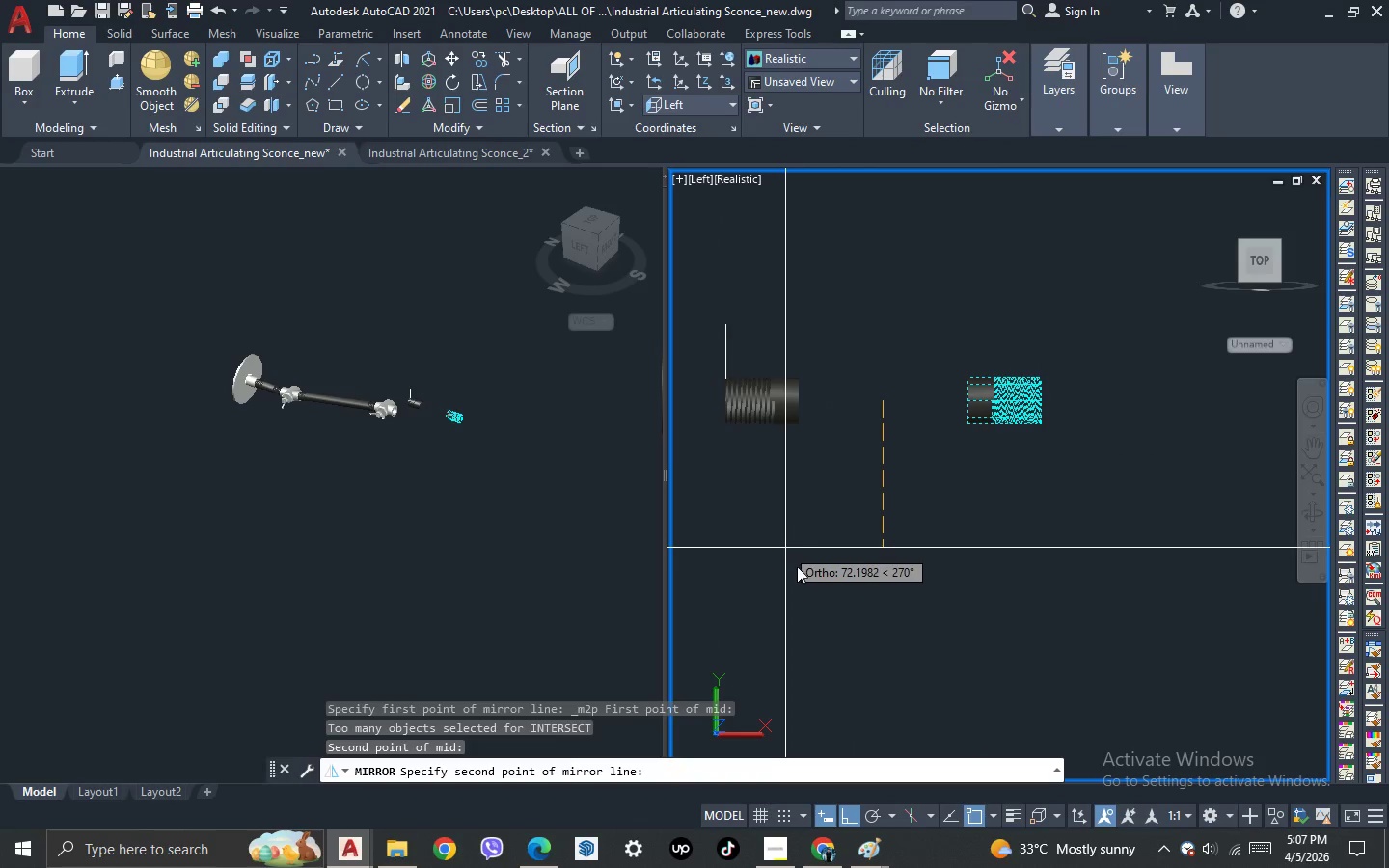 
left_click([820, 584])
 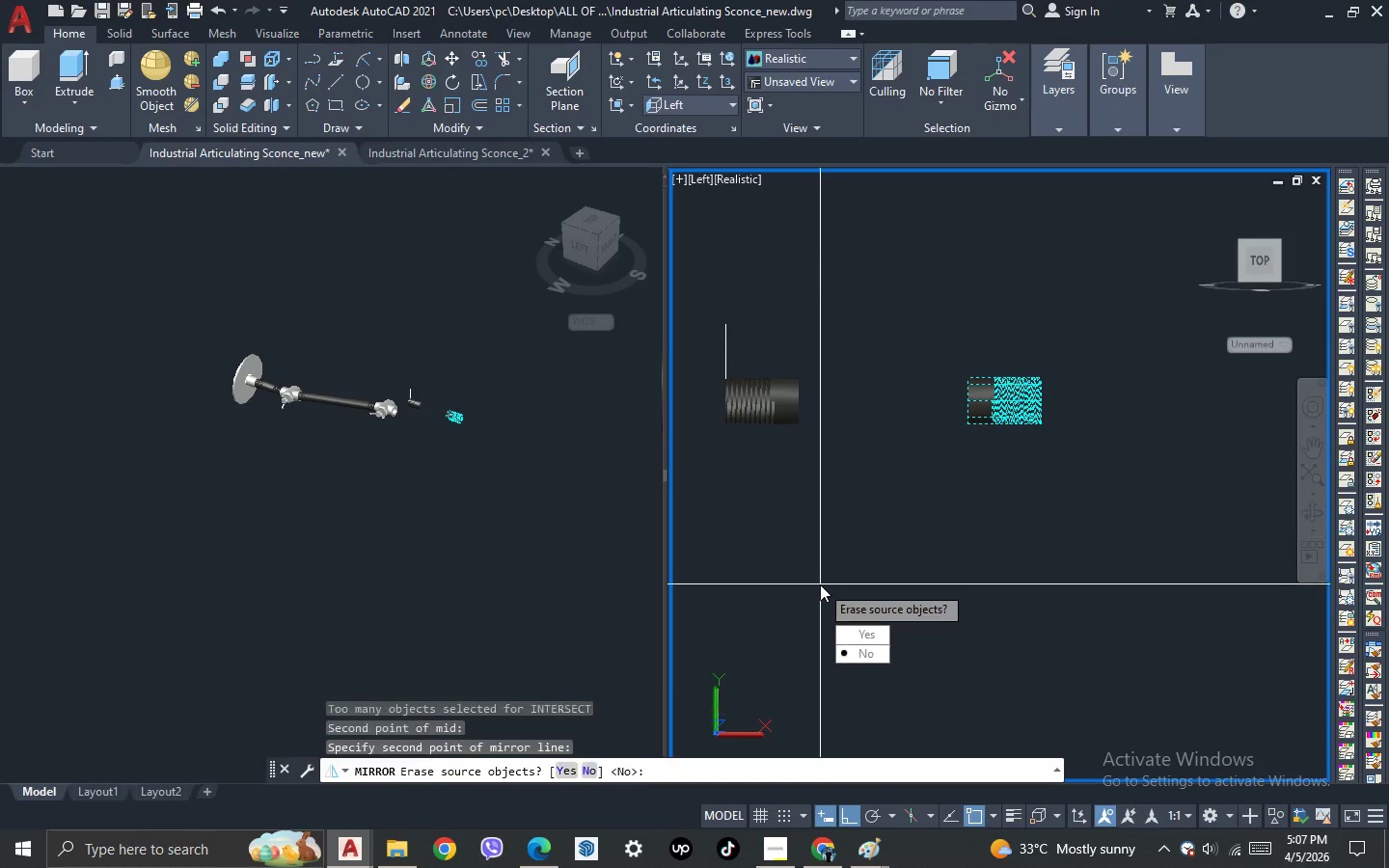 
key(Space)
 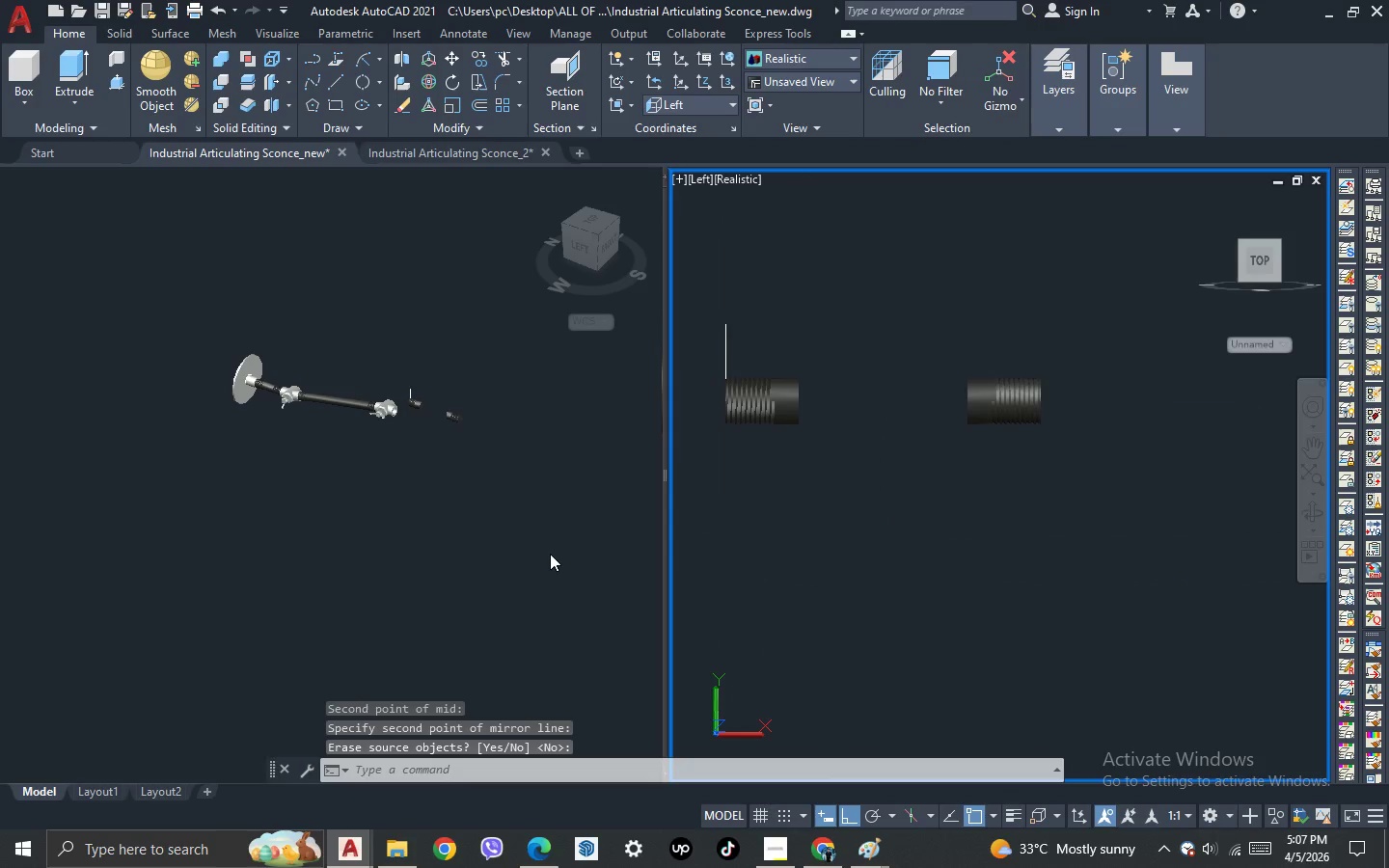 
left_click([522, 510])
 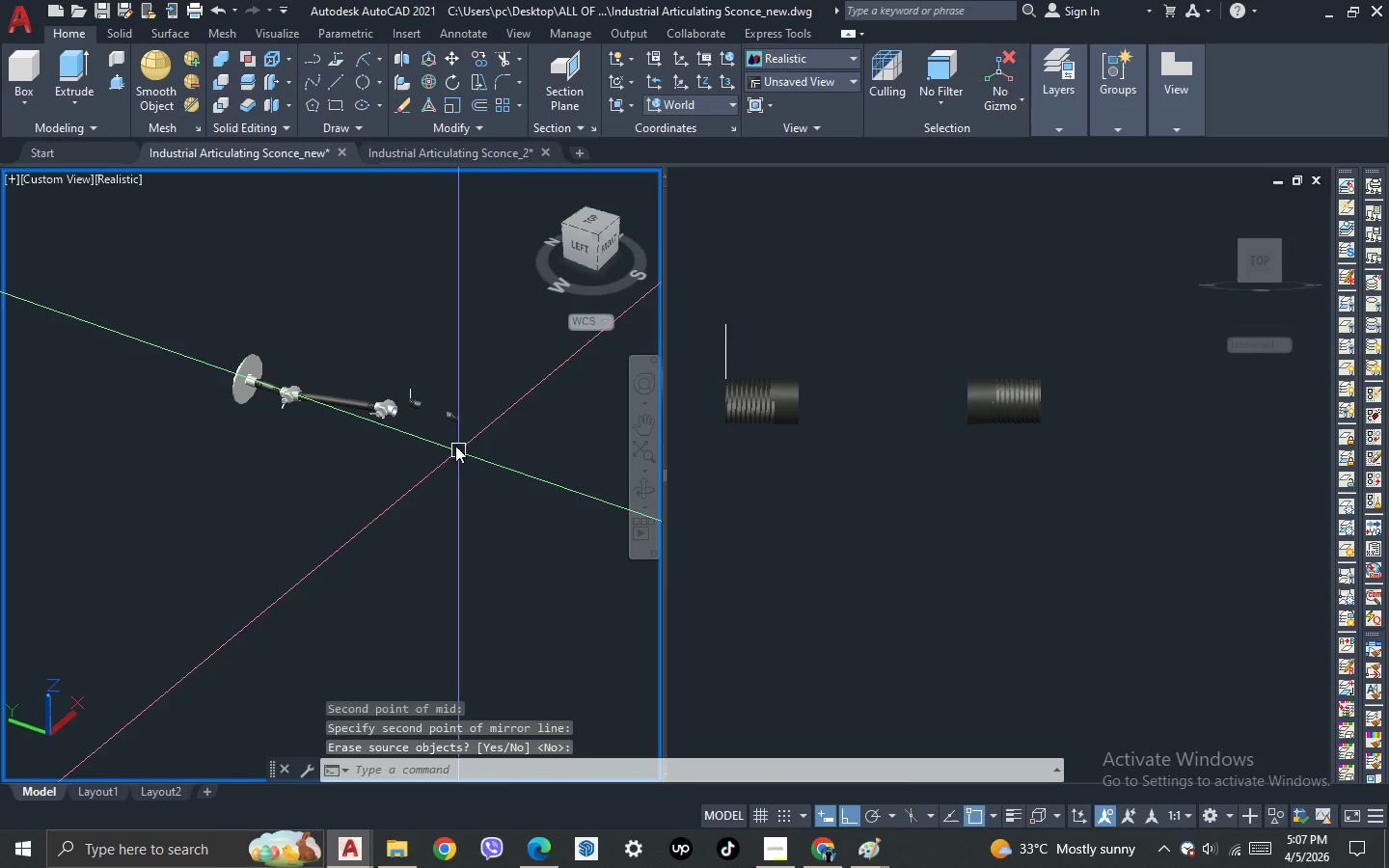 
scroll: coordinate [409, 363], scroll_direction: up, amount: 5.0
 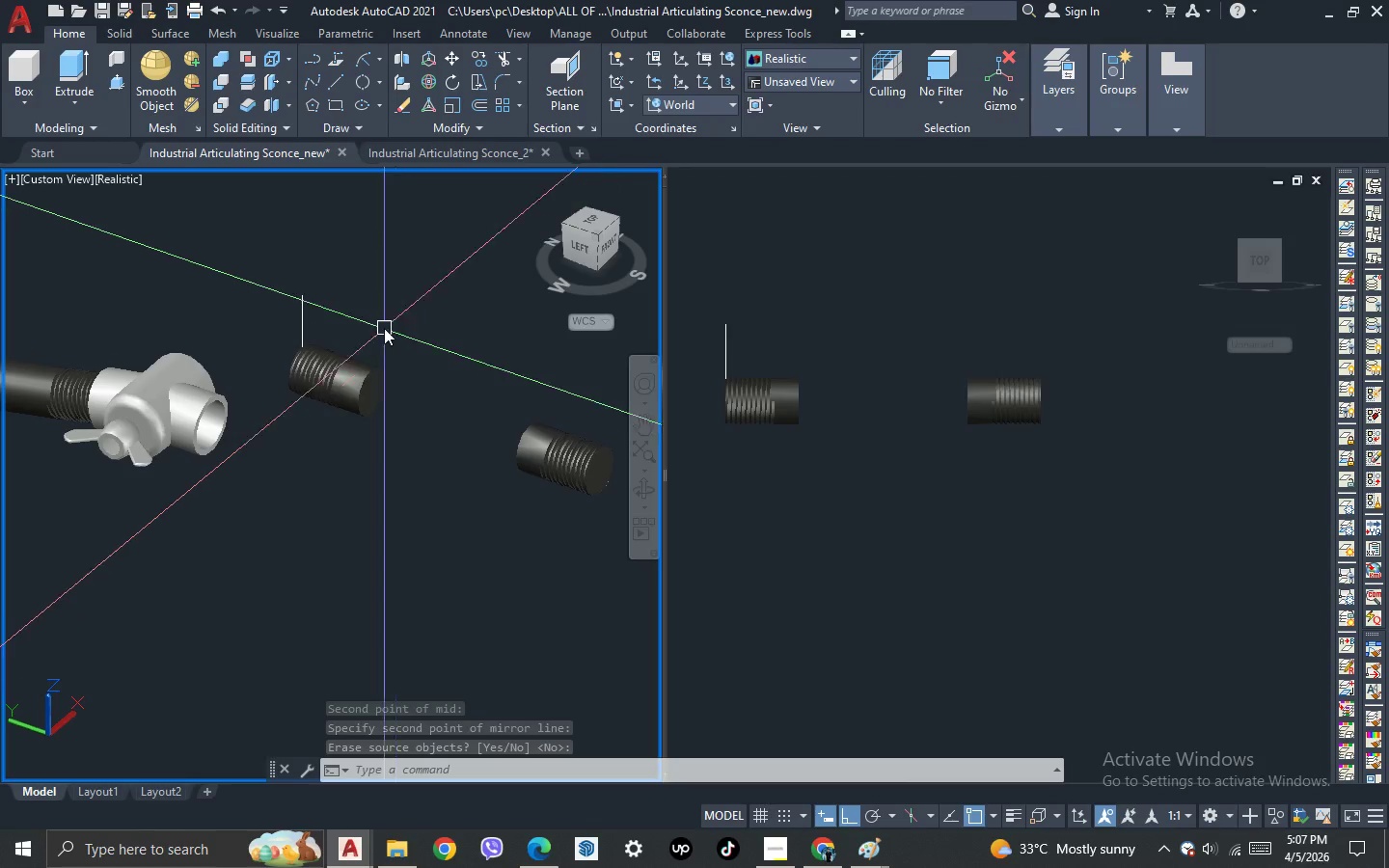 
left_click_drag(start_coordinate=[341, 314], to_coordinate=[332, 305])
 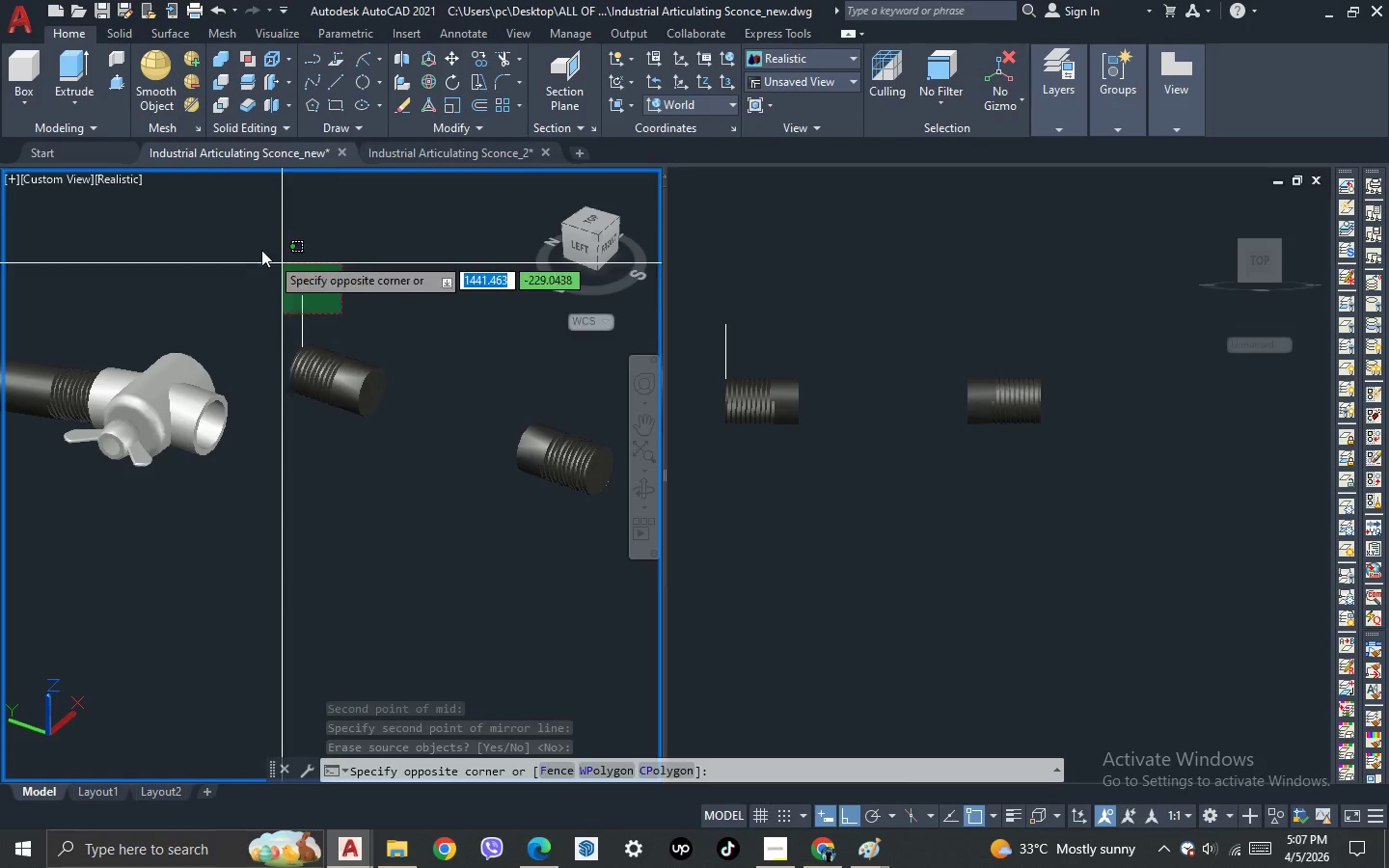 
double_click([259, 247])
 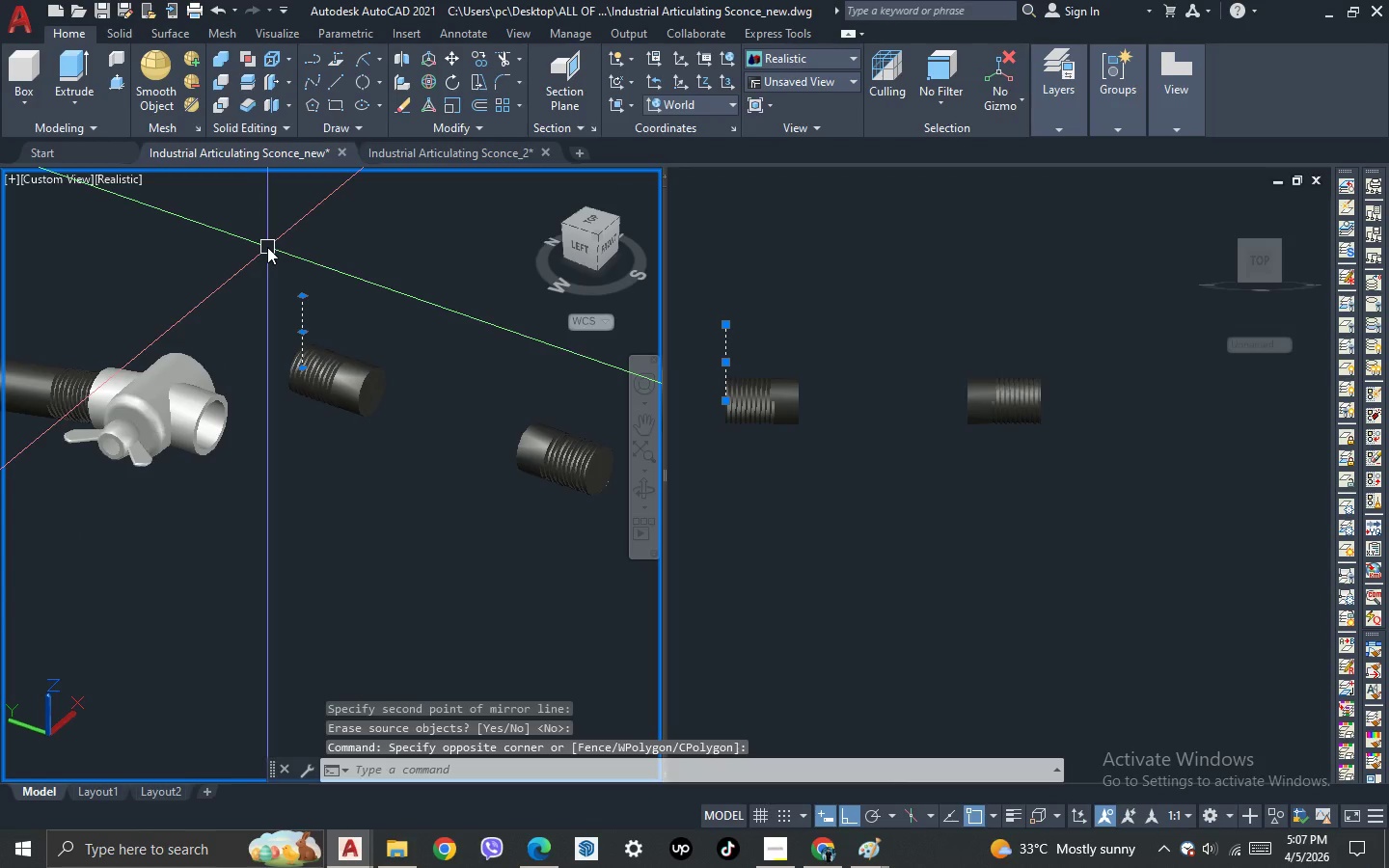 
type([Delete]pre)
 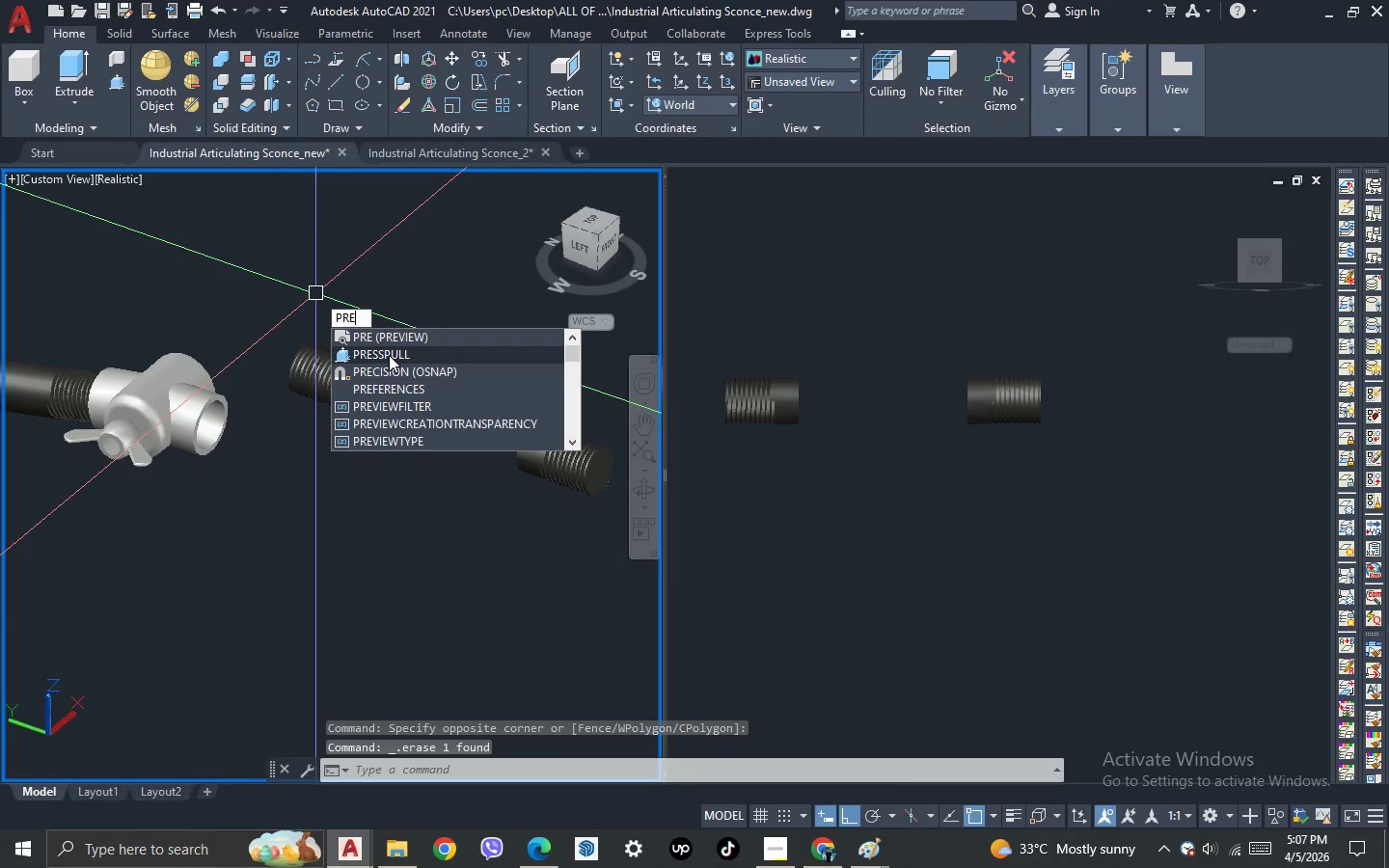 
left_click([389, 355])
 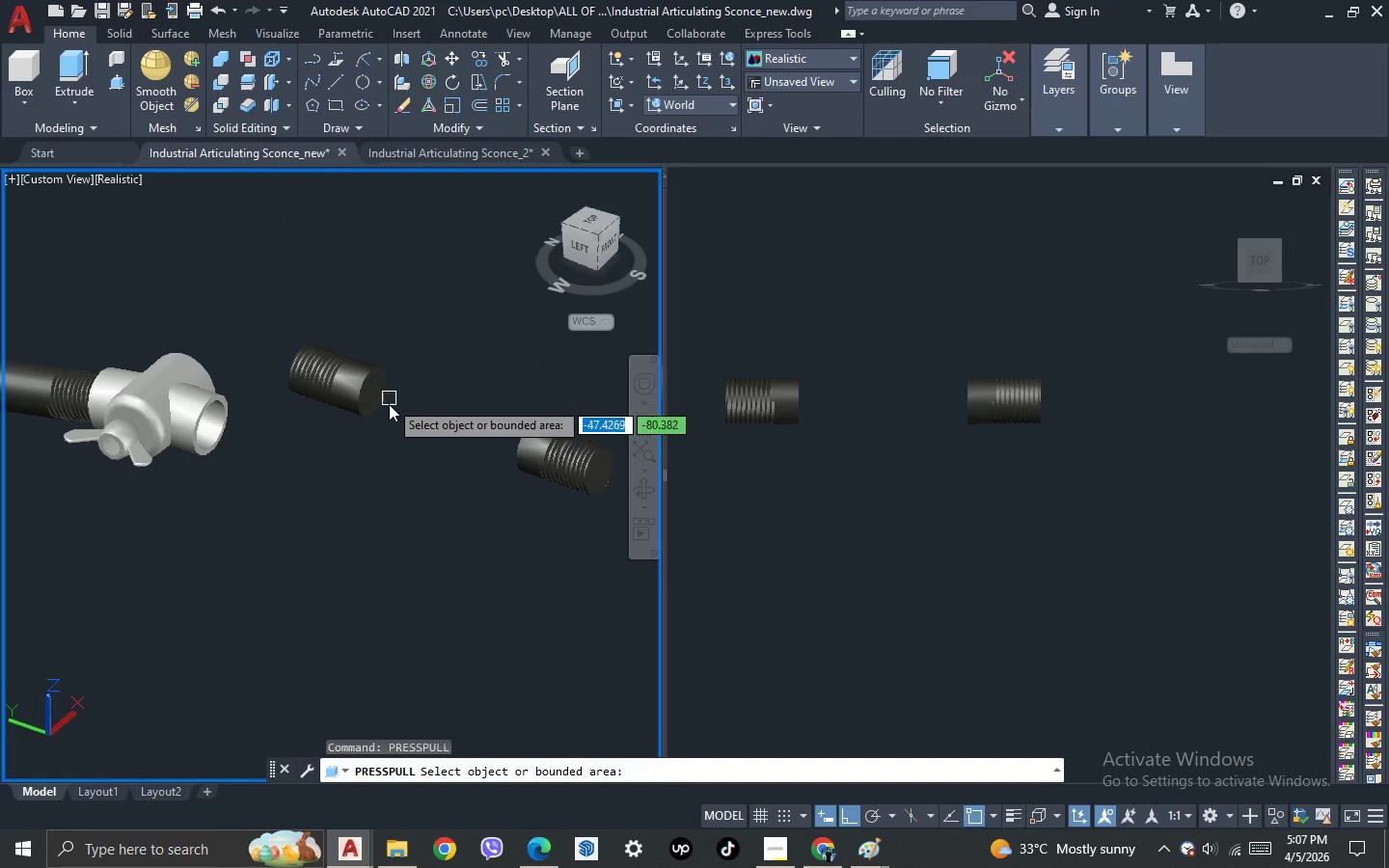 
scroll: coordinate [381, 423], scroll_direction: up, amount: 2.0
 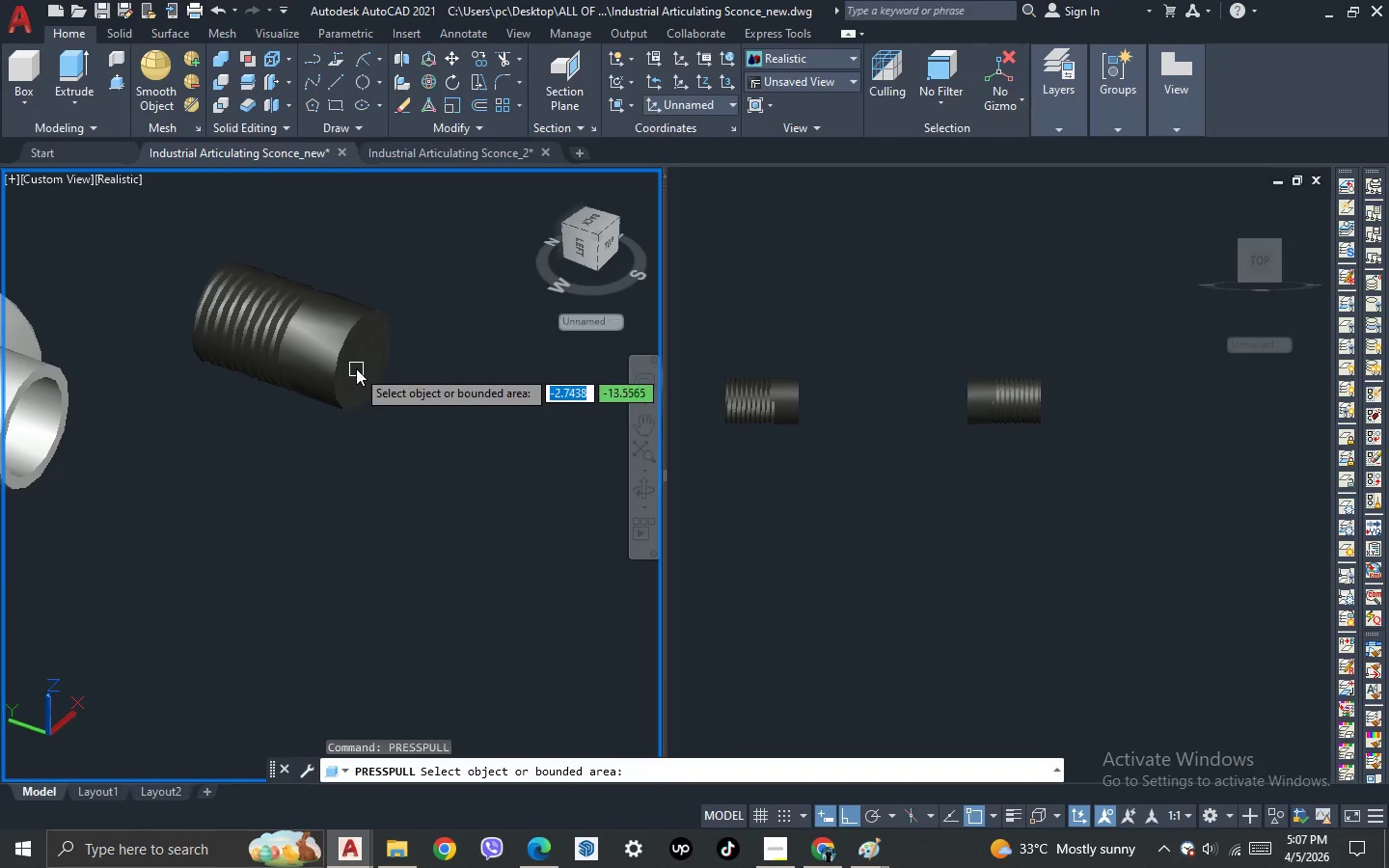 
left_click([355, 367])
 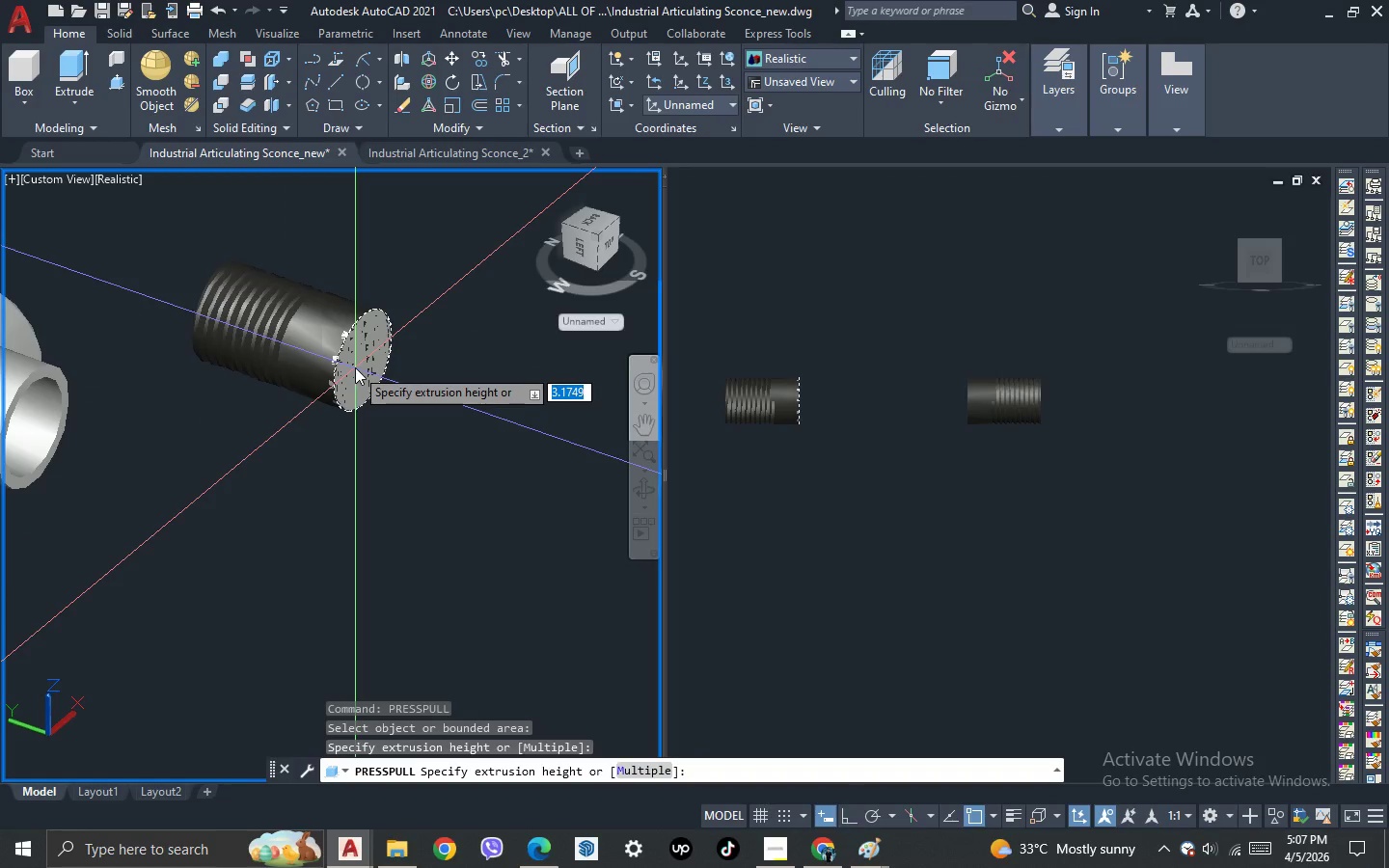 
scroll: coordinate [355, 367], scroll_direction: down, amount: 2.0
 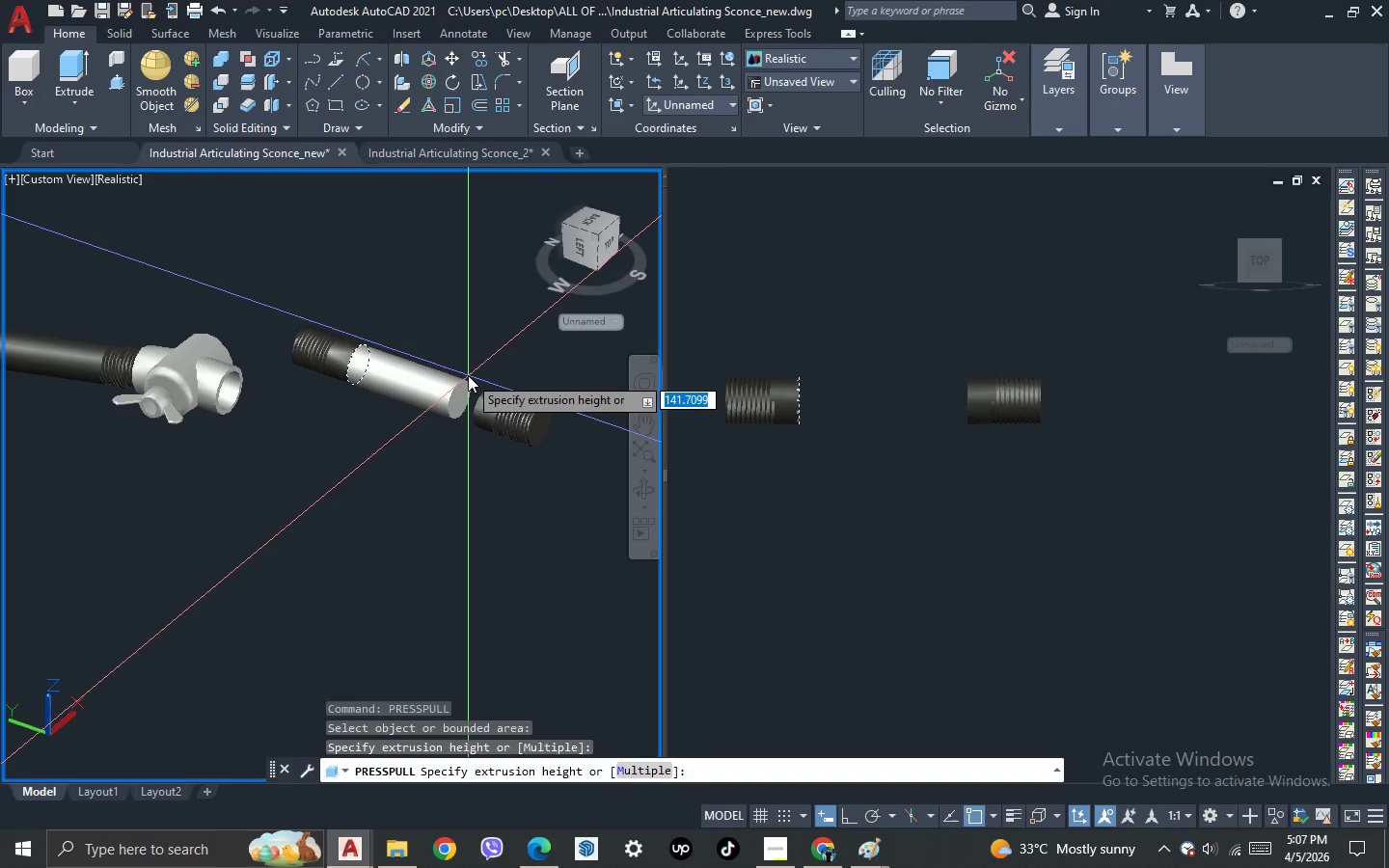 
scroll: coordinate [468, 373], scroll_direction: up, amount: 2.0
 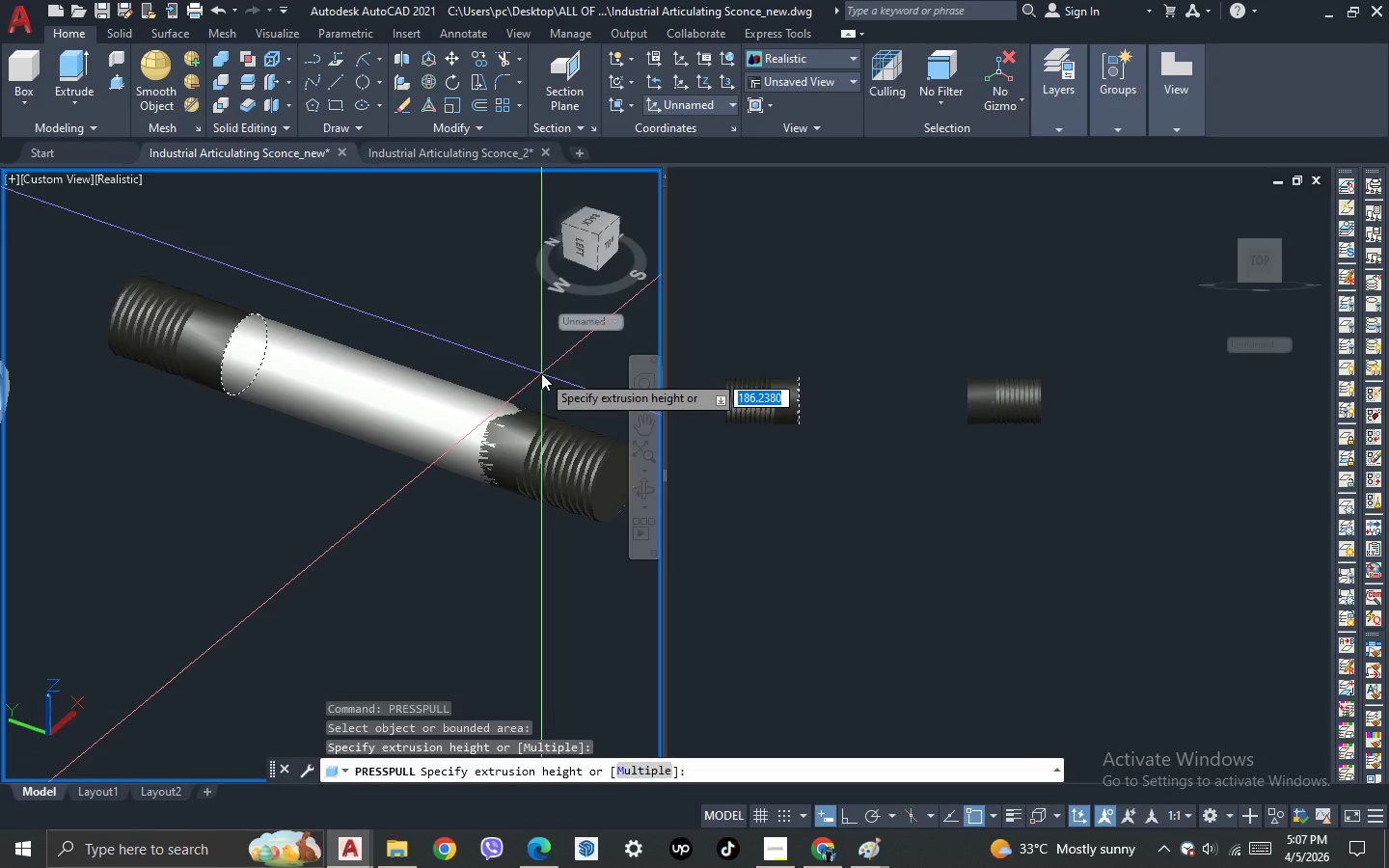 
left_click([541, 373])
 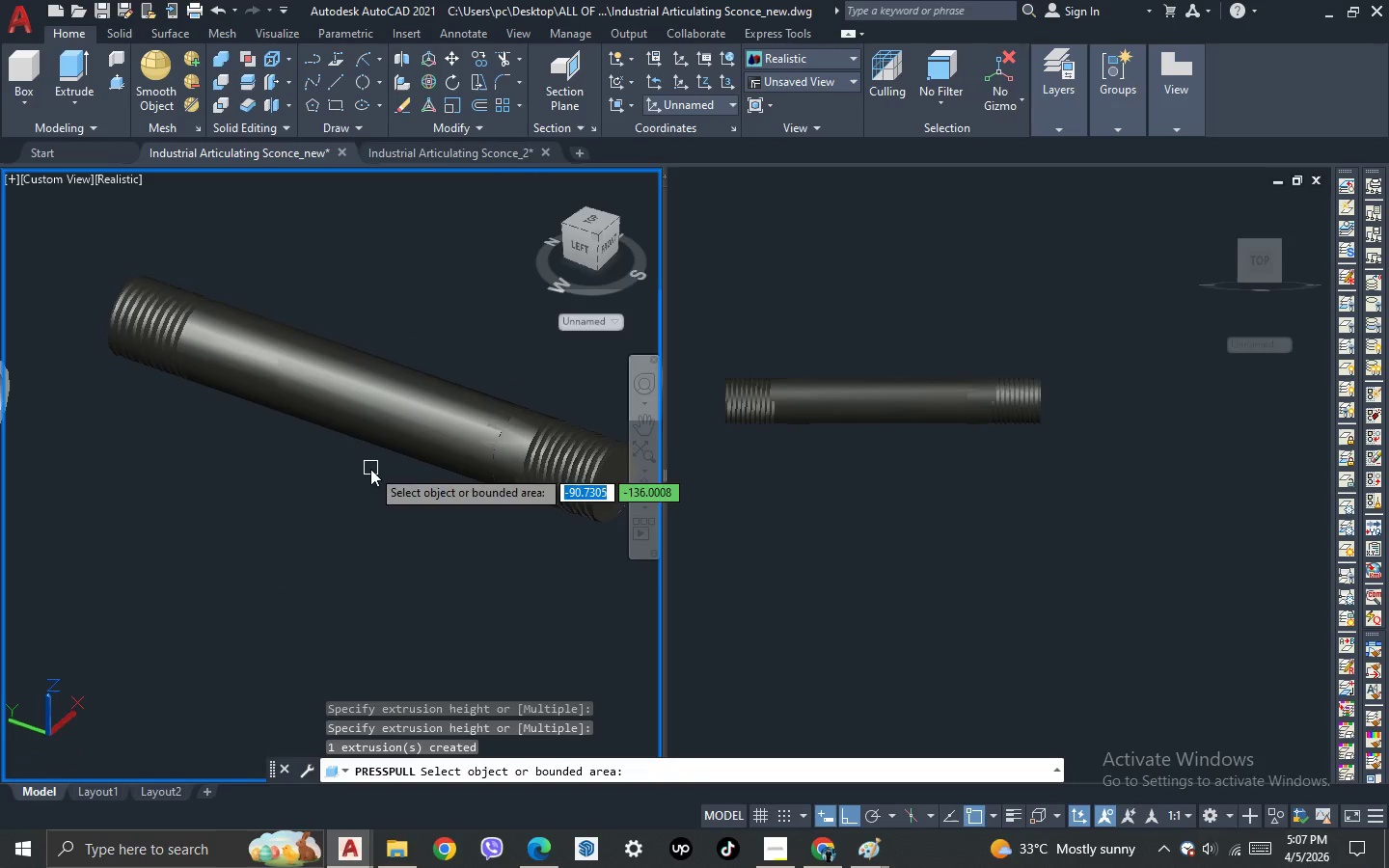 
left_click([347, 488])
 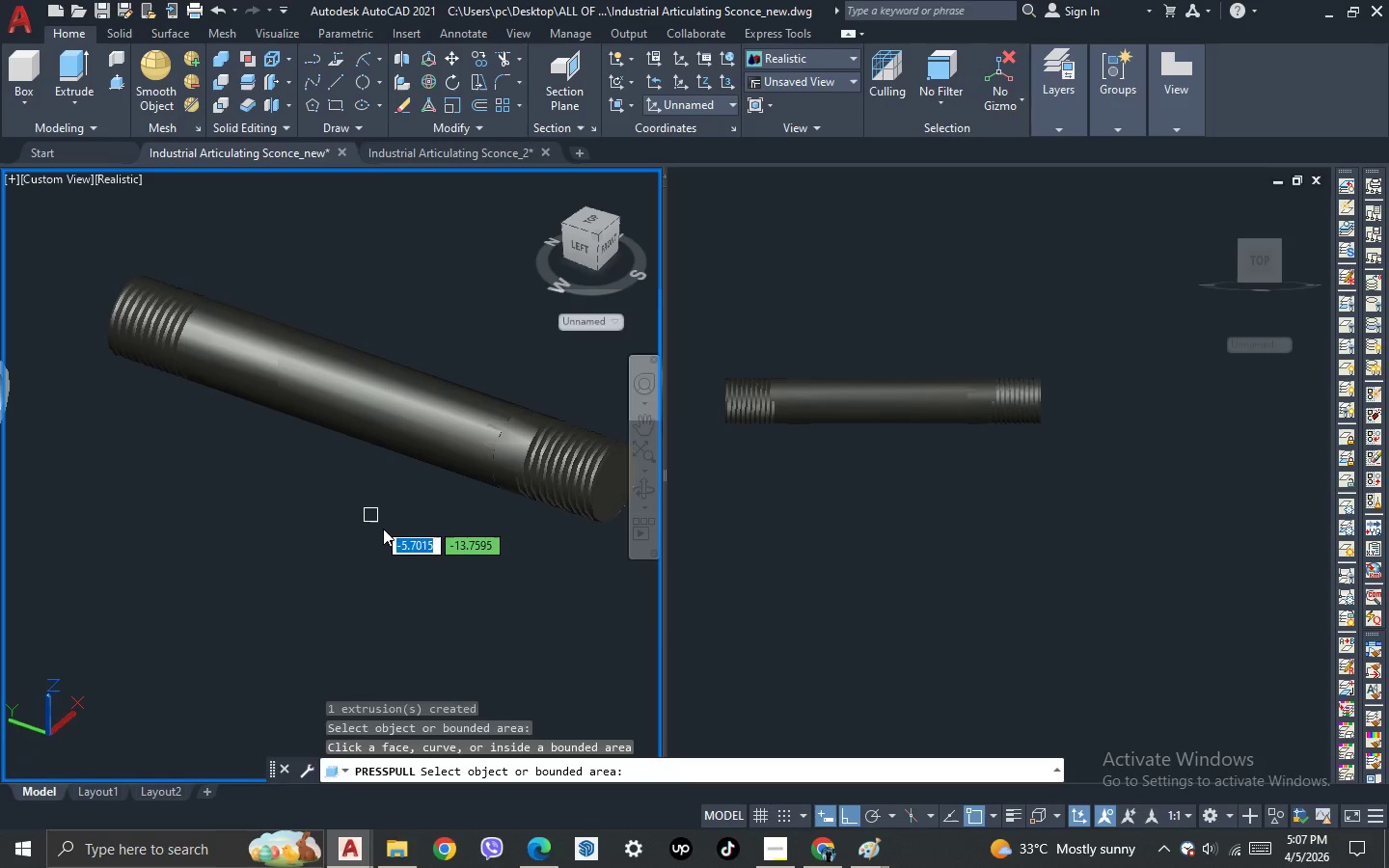 
key(Escape)
key(Escape)
type(uni)
 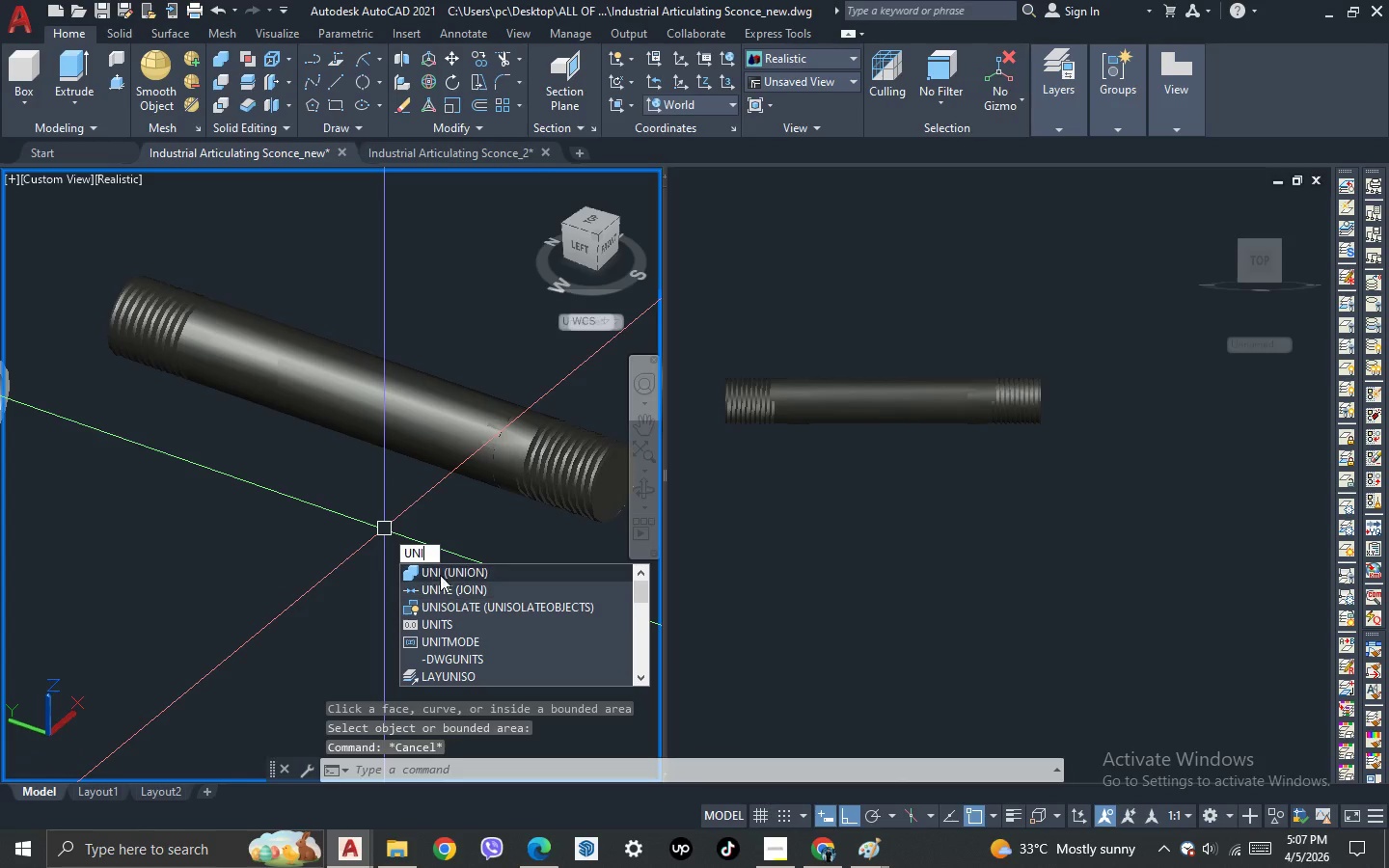 
left_click([446, 568])
 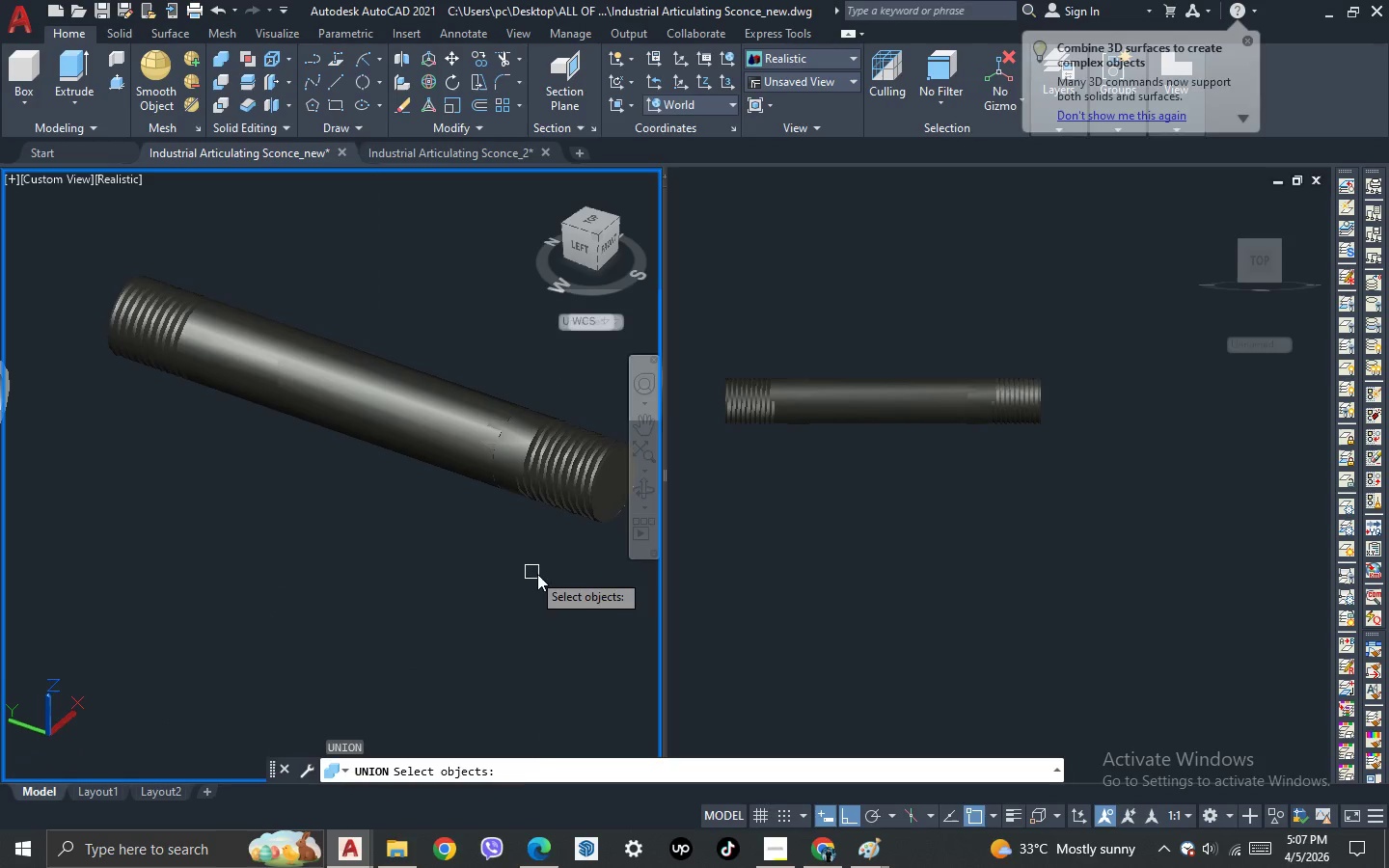 
left_click_drag(start_coordinate=[545, 579], to_coordinate=[545, 561])
 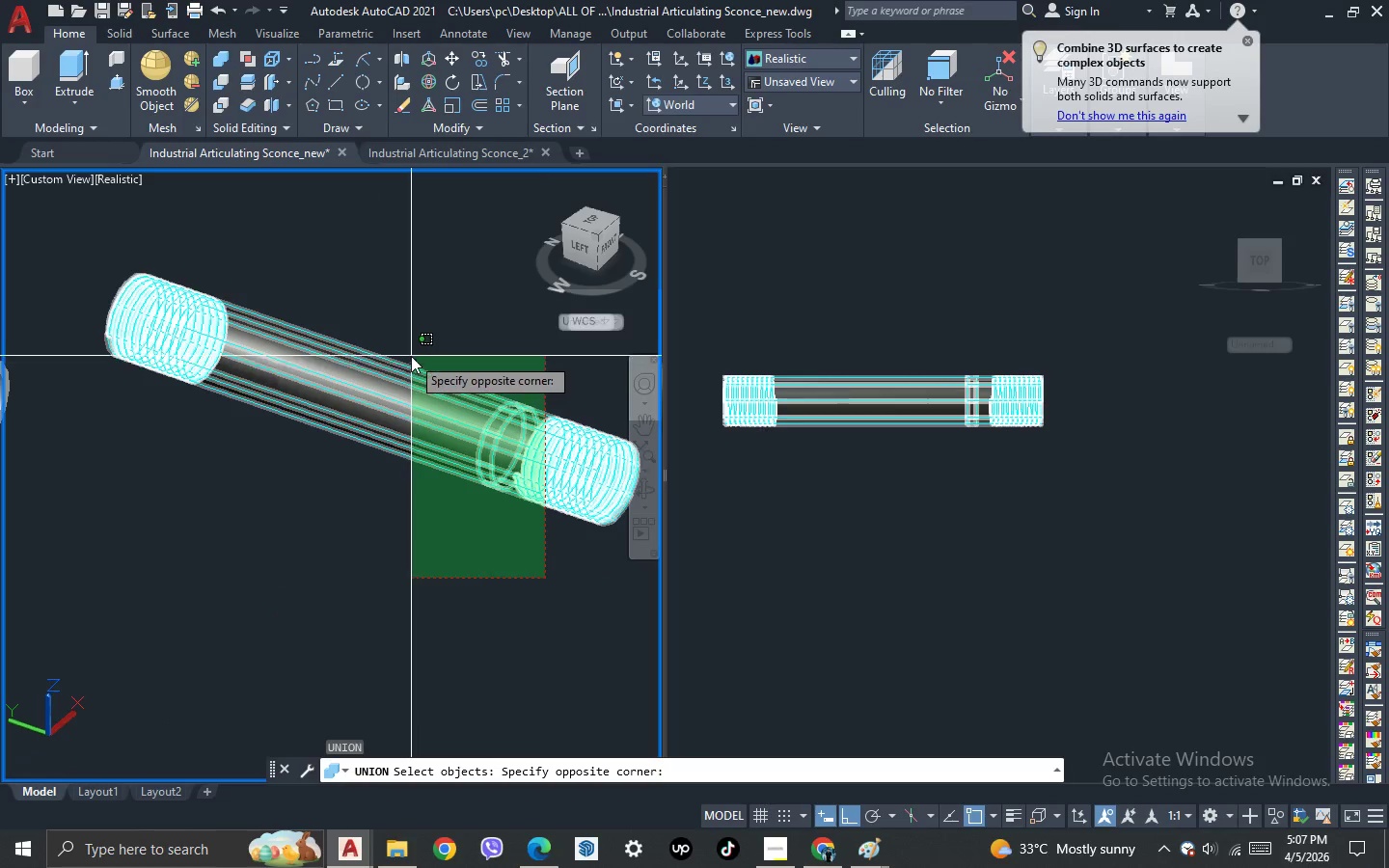 
double_click([411, 356])
 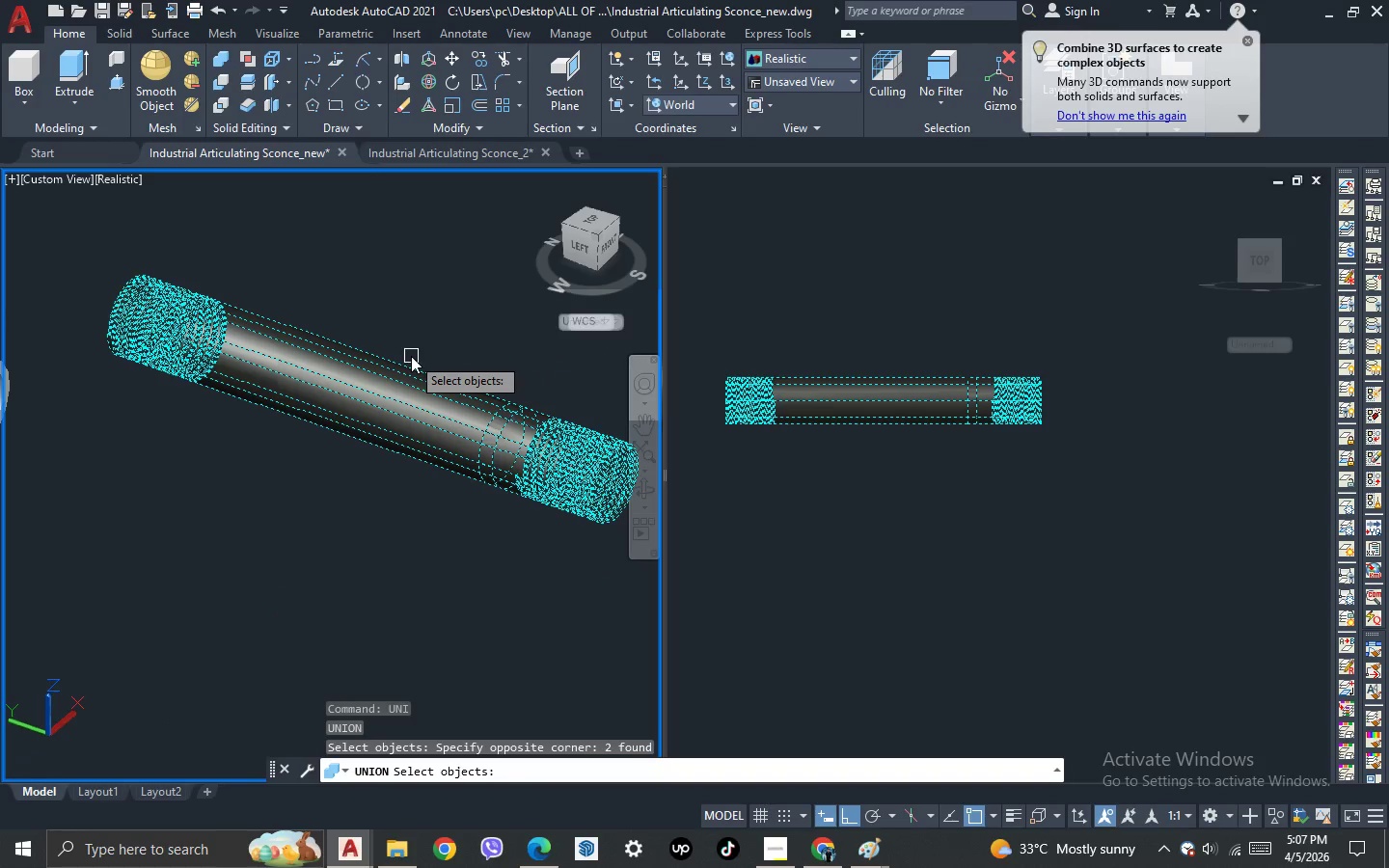 
key(Space)
 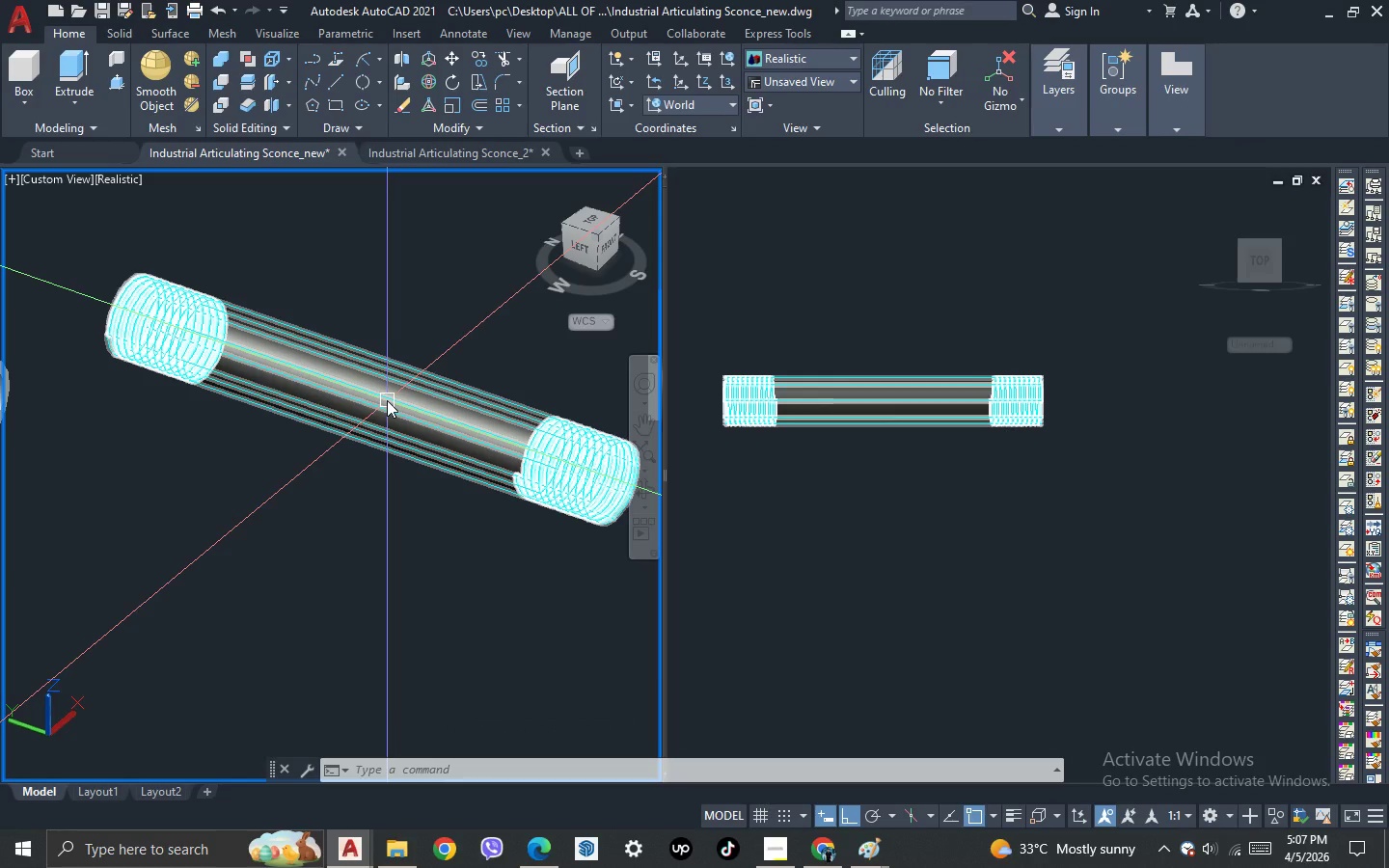 
wait(12.78)
 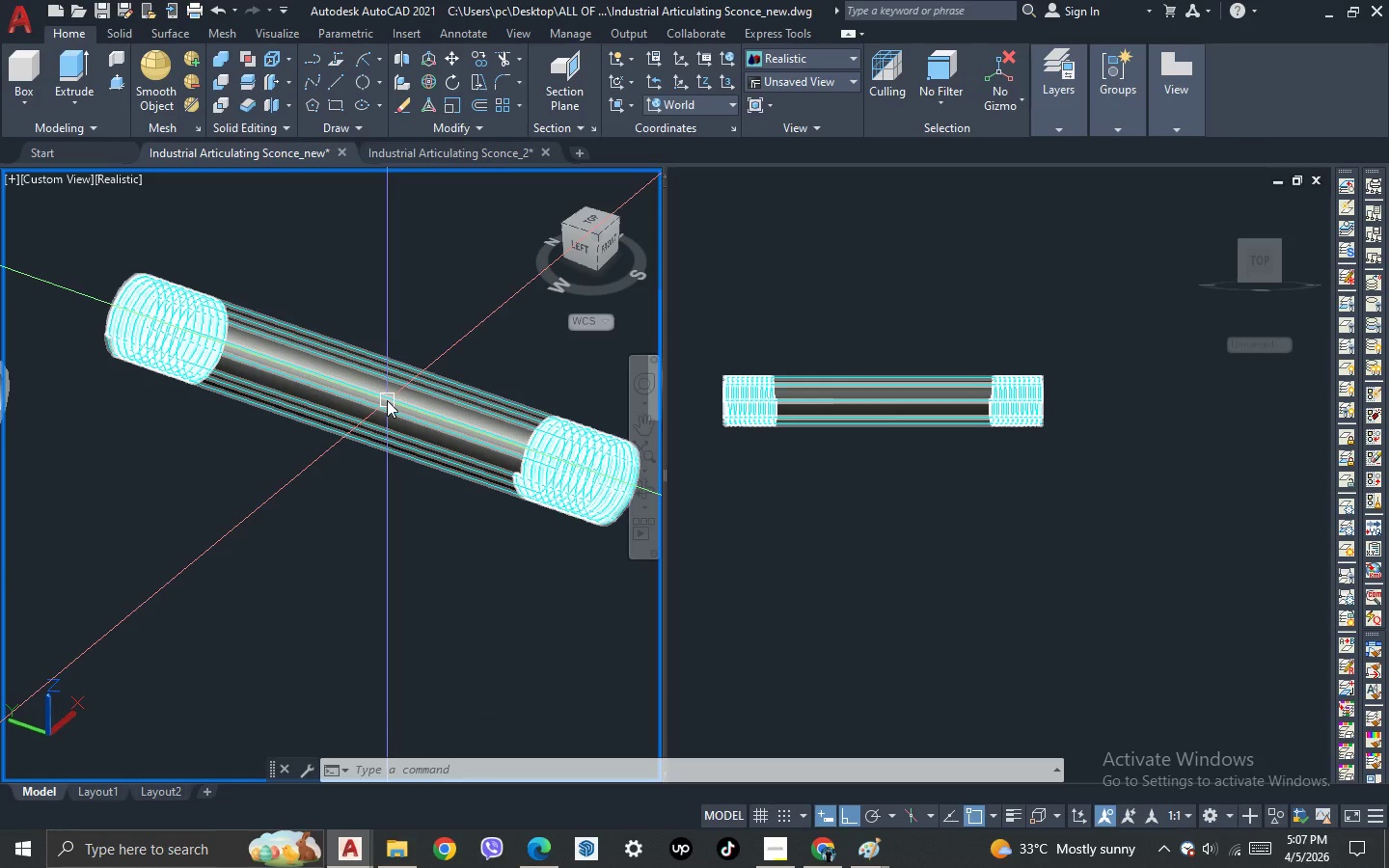 
scroll: coordinate [366, 445], scroll_direction: down, amount: 3.0
 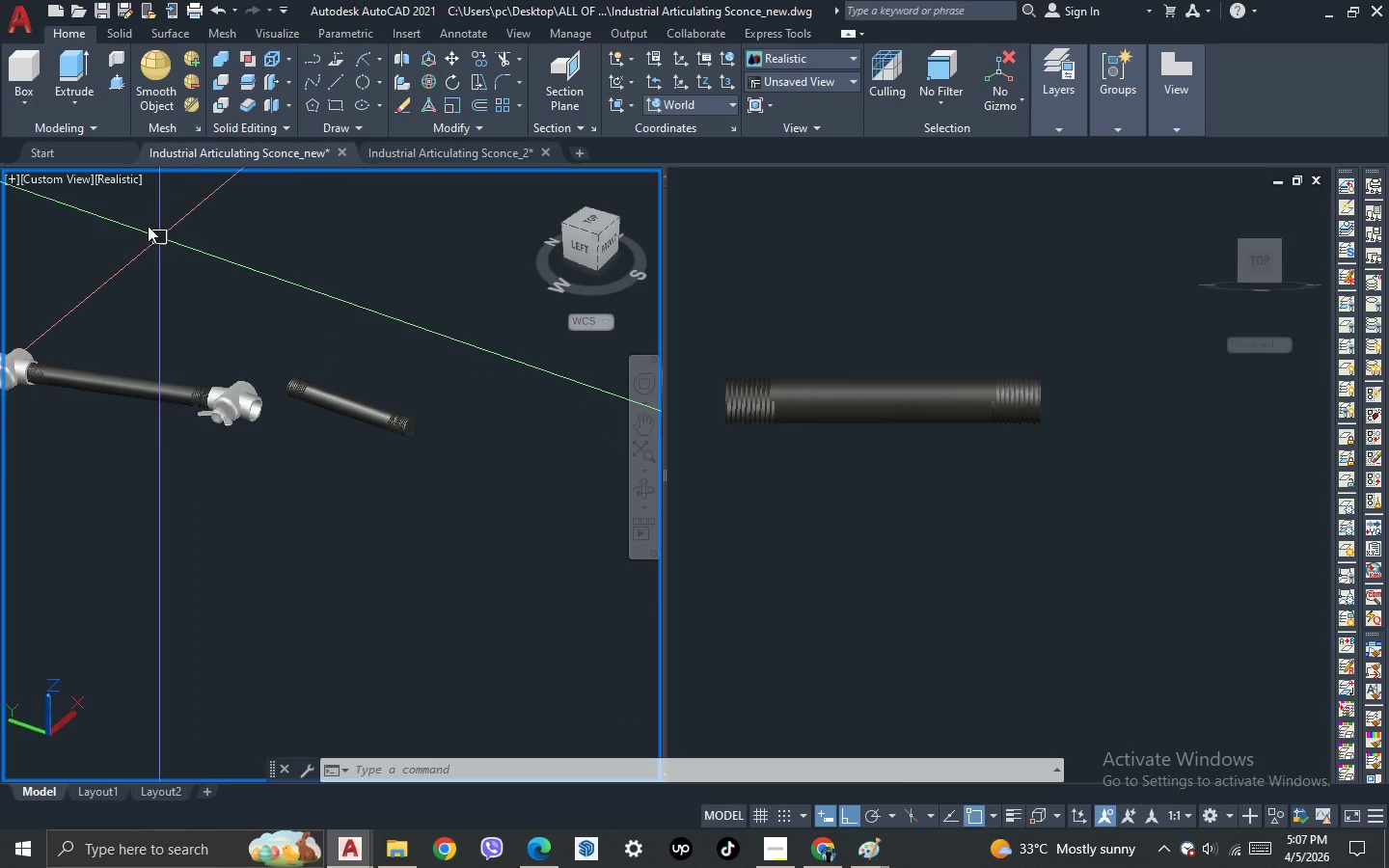 
scroll: coordinate [316, 415], scroll_direction: up, amount: 4.0
 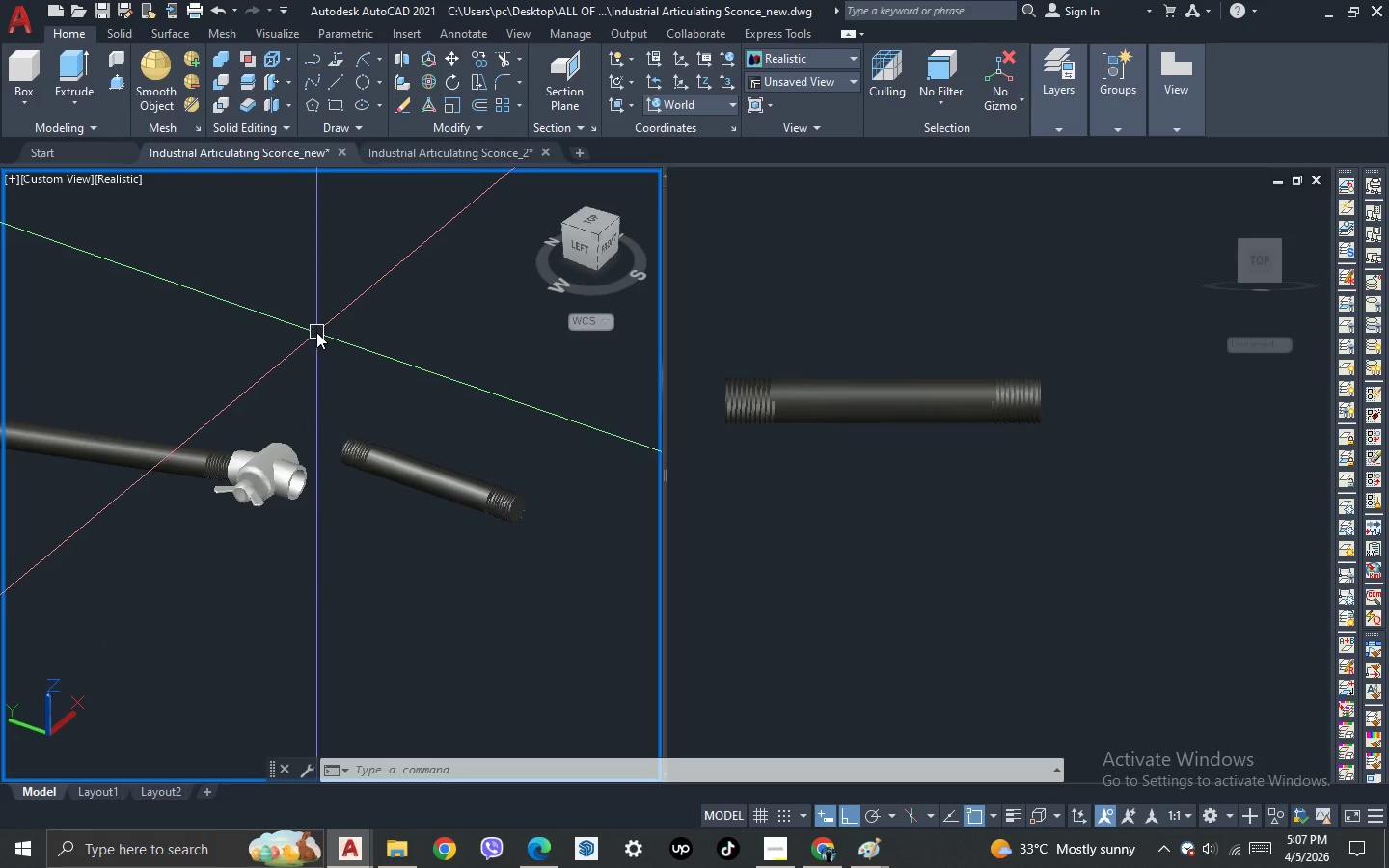 
key(Control+ControlLeft)
 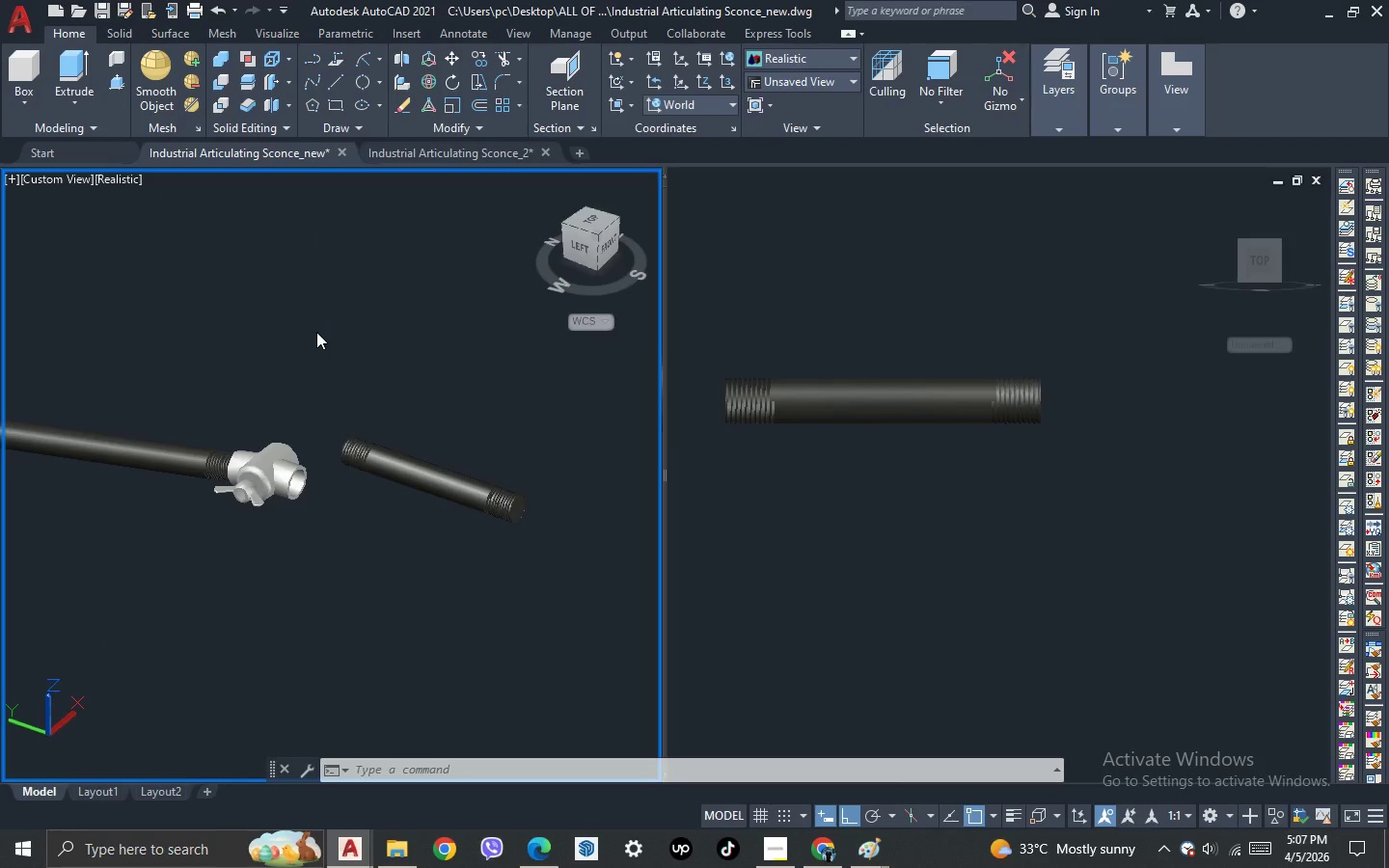 
key(Control+S)
 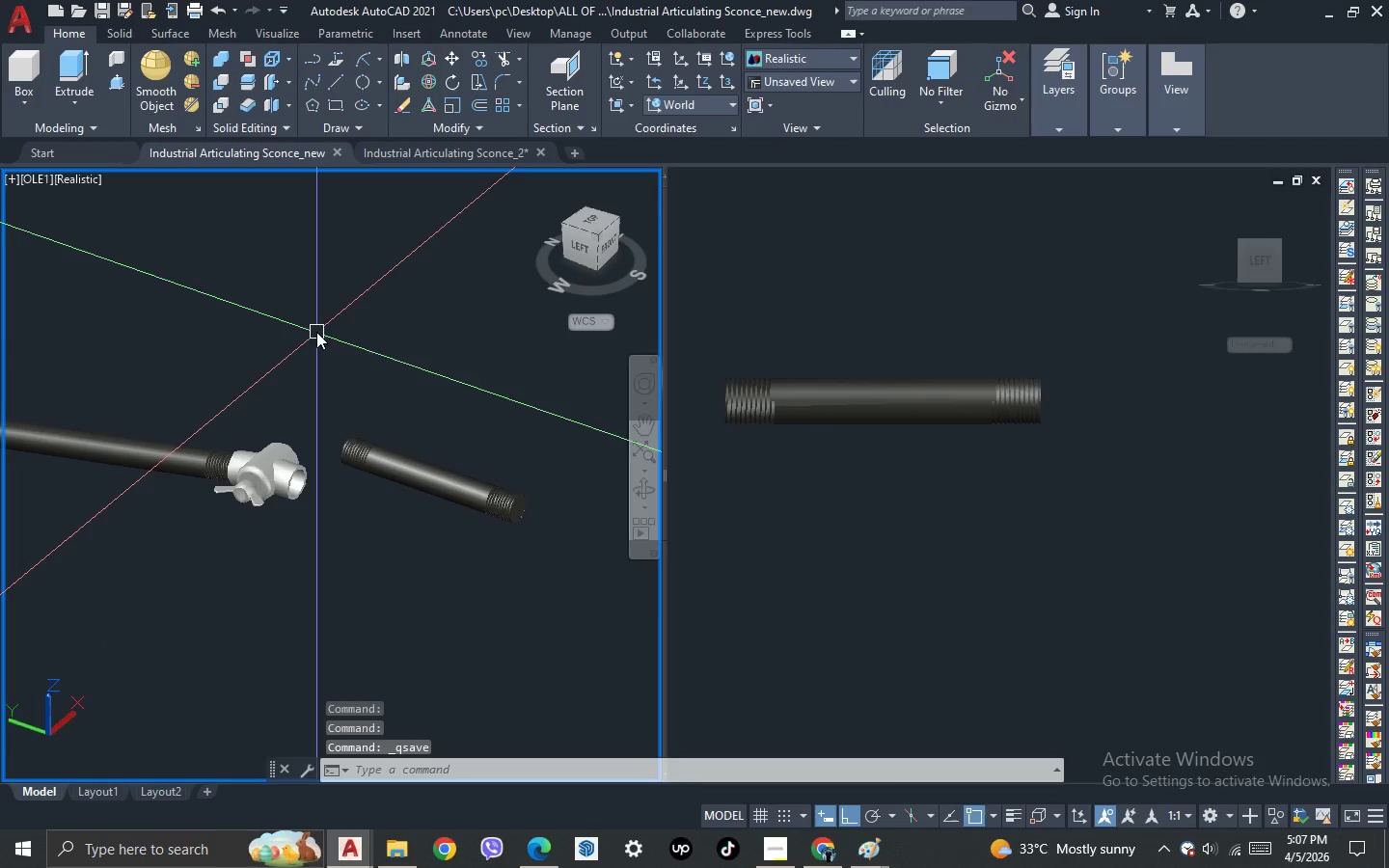 
left_click_drag(start_coordinate=[410, 481], to_coordinate=[404, 461])
 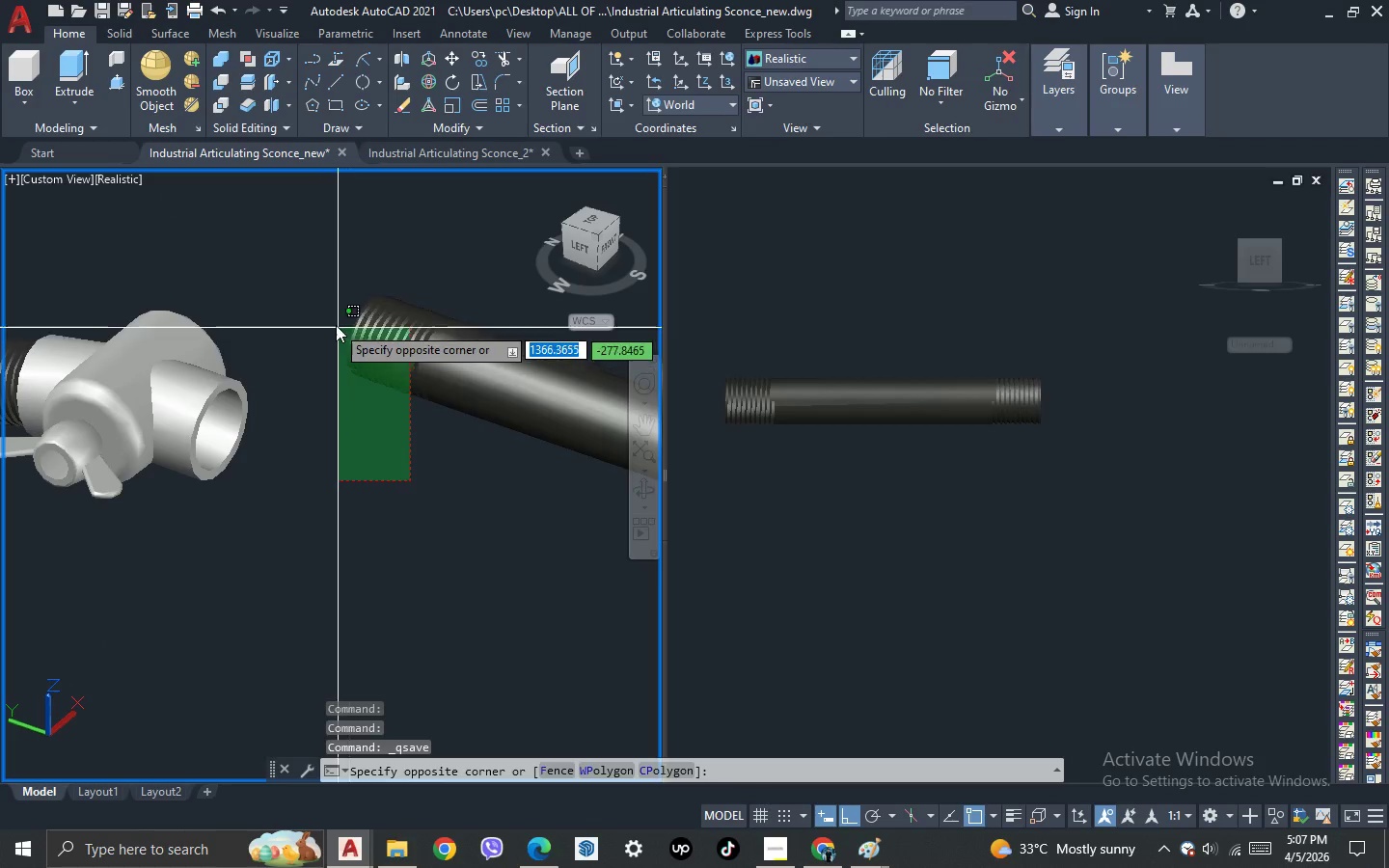 
scroll: coordinate [338, 511], scroll_direction: up, amount: 3.0
 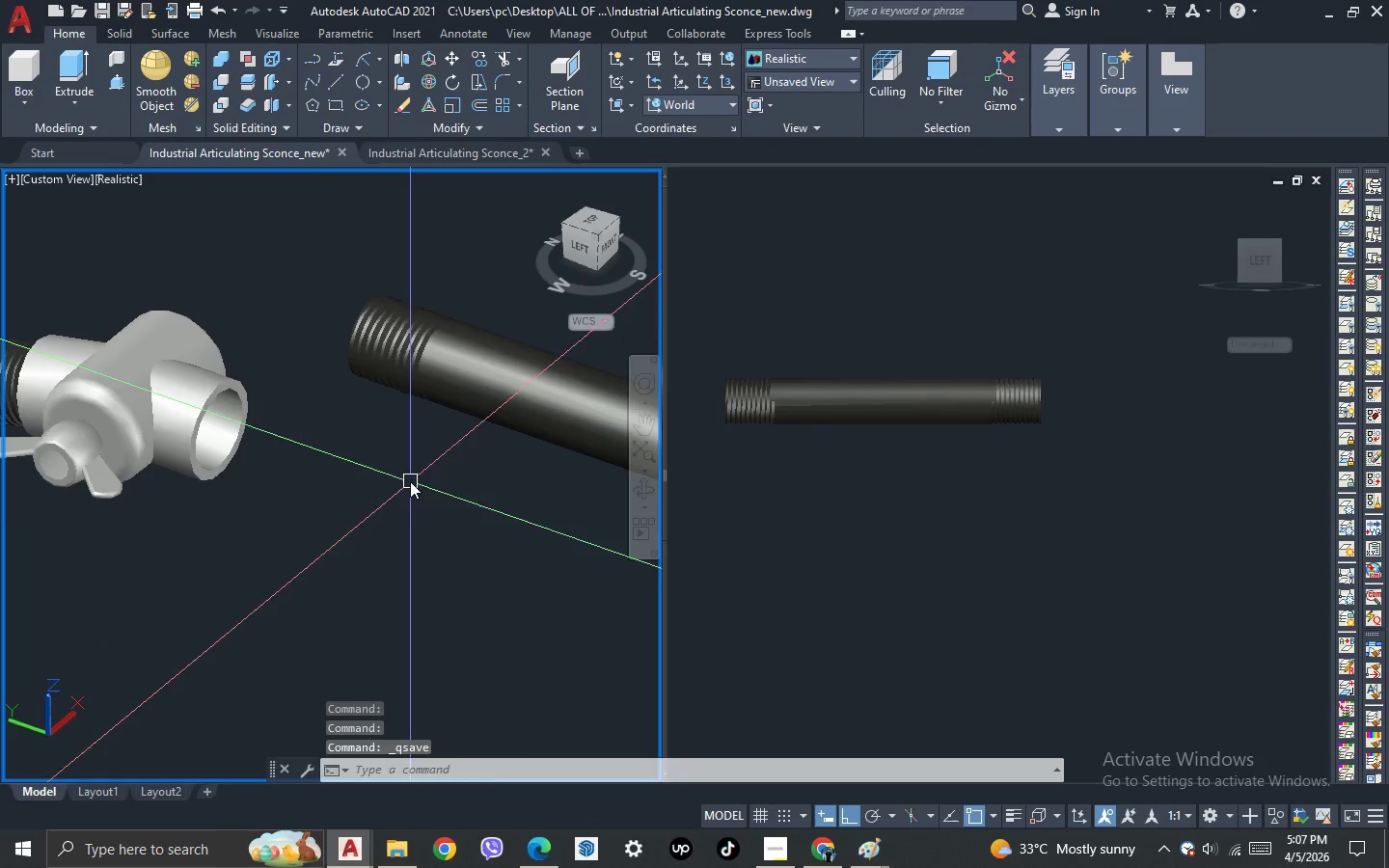 
double_click([336, 324])
 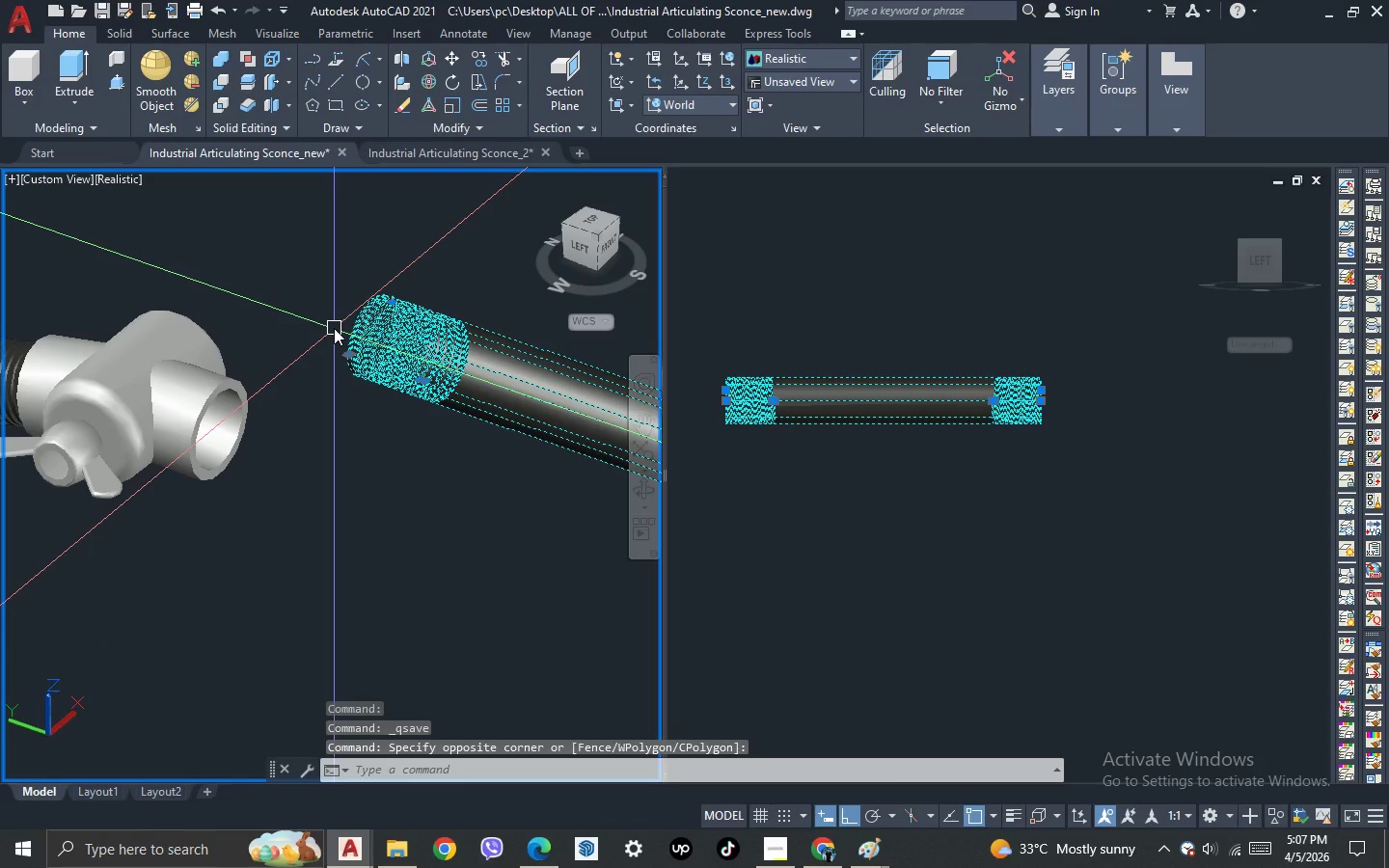 
key(M)
 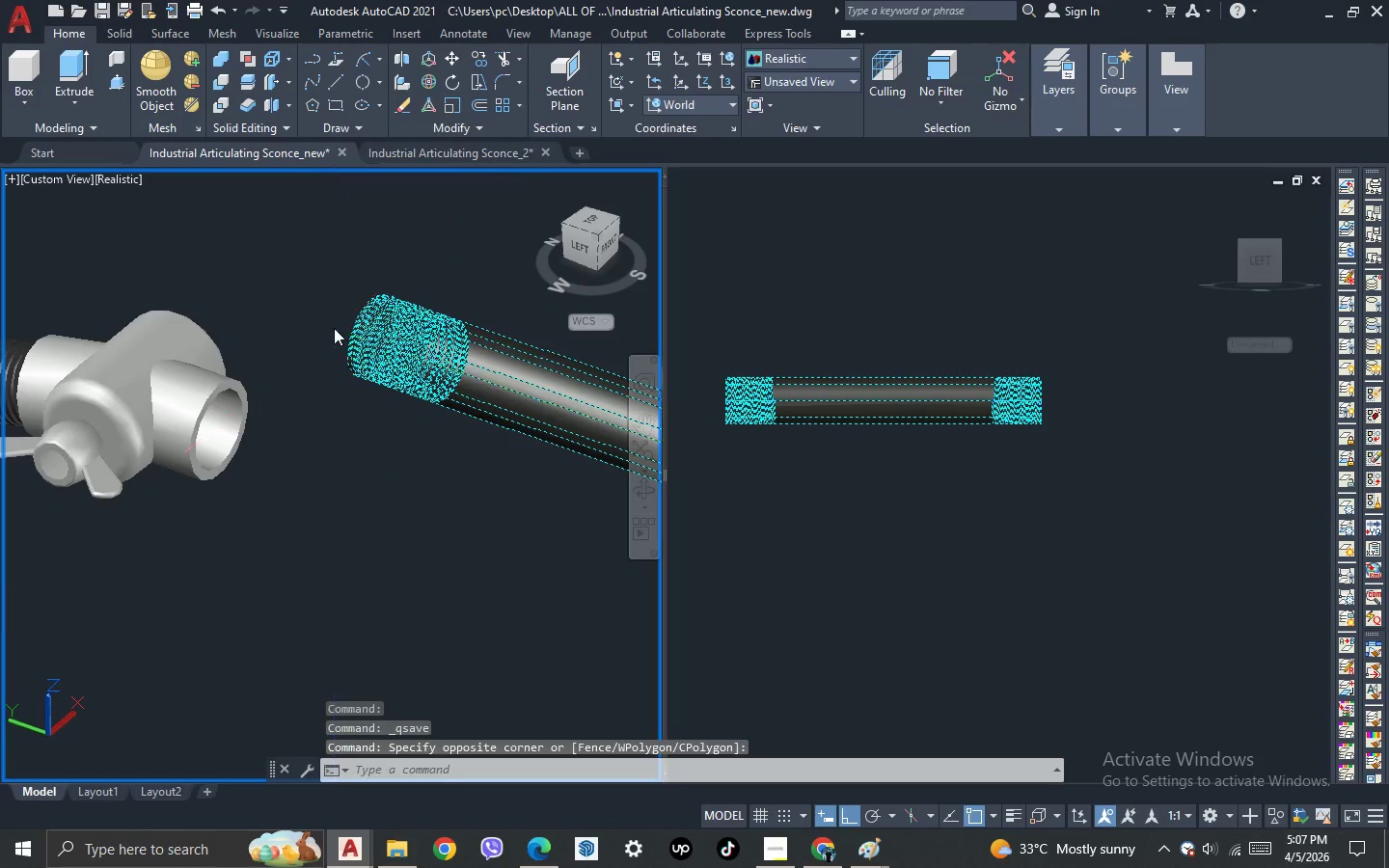 
key(Space)
 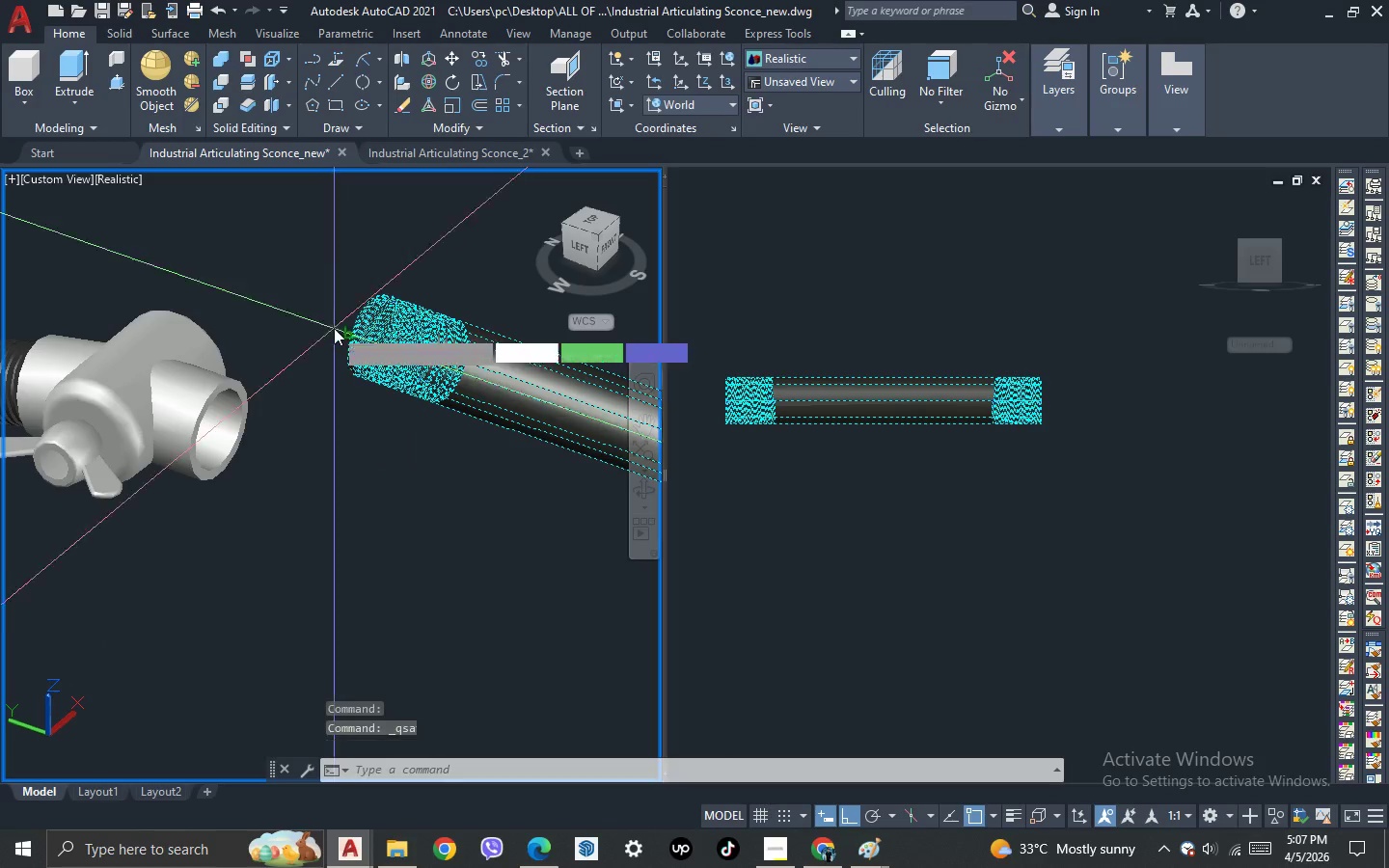 
scroll: coordinate [400, 317], scroll_direction: up, amount: 4.0
 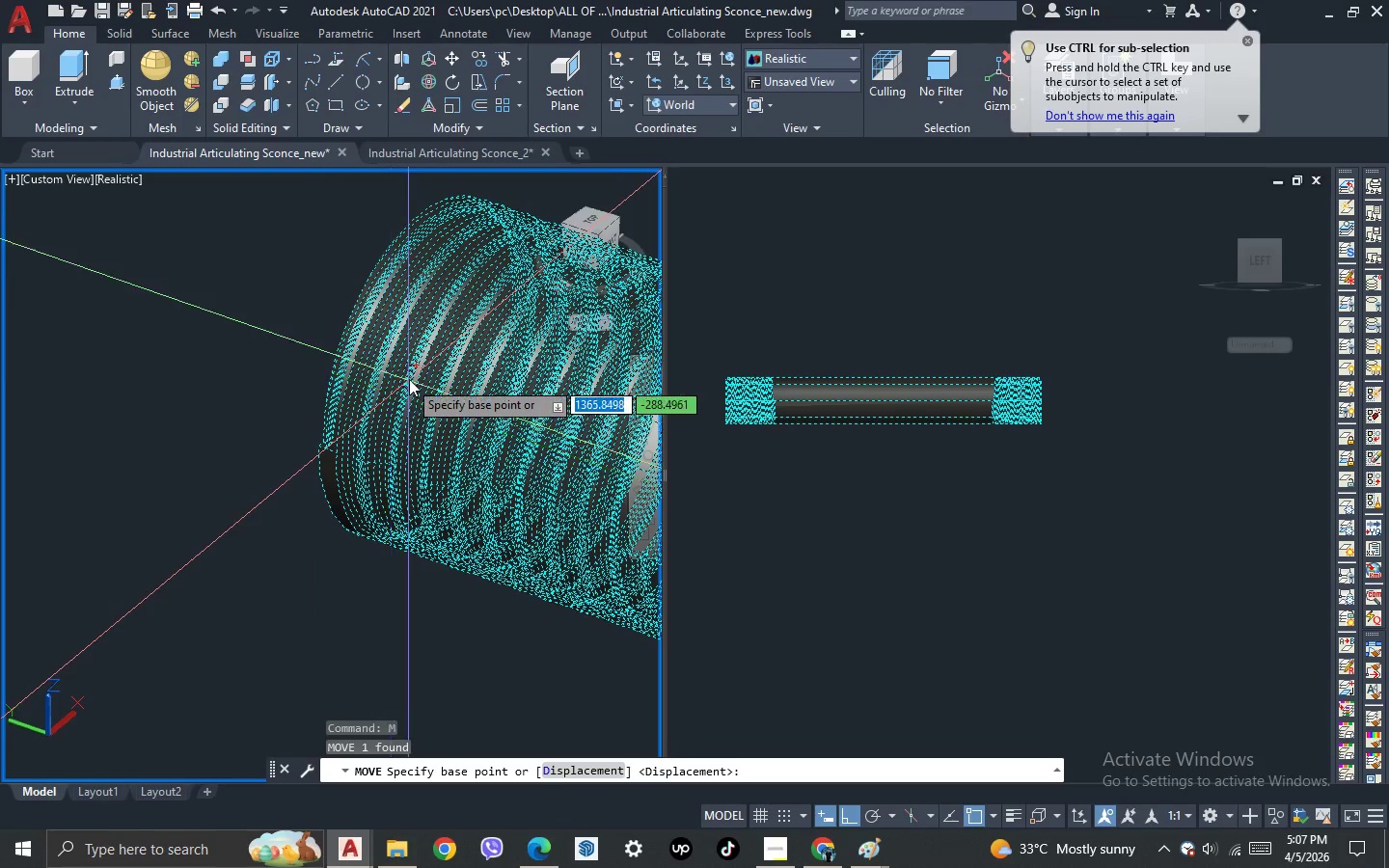 
left_click([415, 369])
 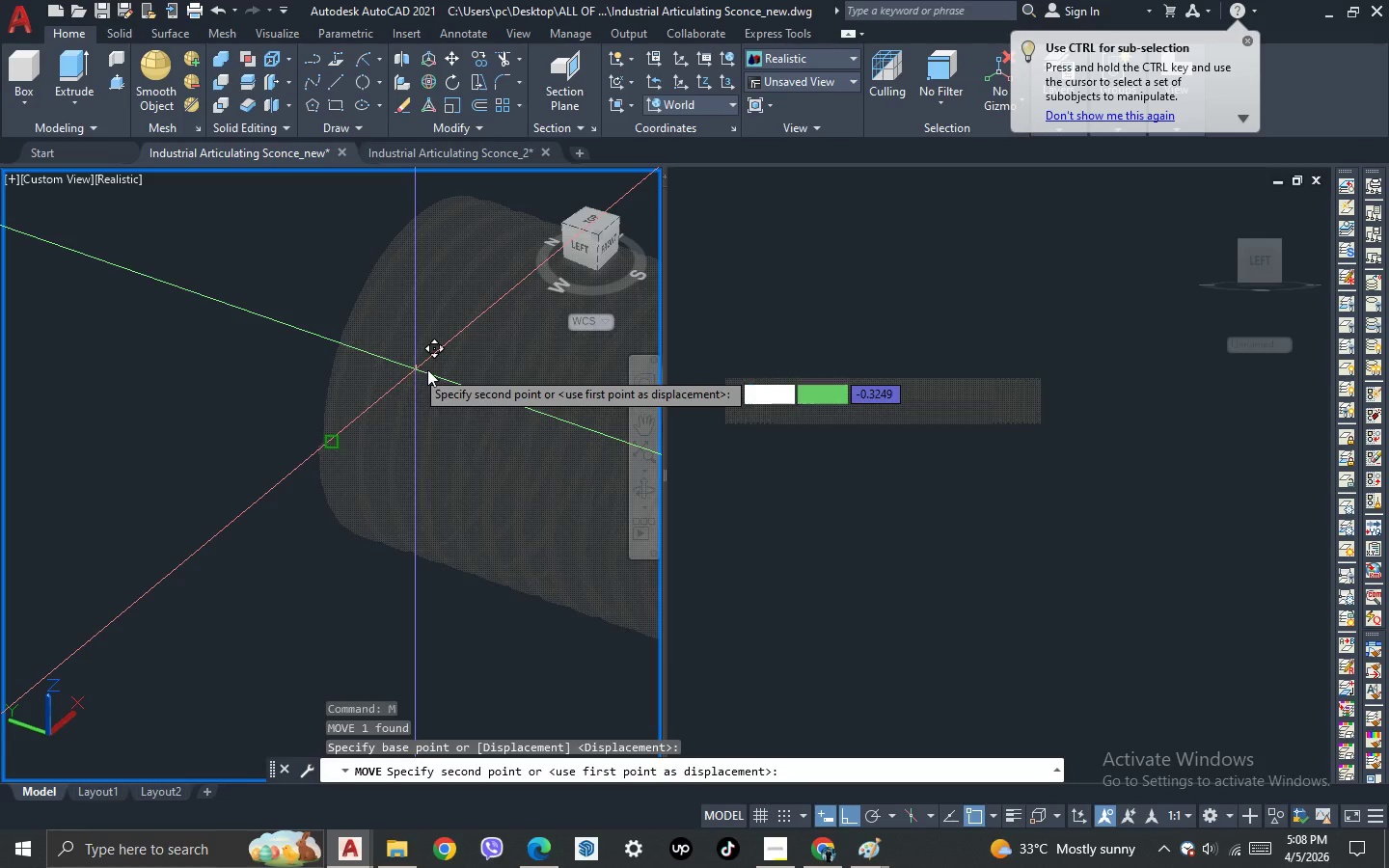 
scroll: coordinate [389, 332], scroll_direction: down, amount: 9.0
 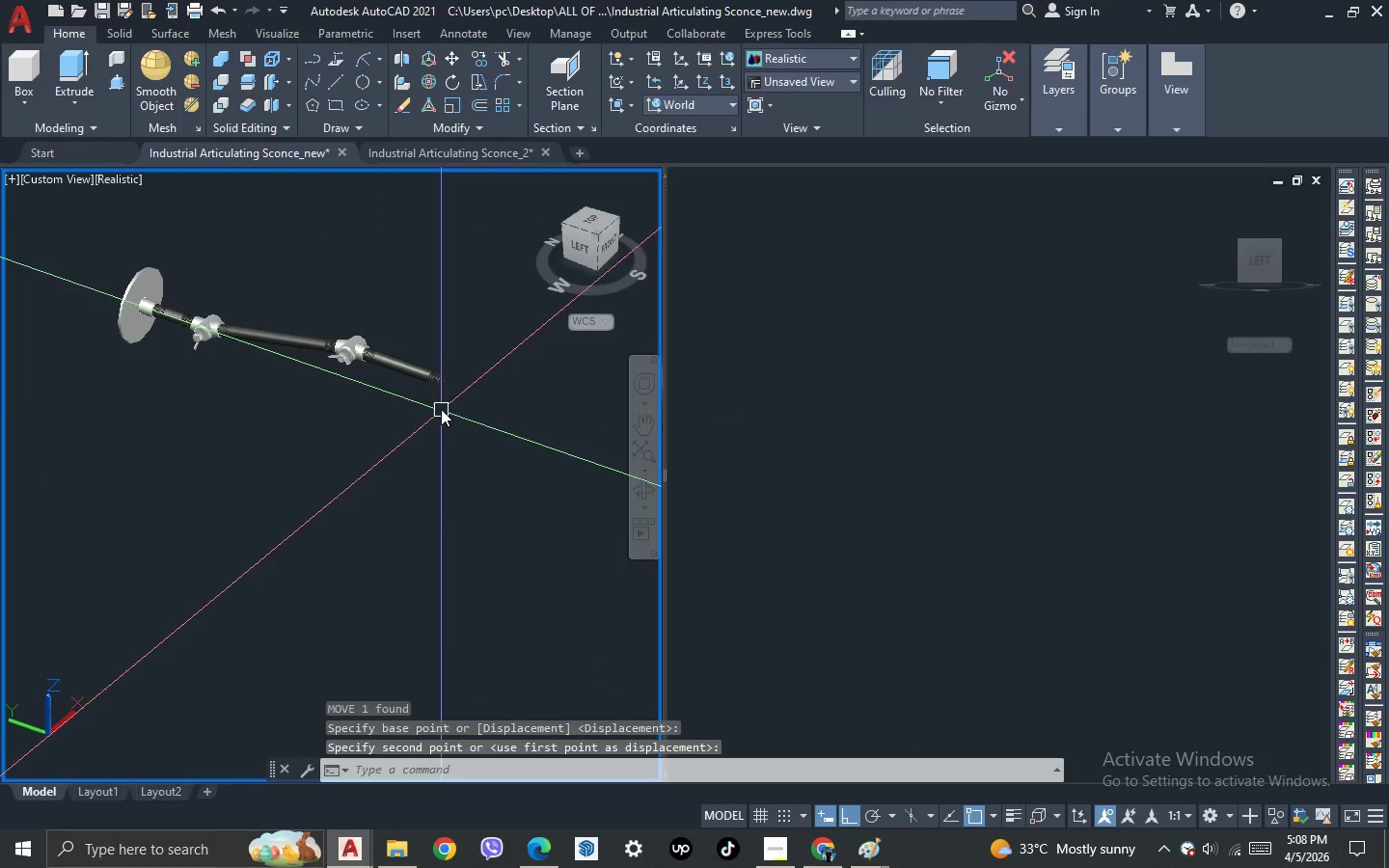 
scroll: coordinate [340, 338], scroll_direction: up, amount: 1.0
 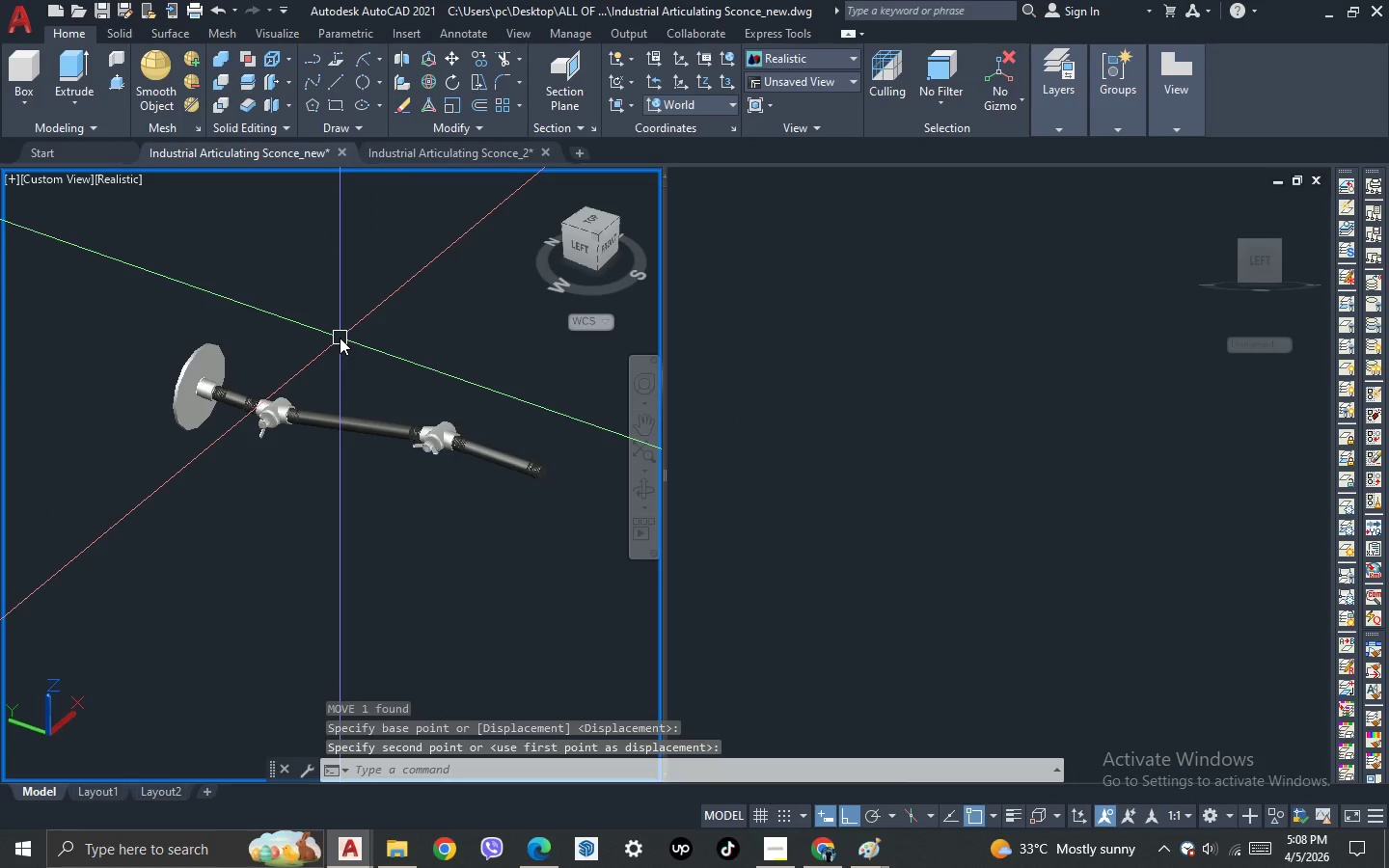 
key(3)
 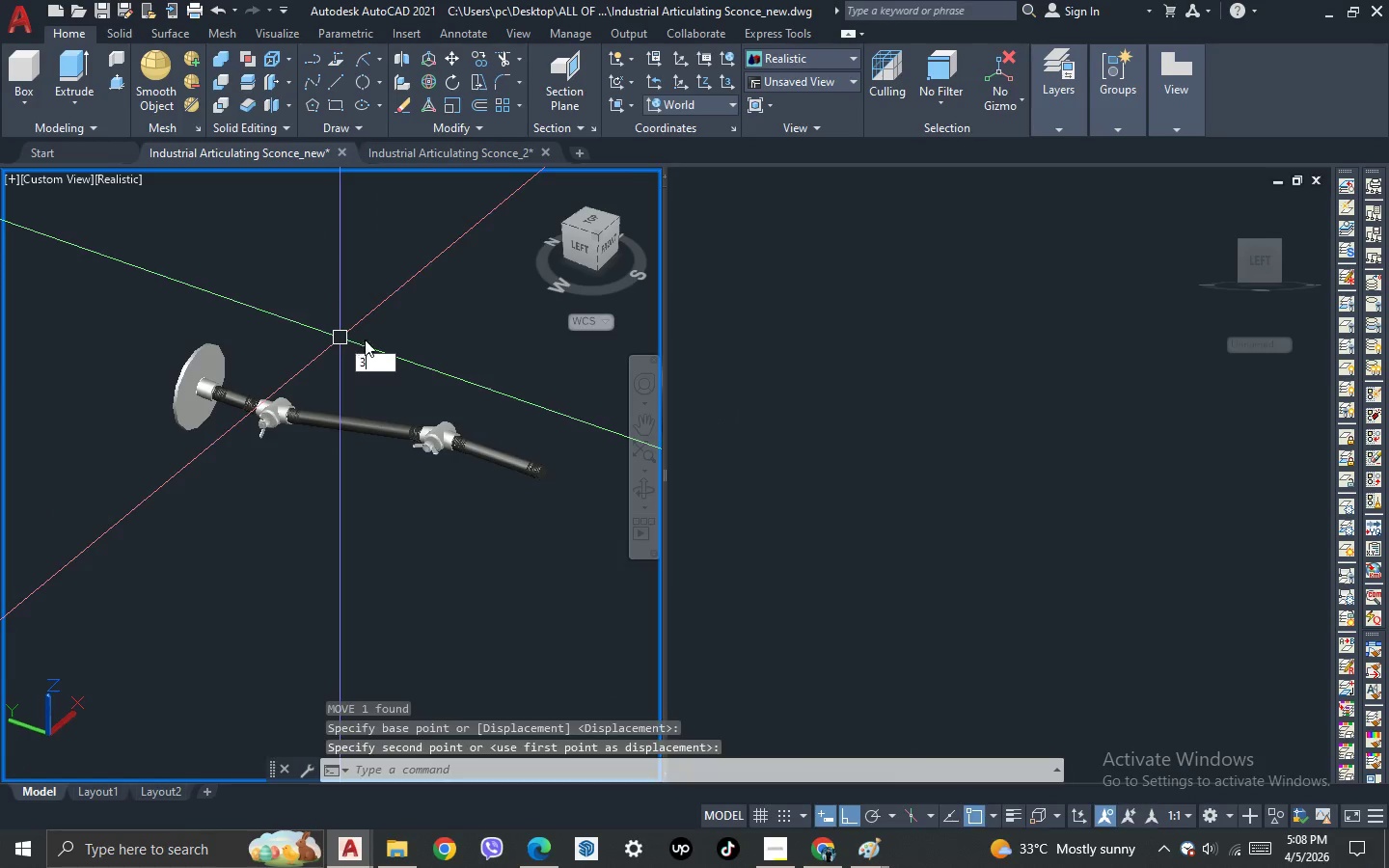 
key(Space)
 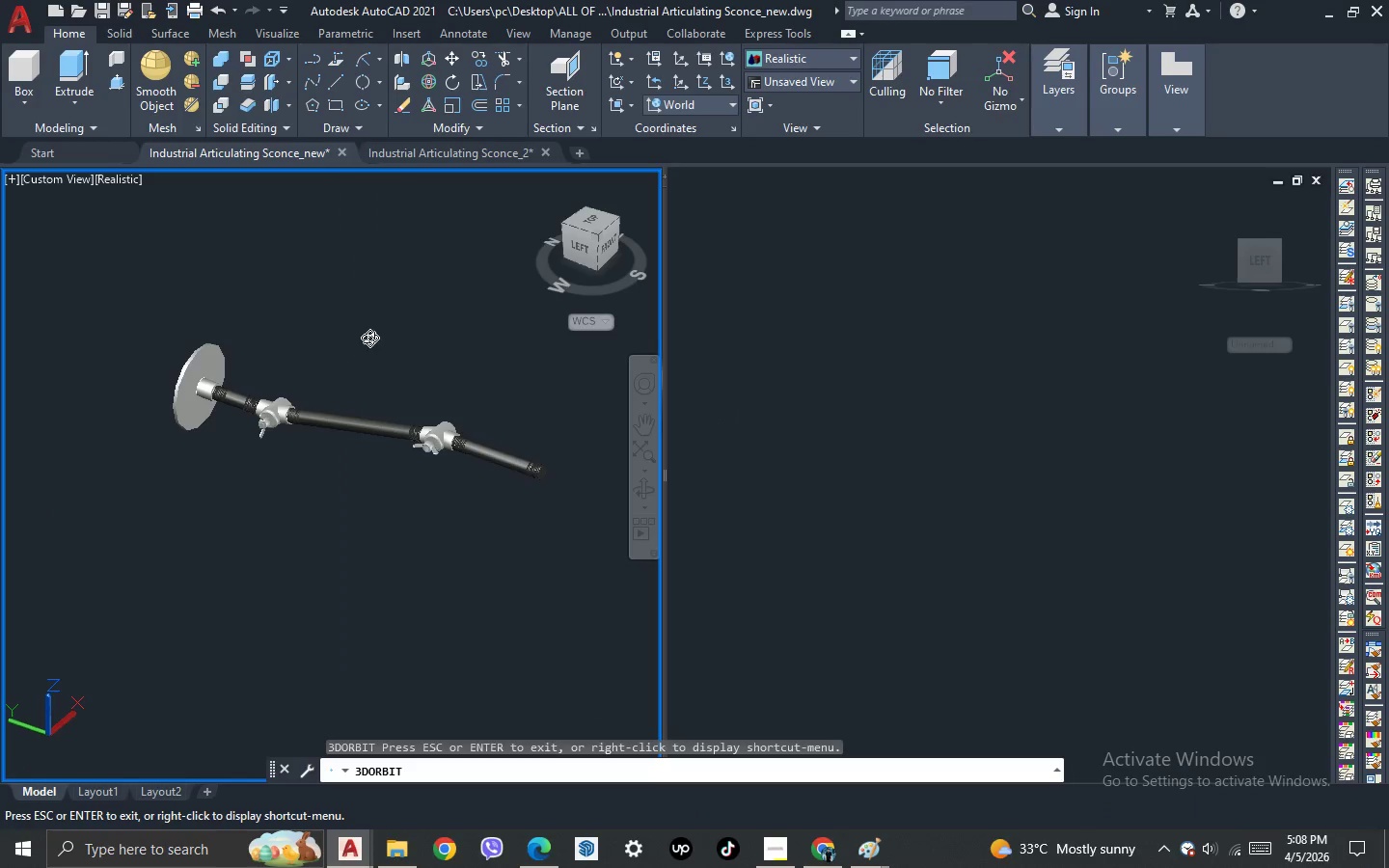 
left_click_drag(start_coordinate=[369, 338], to_coordinate=[386, 276])
 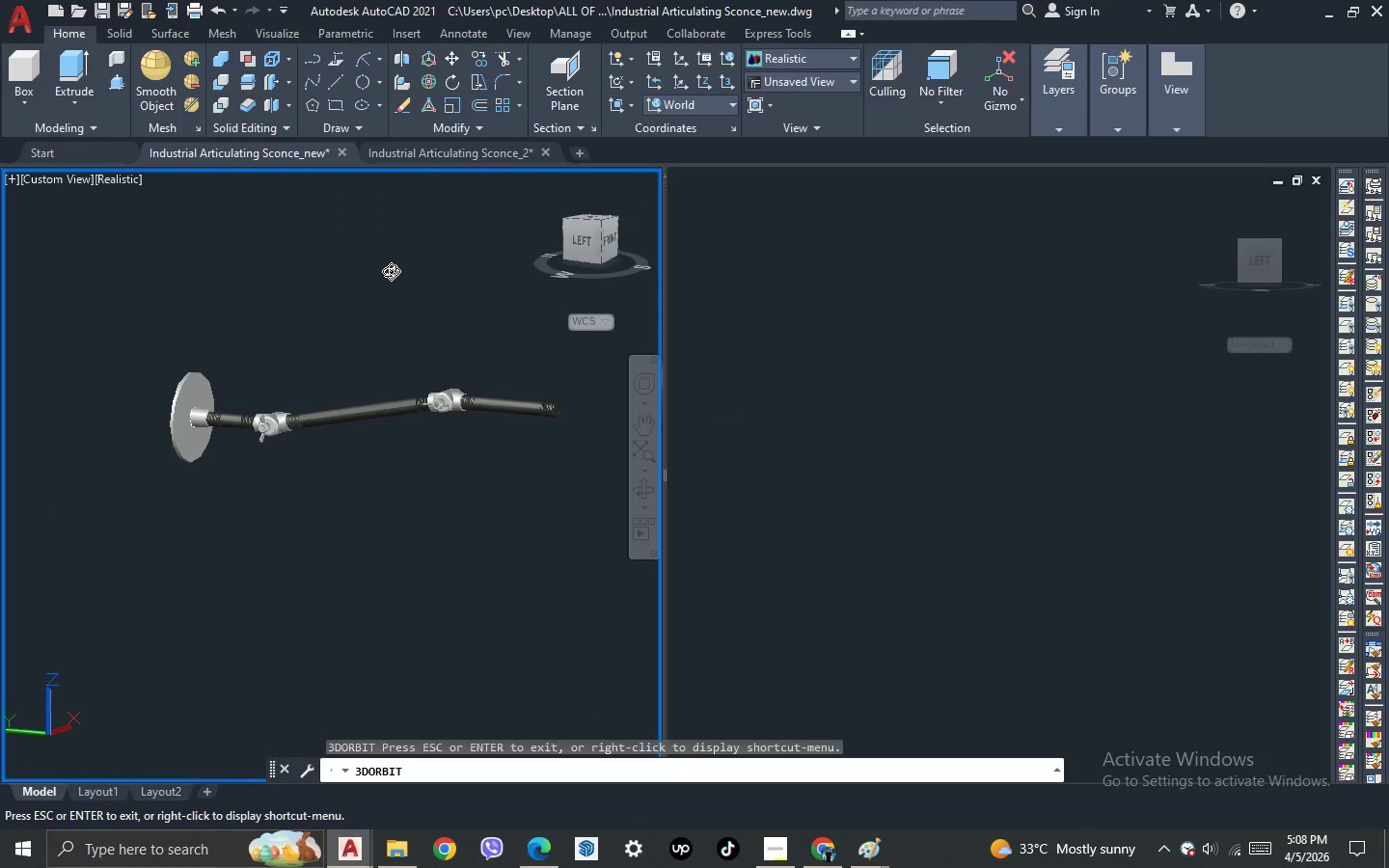 
left_click_drag(start_coordinate=[398, 443], to_coordinate=[371, 540])
 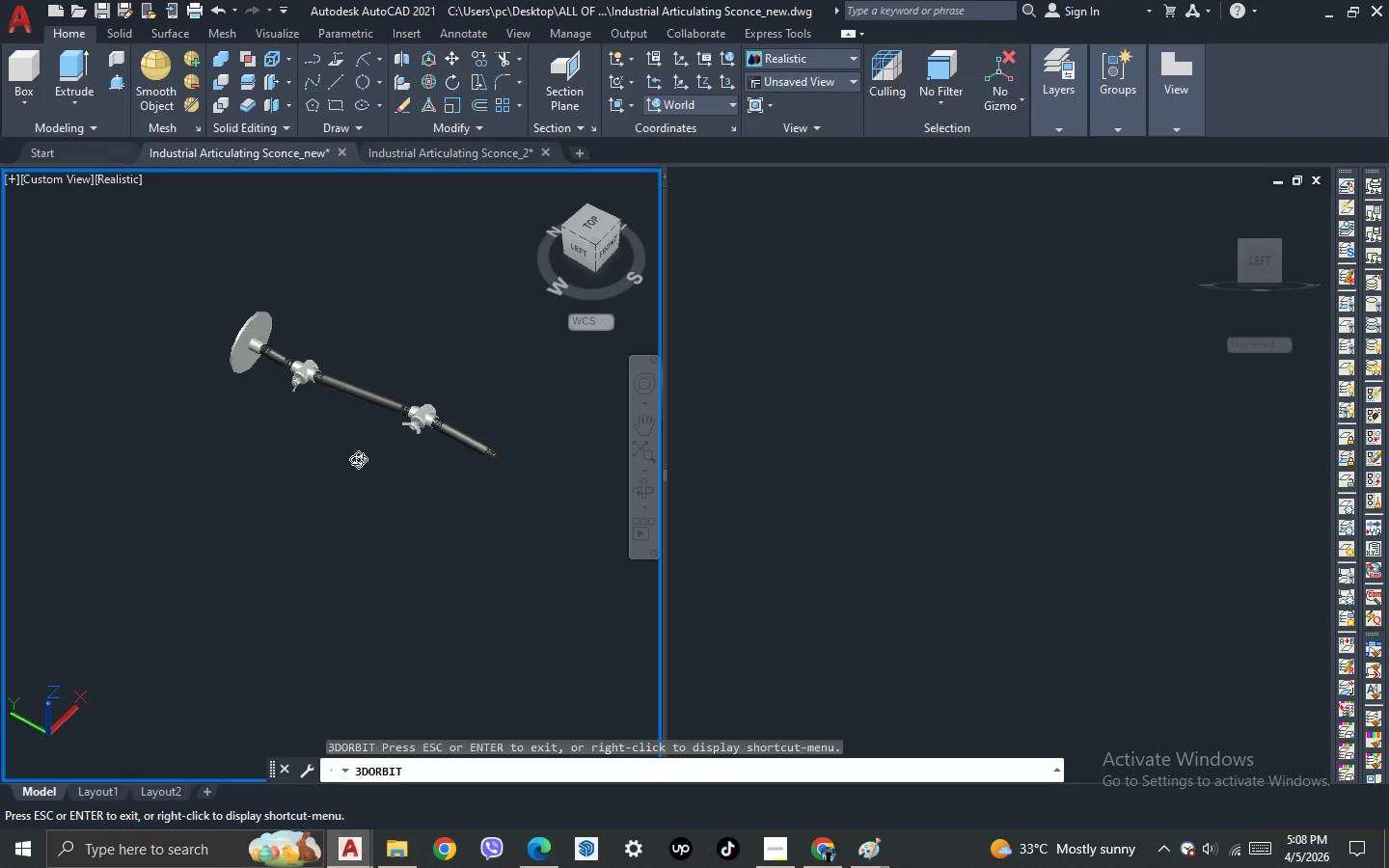 
scroll: coordinate [391, 271], scroll_direction: down, amount: 3.0
 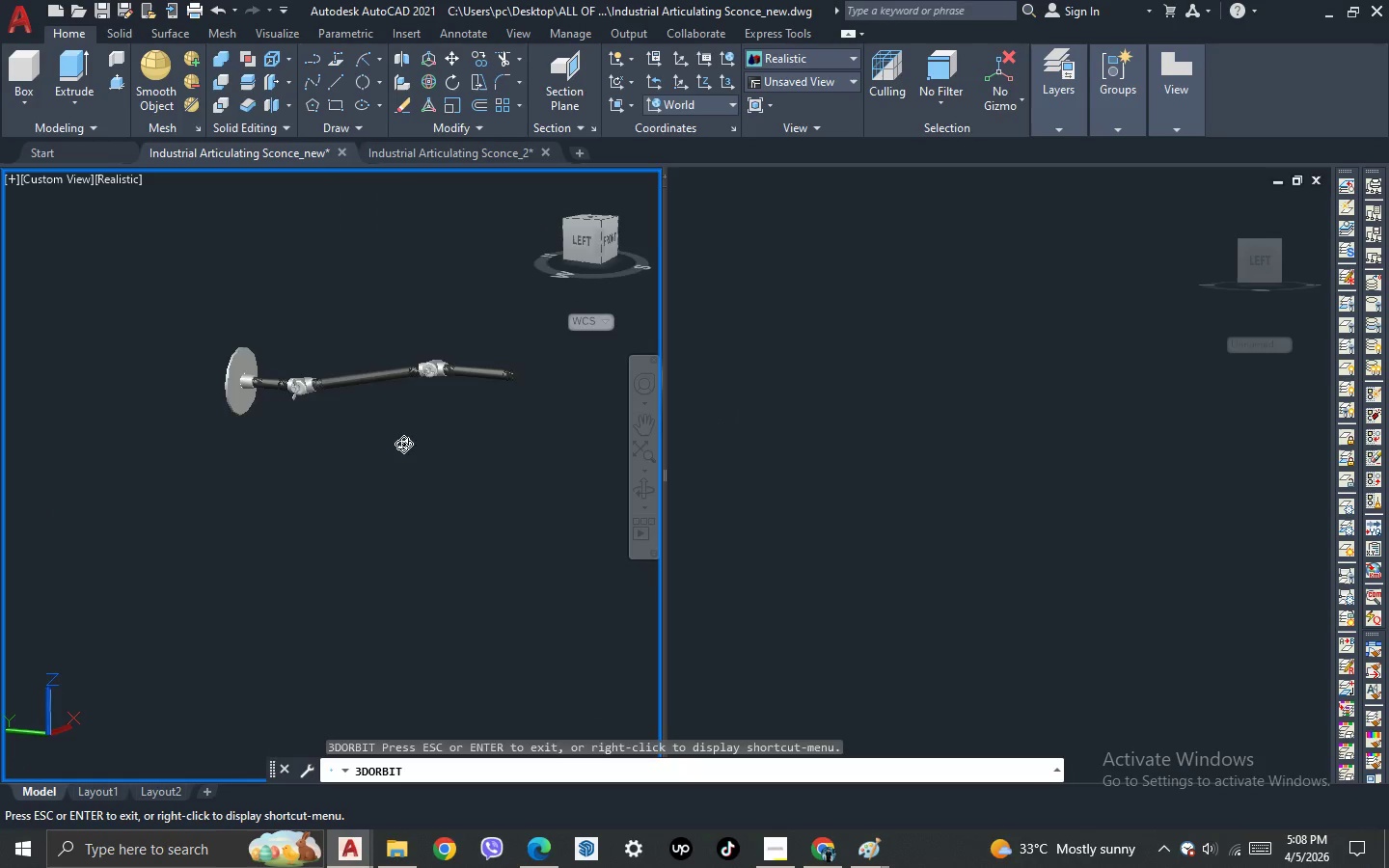 
left_click_drag(start_coordinate=[343, 474], to_coordinate=[332, 424])
 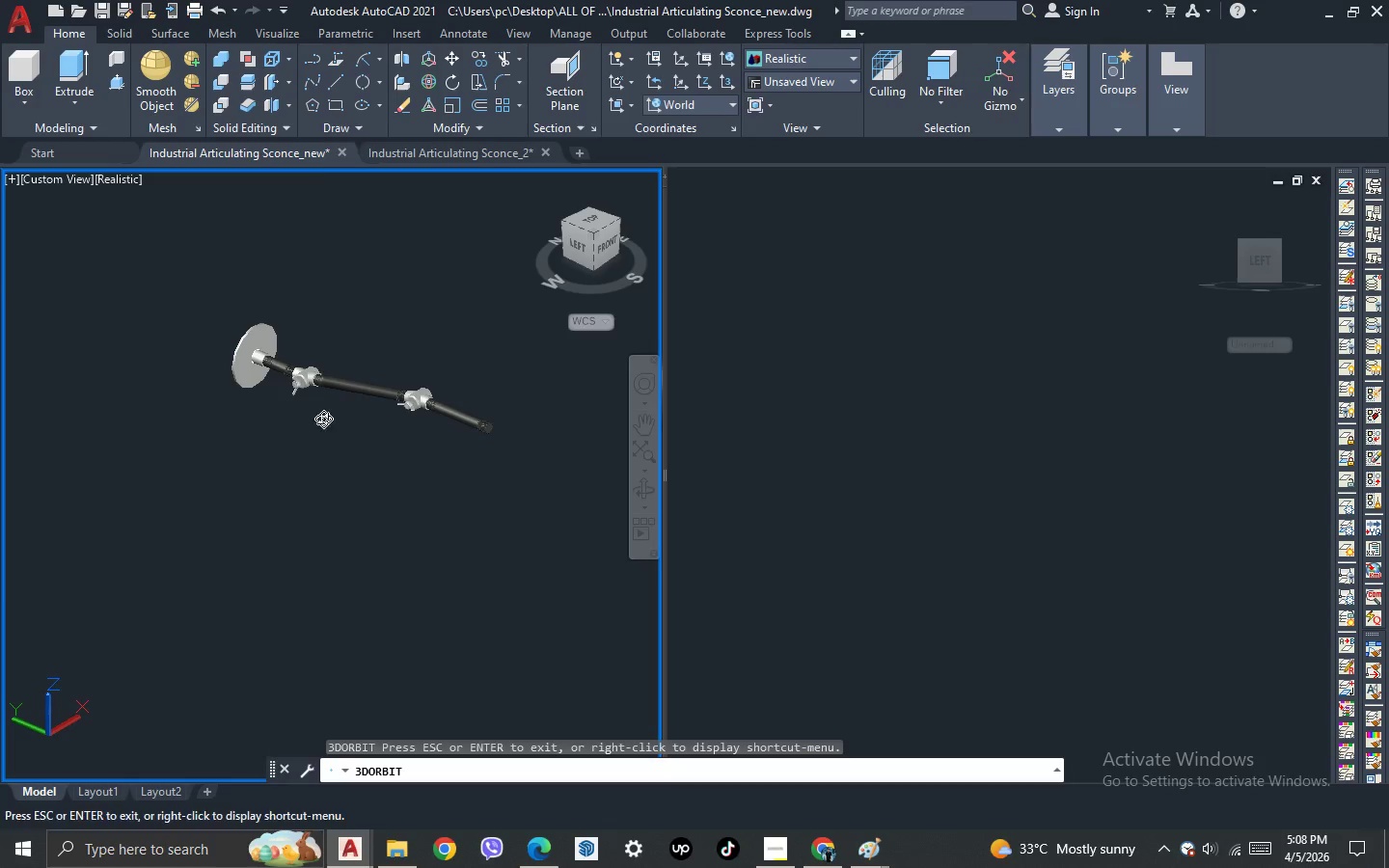 
key(Escape)
 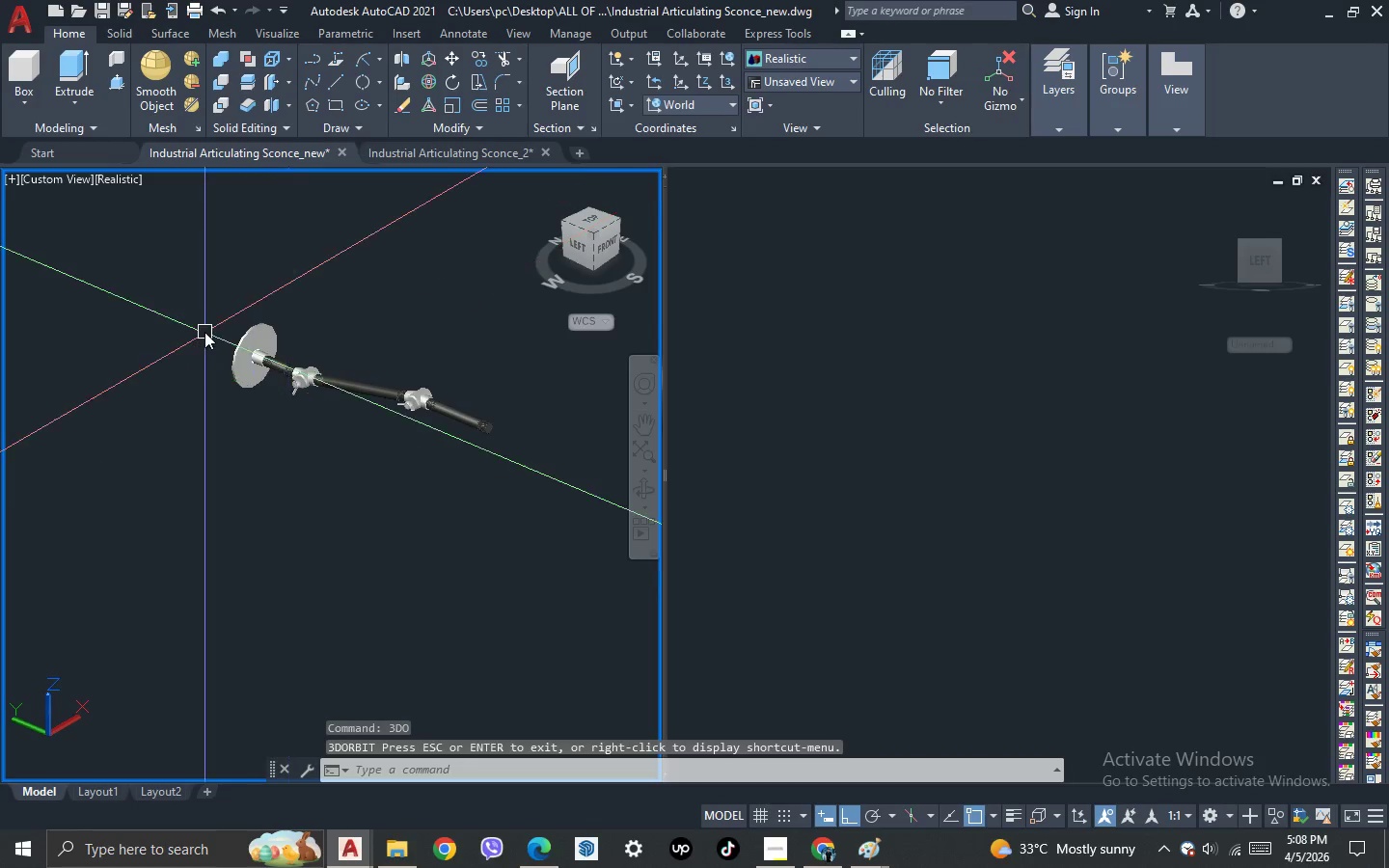 
scroll: coordinate [204, 331], scroll_direction: up, amount: 2.0
 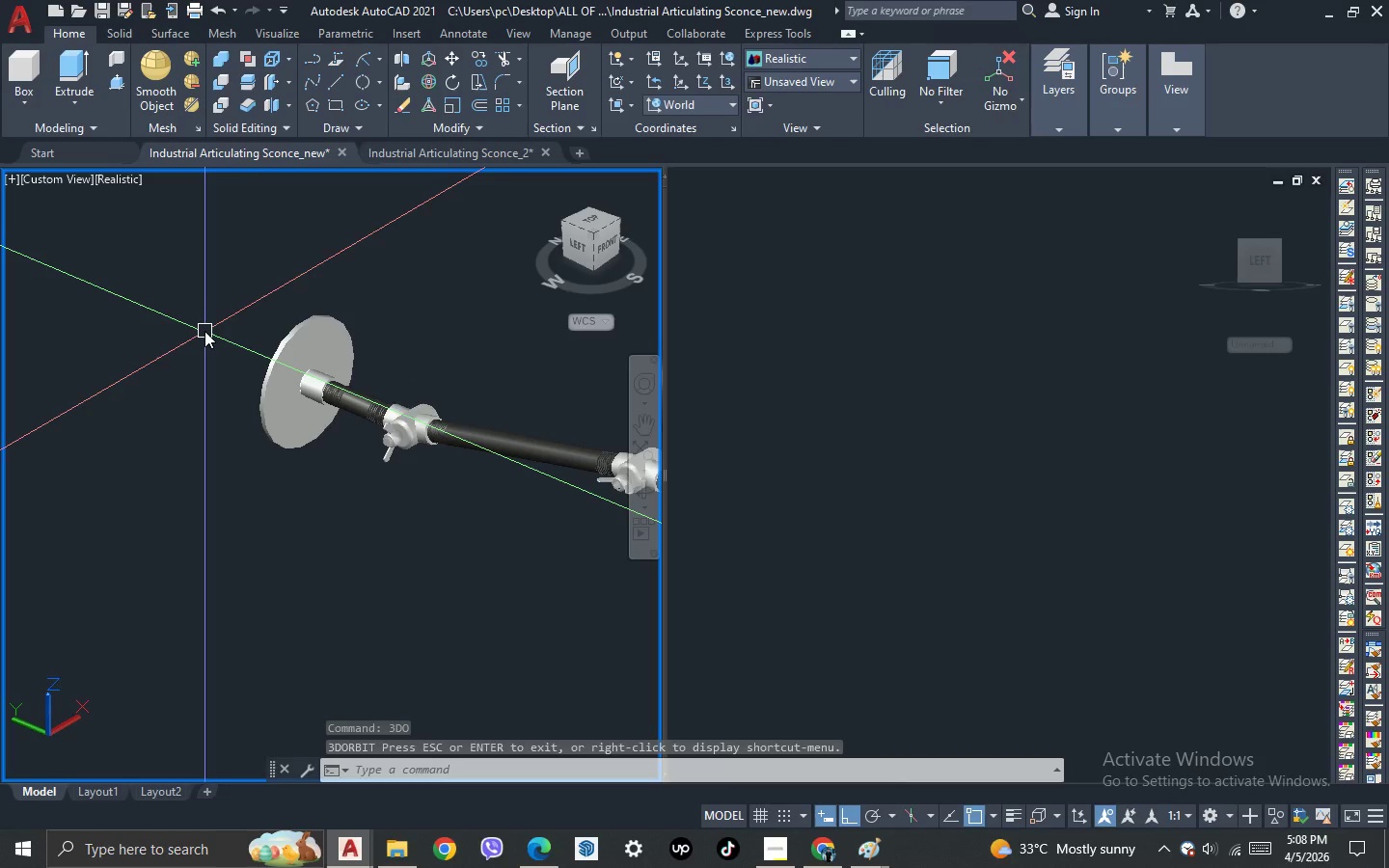 
left_click([299, 348])
 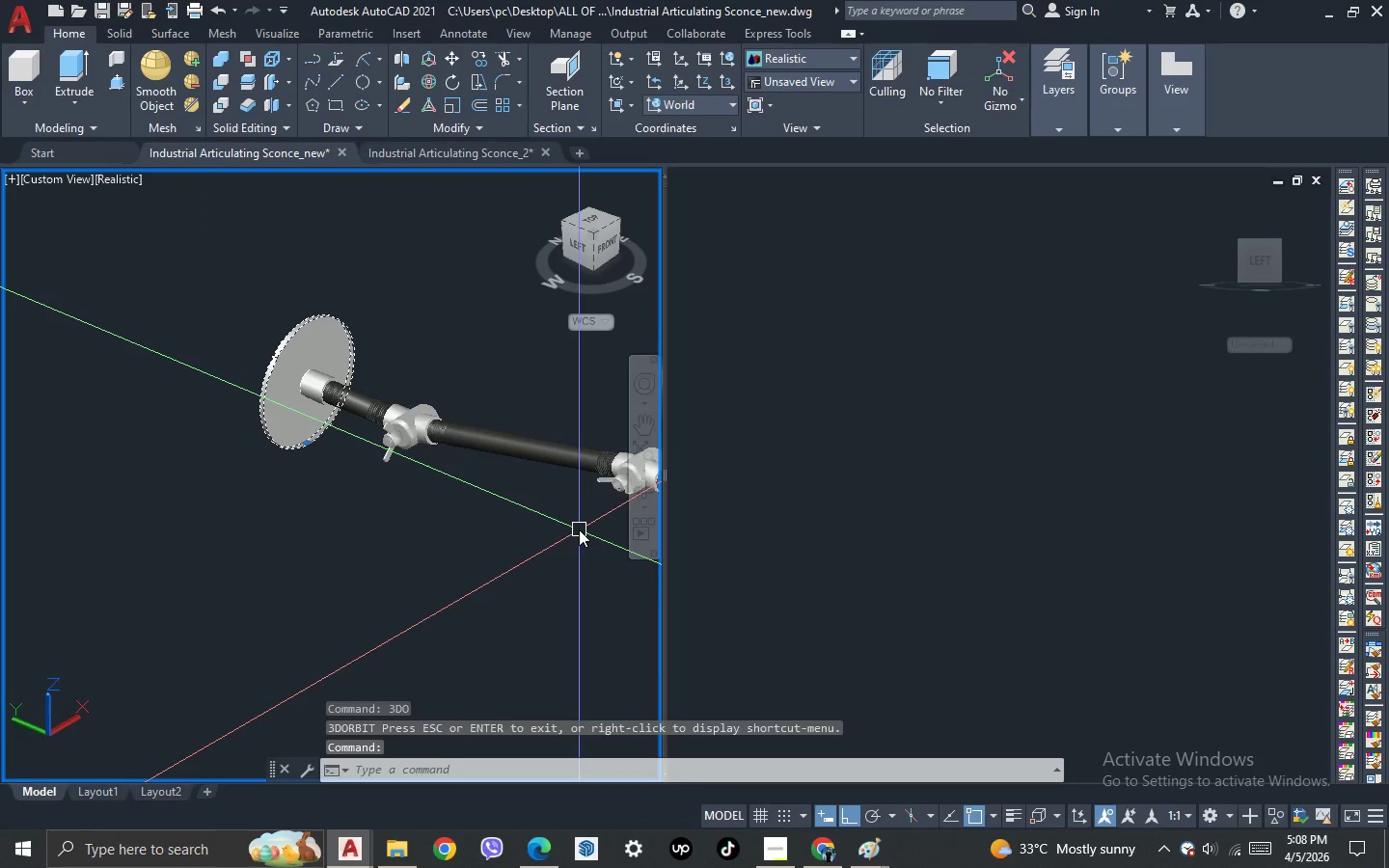 
key(Escape)
 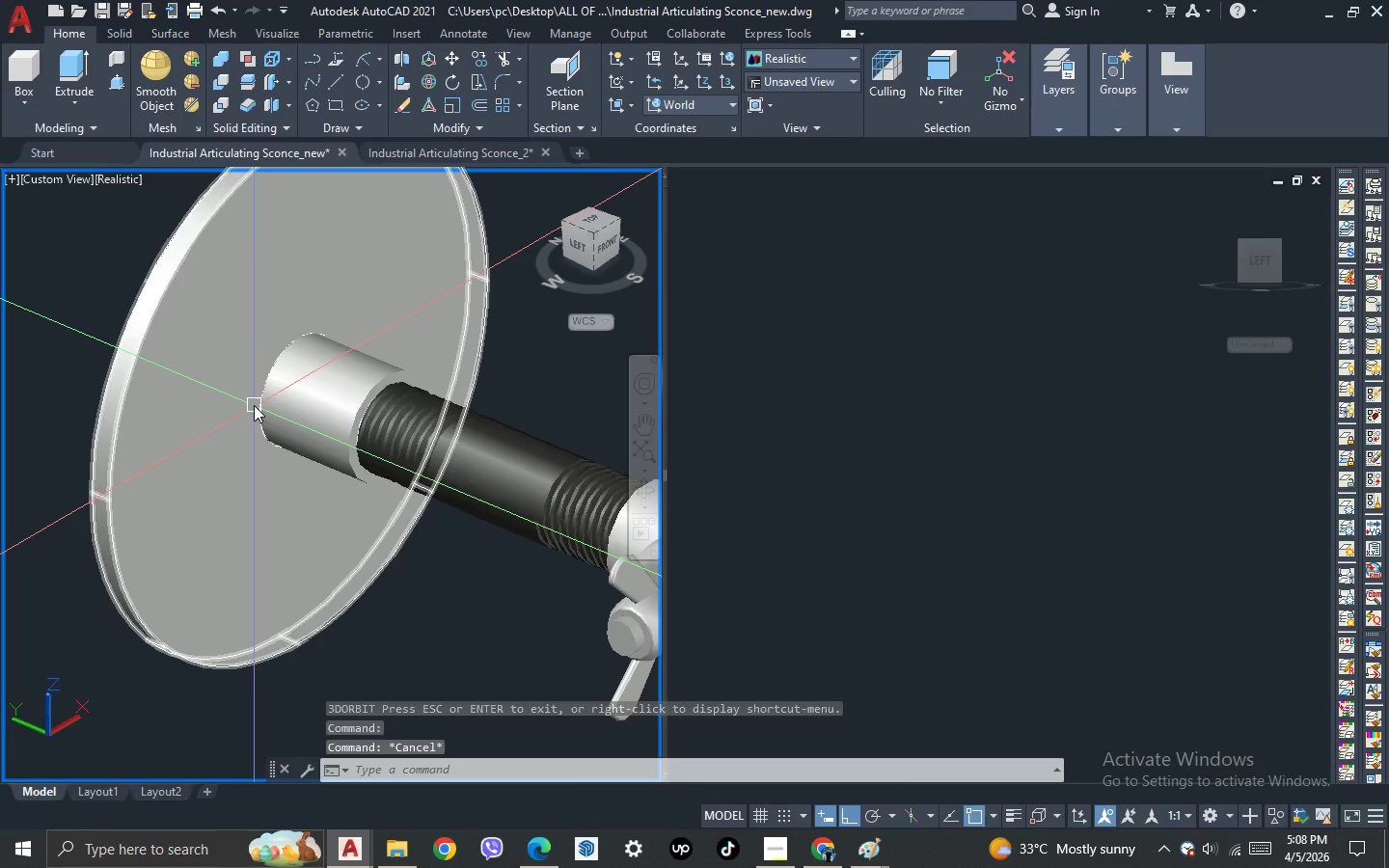 
scroll: coordinate [231, 382], scroll_direction: up, amount: 4.0
 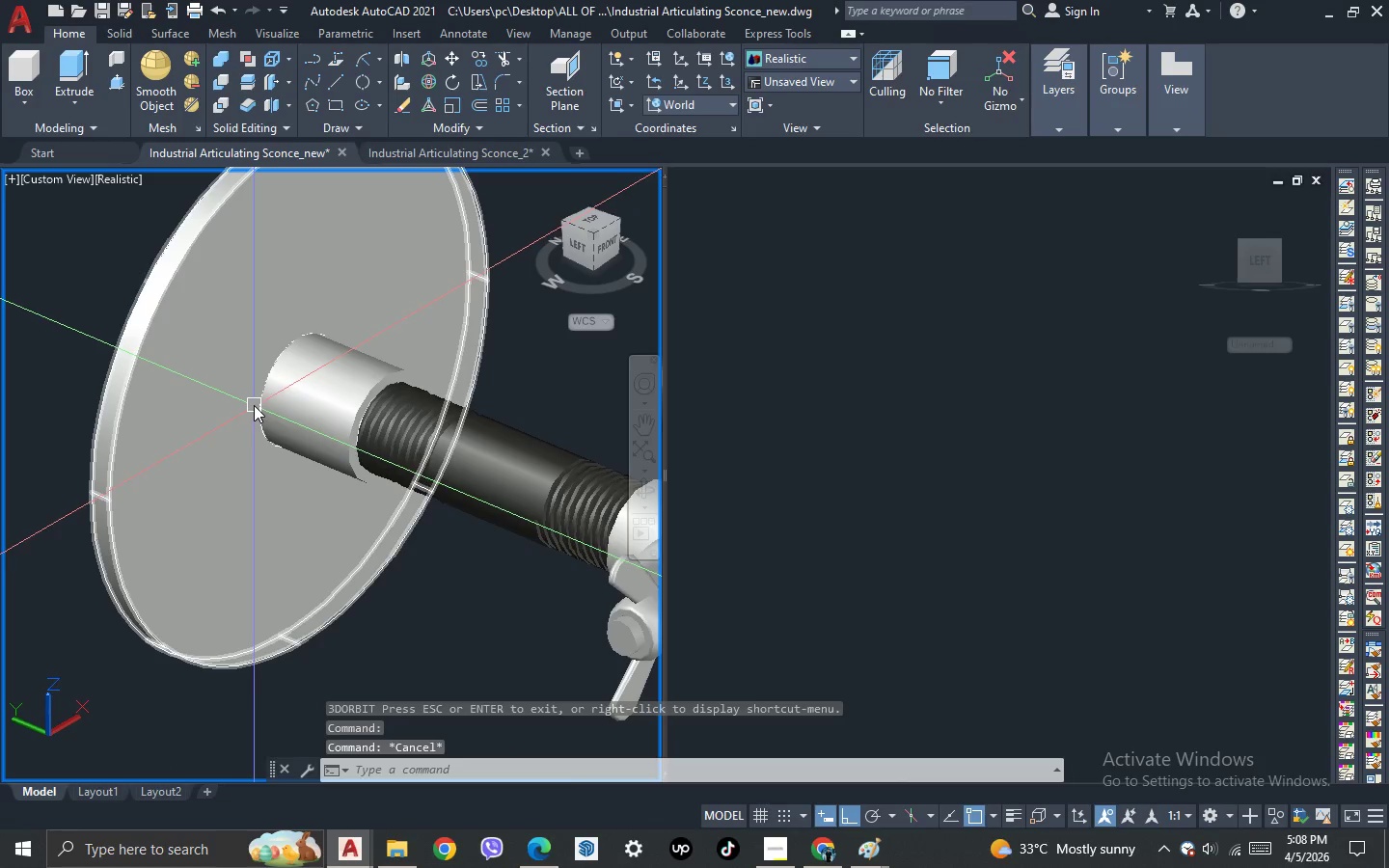 
type(unio)
 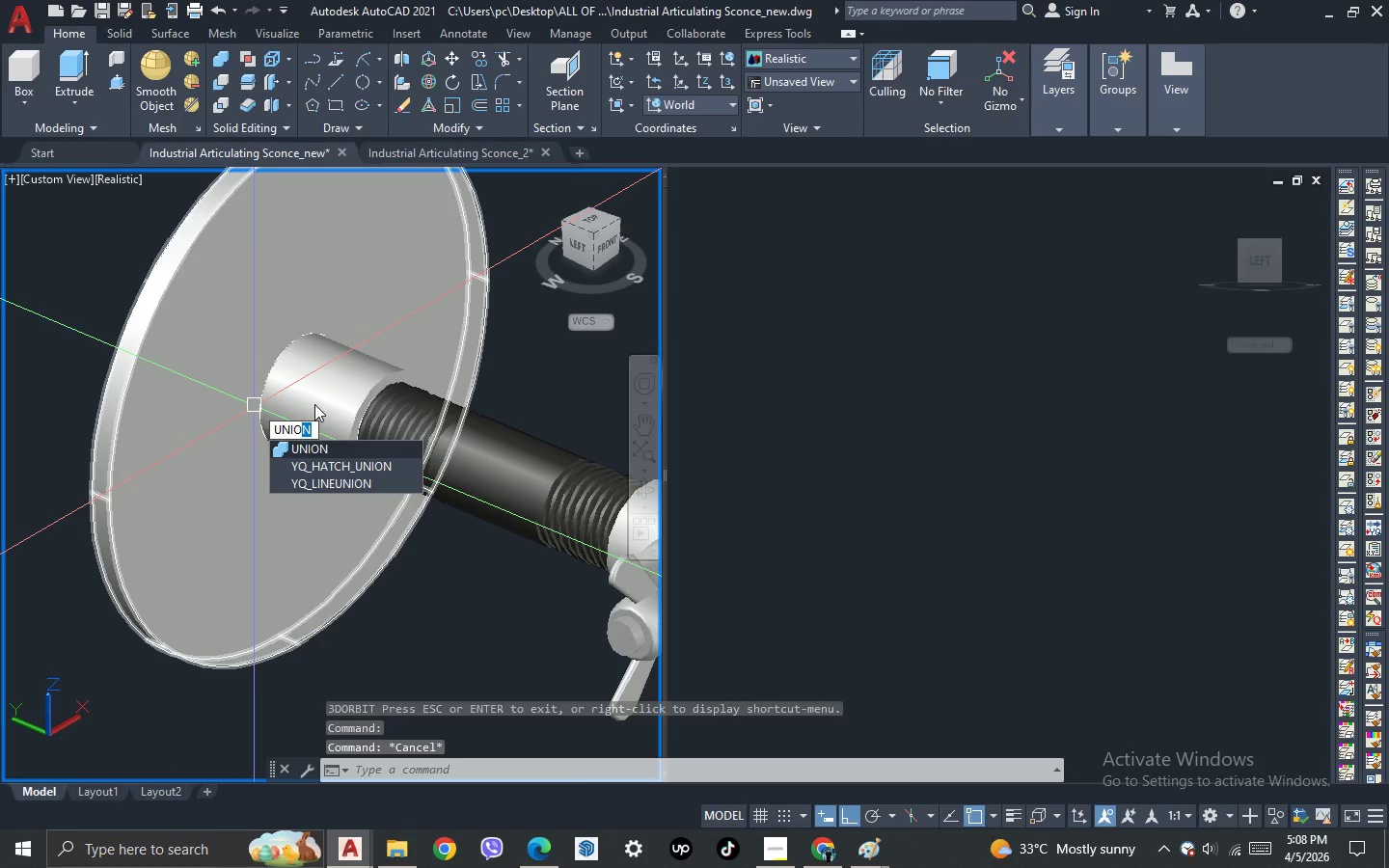 
key(Space)
 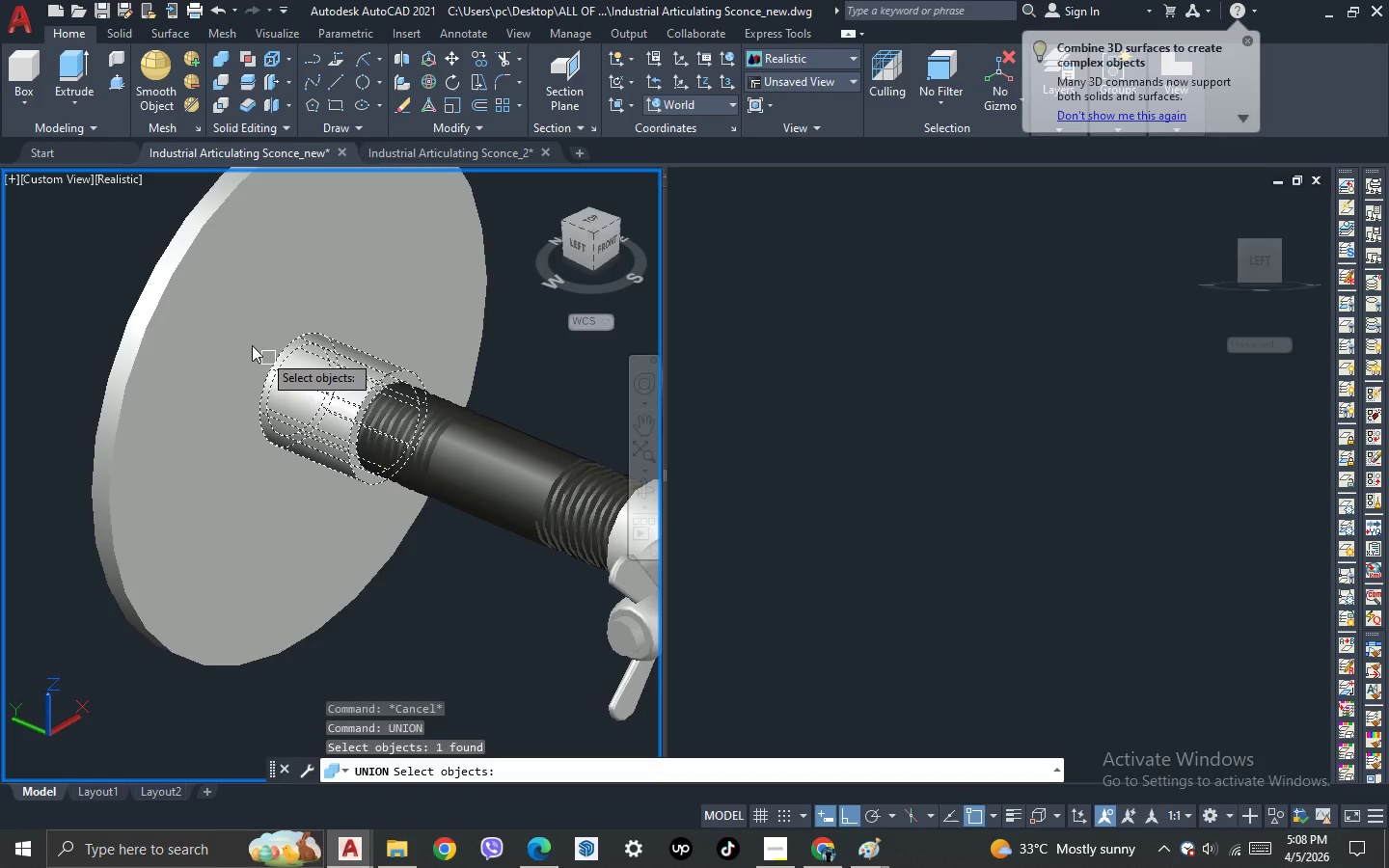 
double_click([234, 331])
 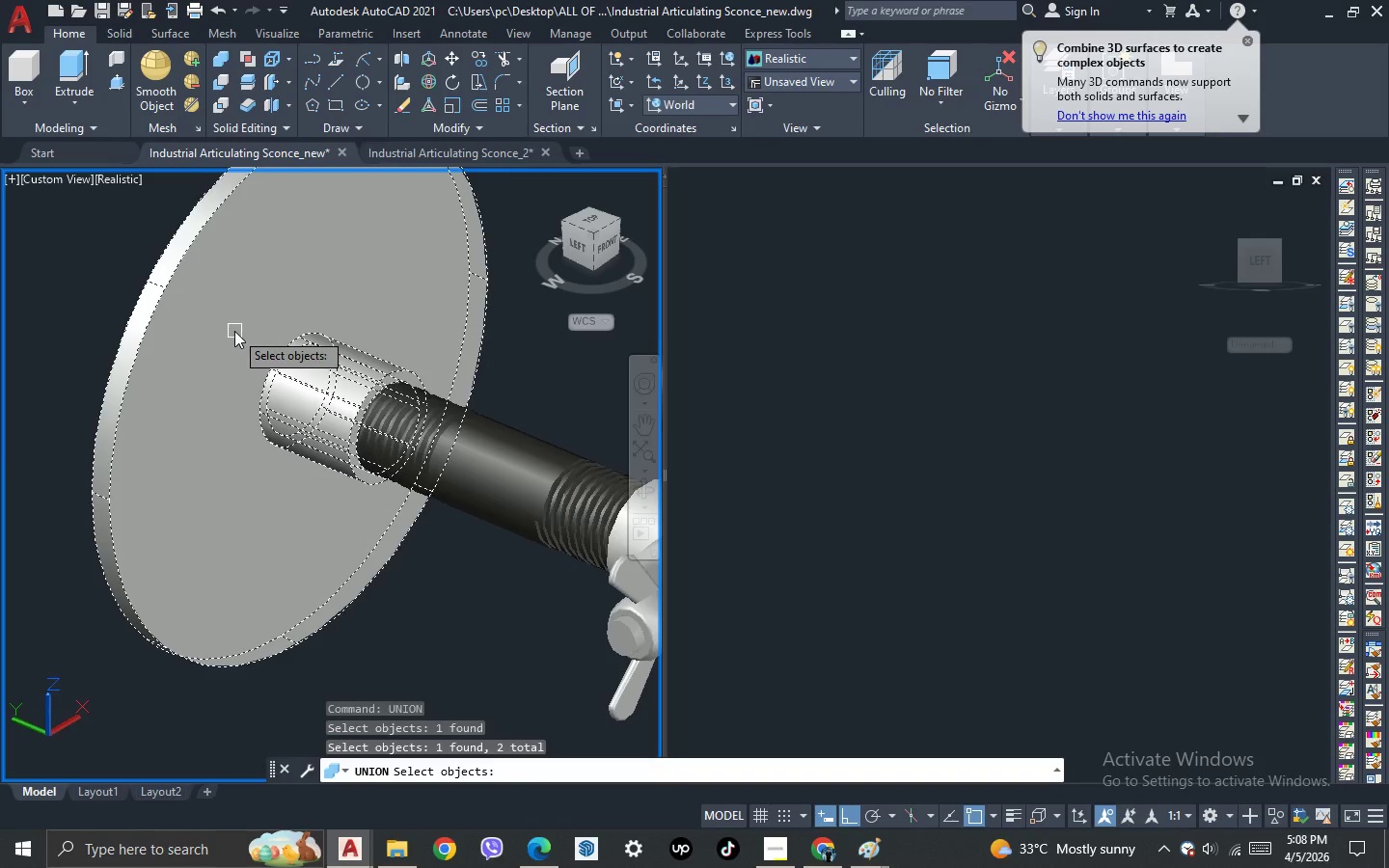 
key(Space)
 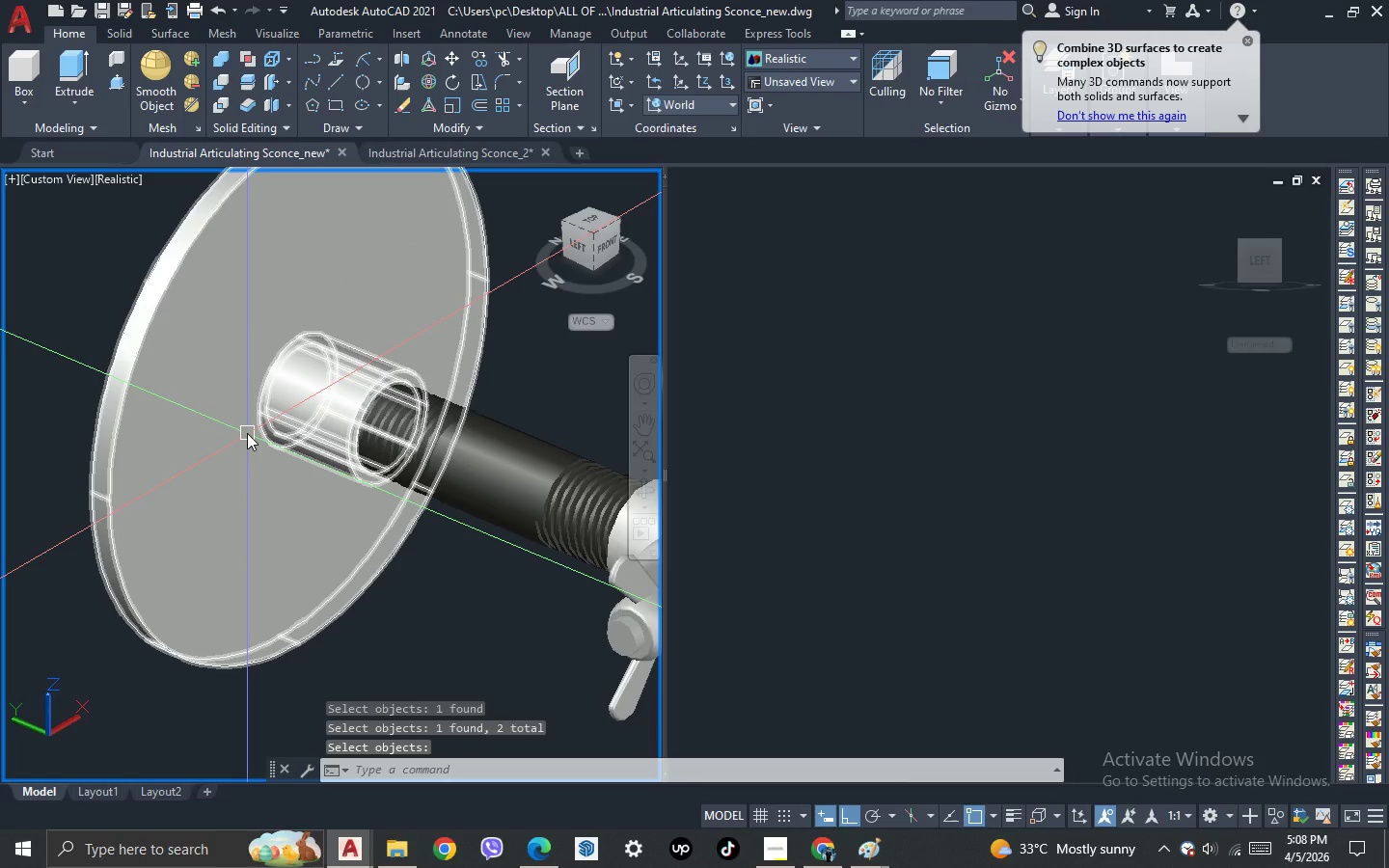 
key(F)
 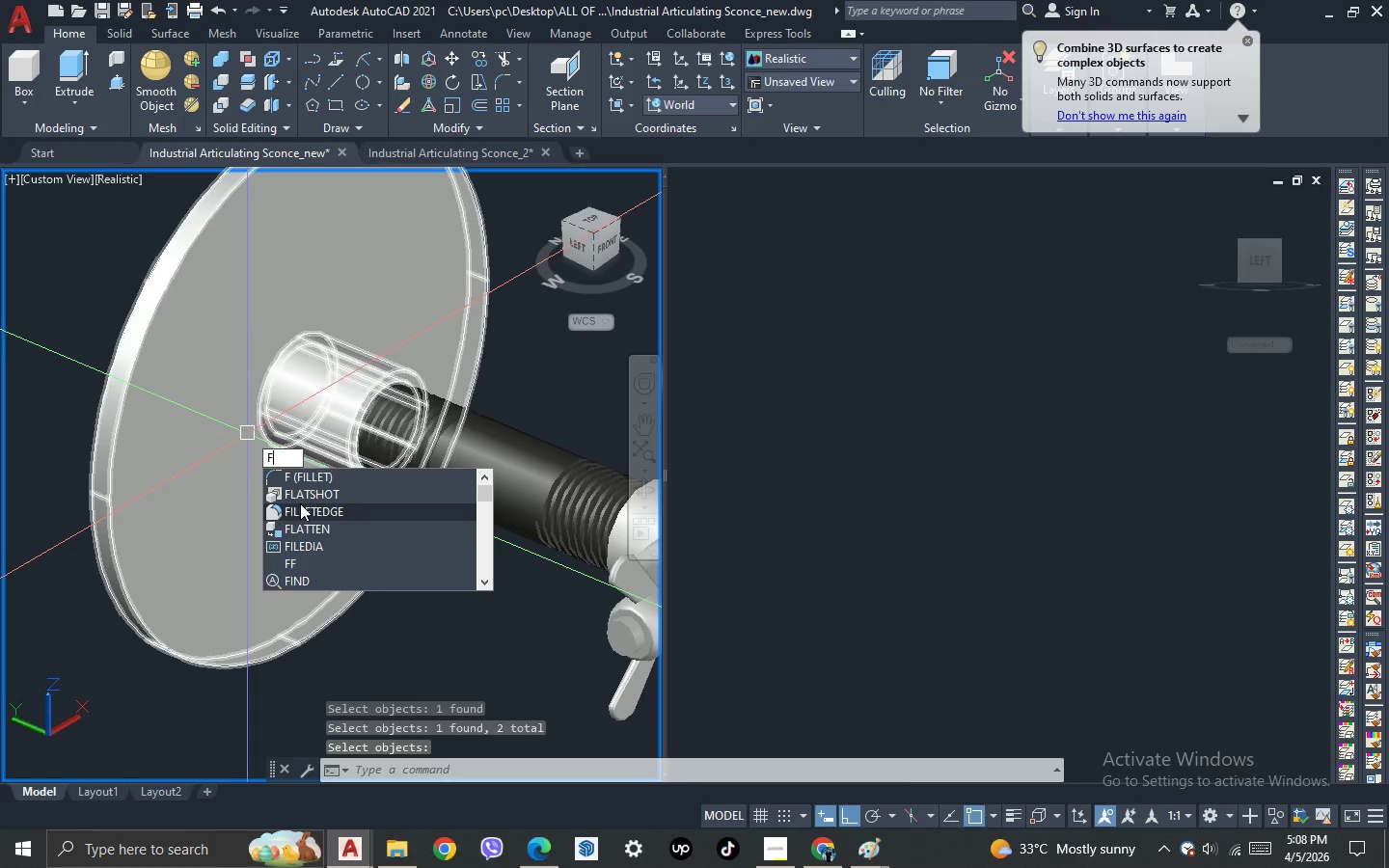 
left_click([302, 508])
 